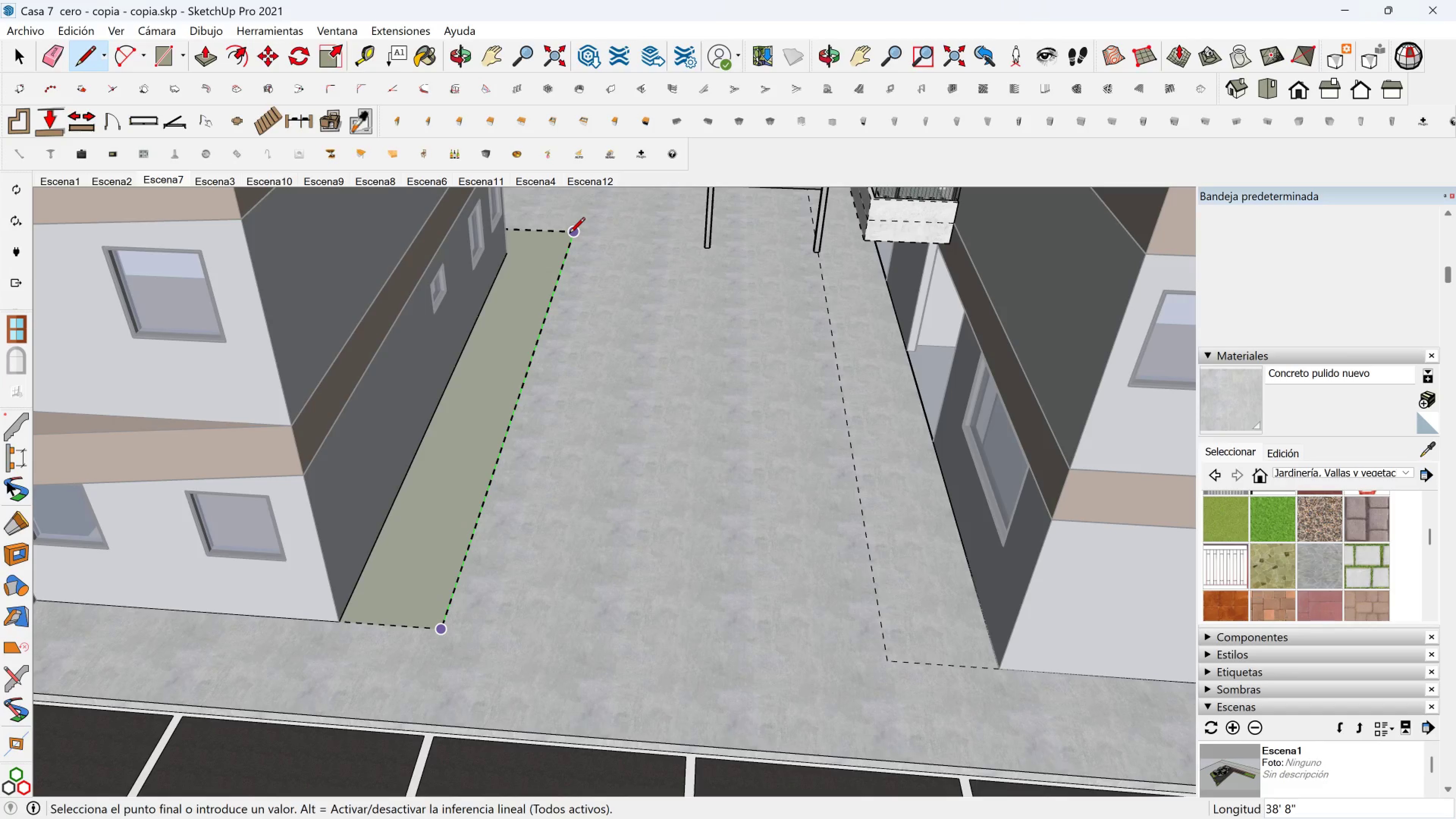 
left_click([570, 234])
 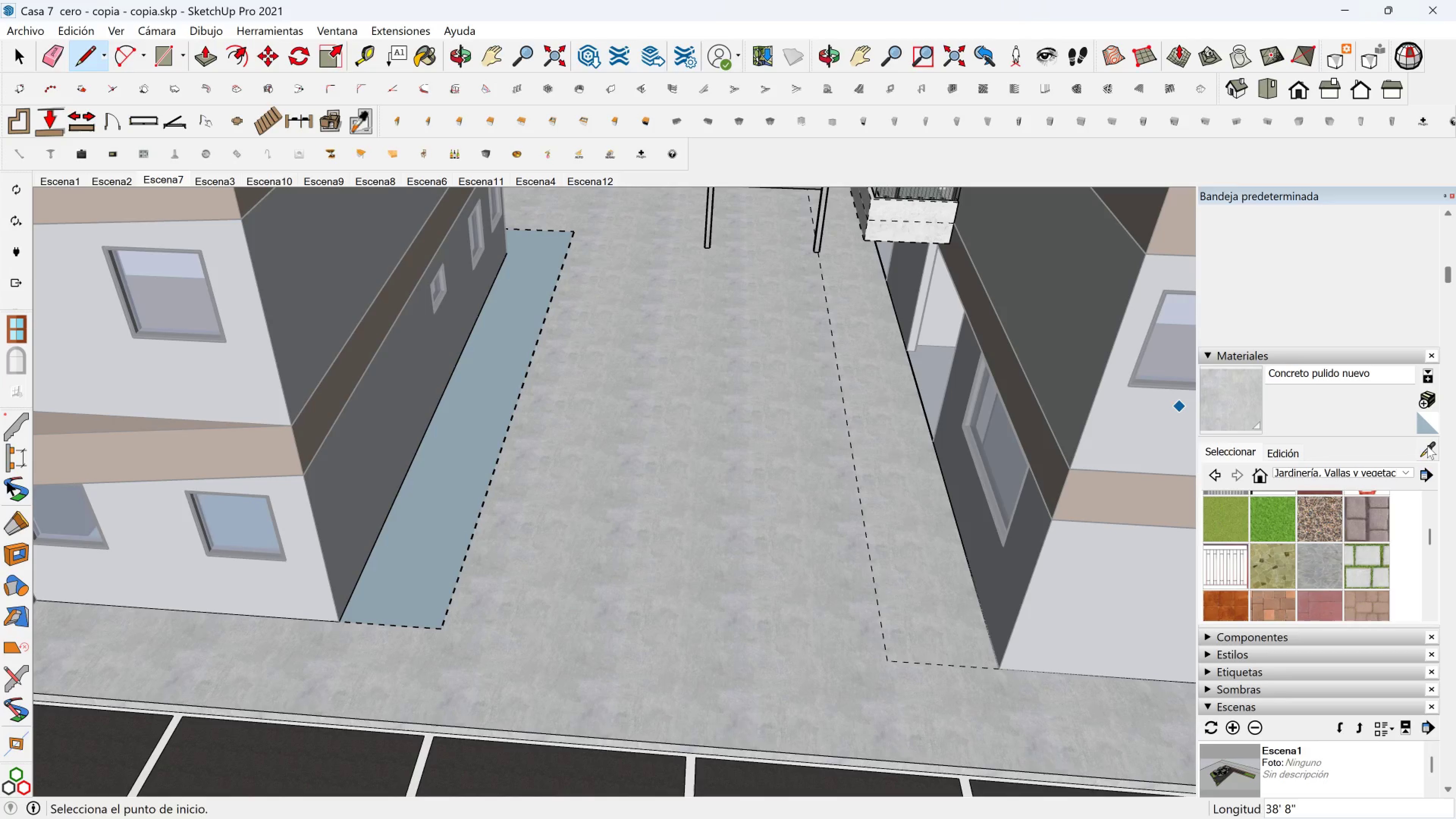 
double_click([642, 475])
 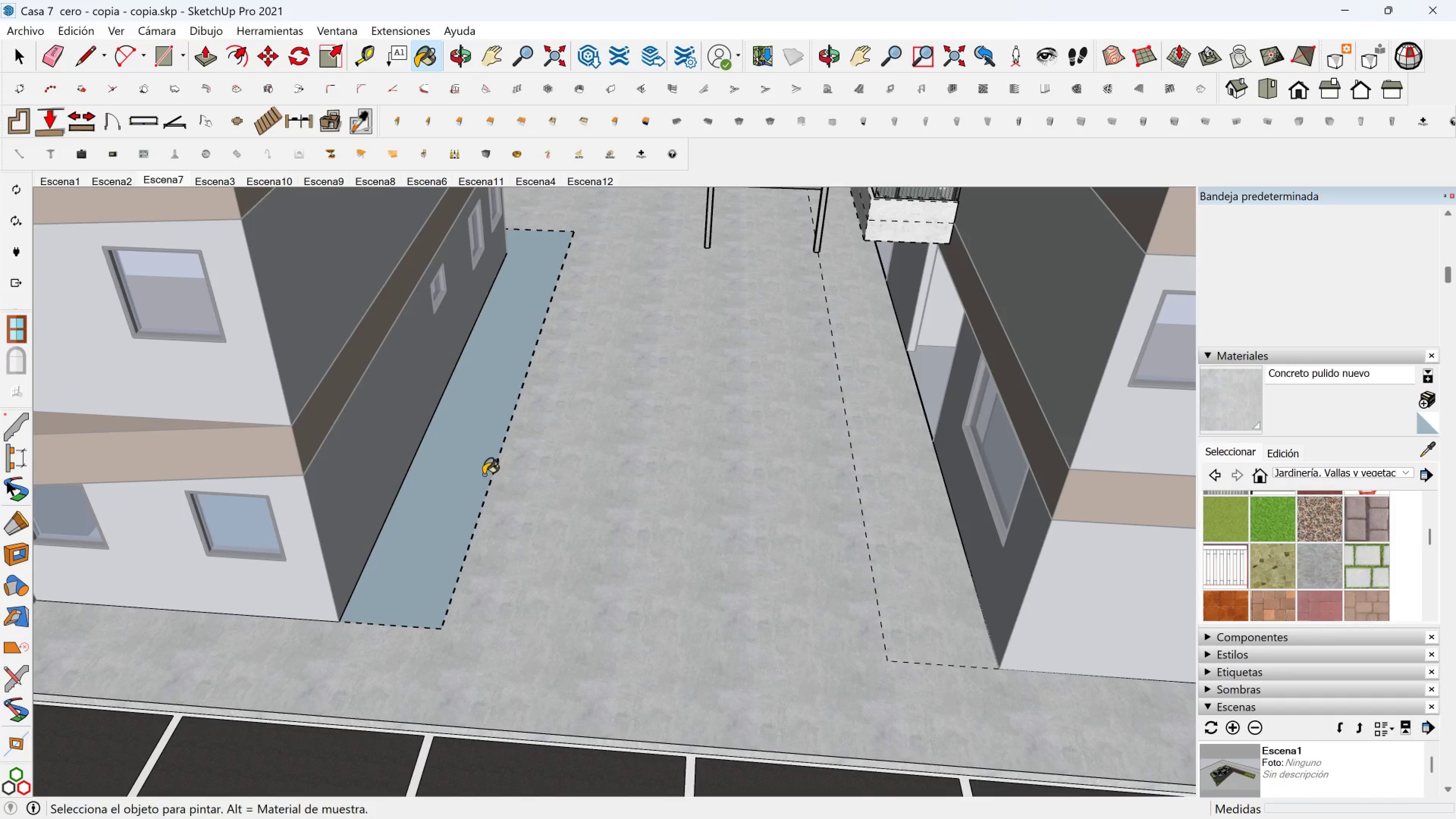 
triple_click([483, 475])
 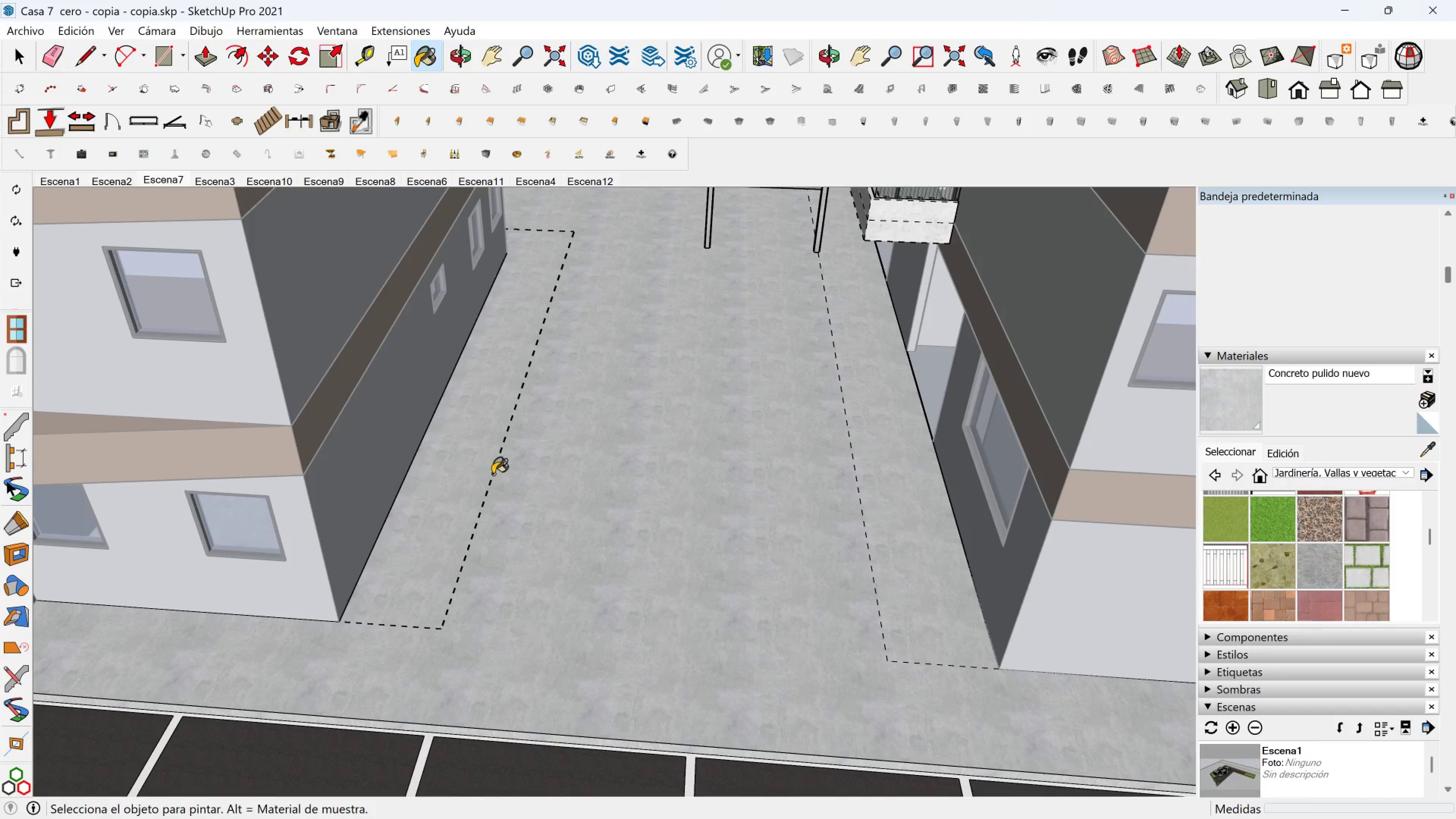 
scroll: coordinate [488, 438], scroll_direction: down, amount: 9.0
 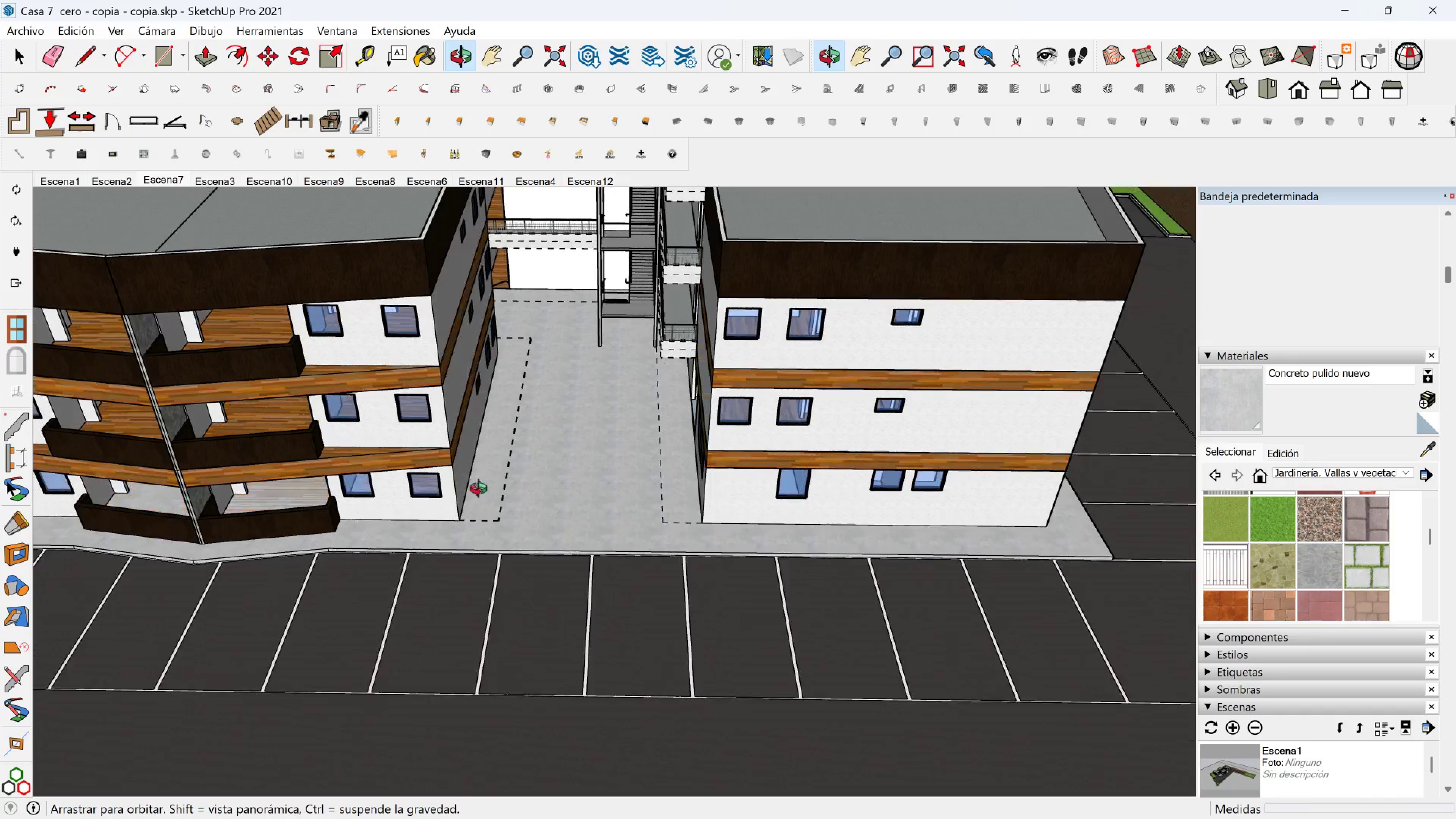 
key(Space)
 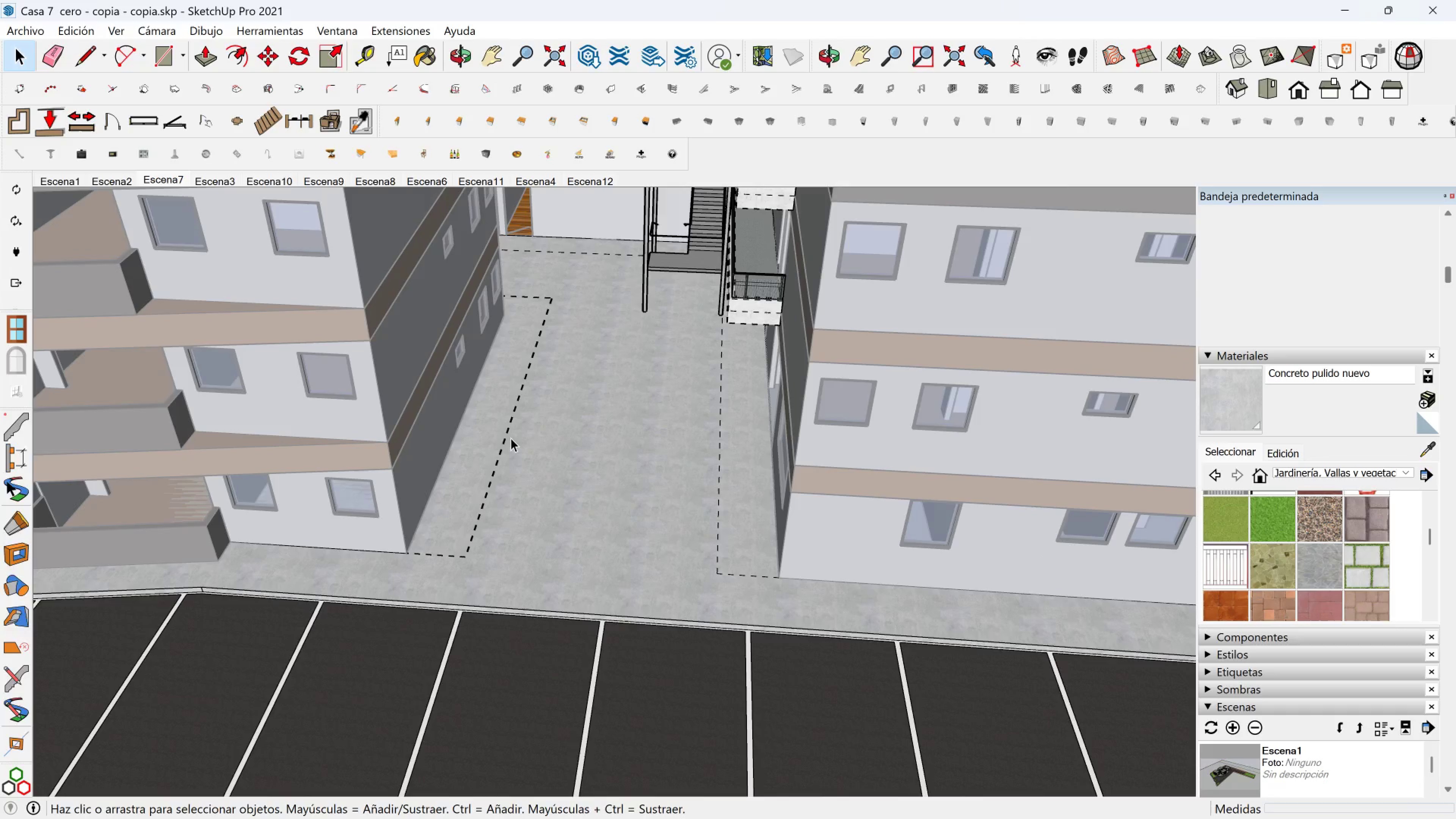 
key(Escape)
 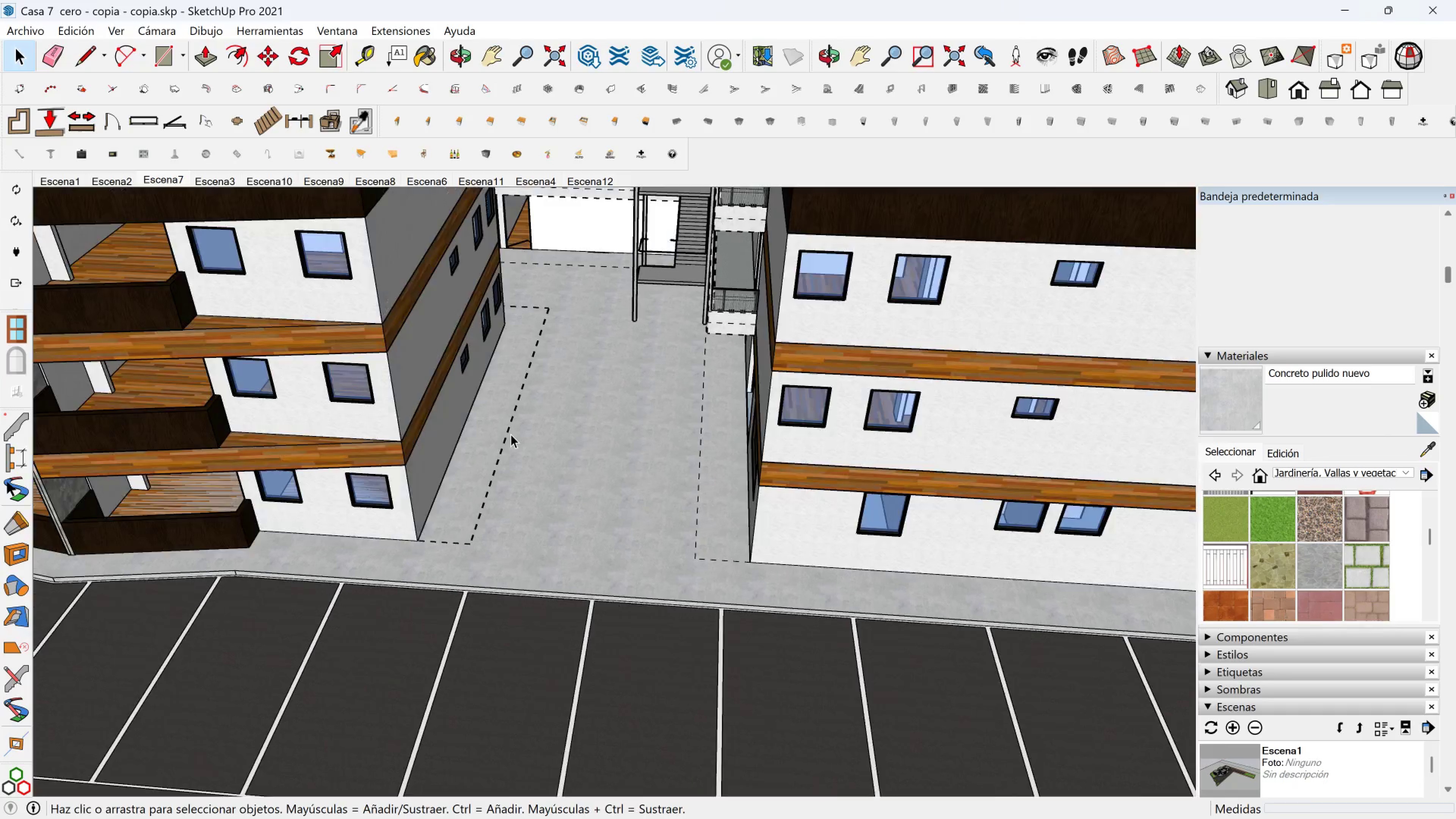 
key(Escape)
 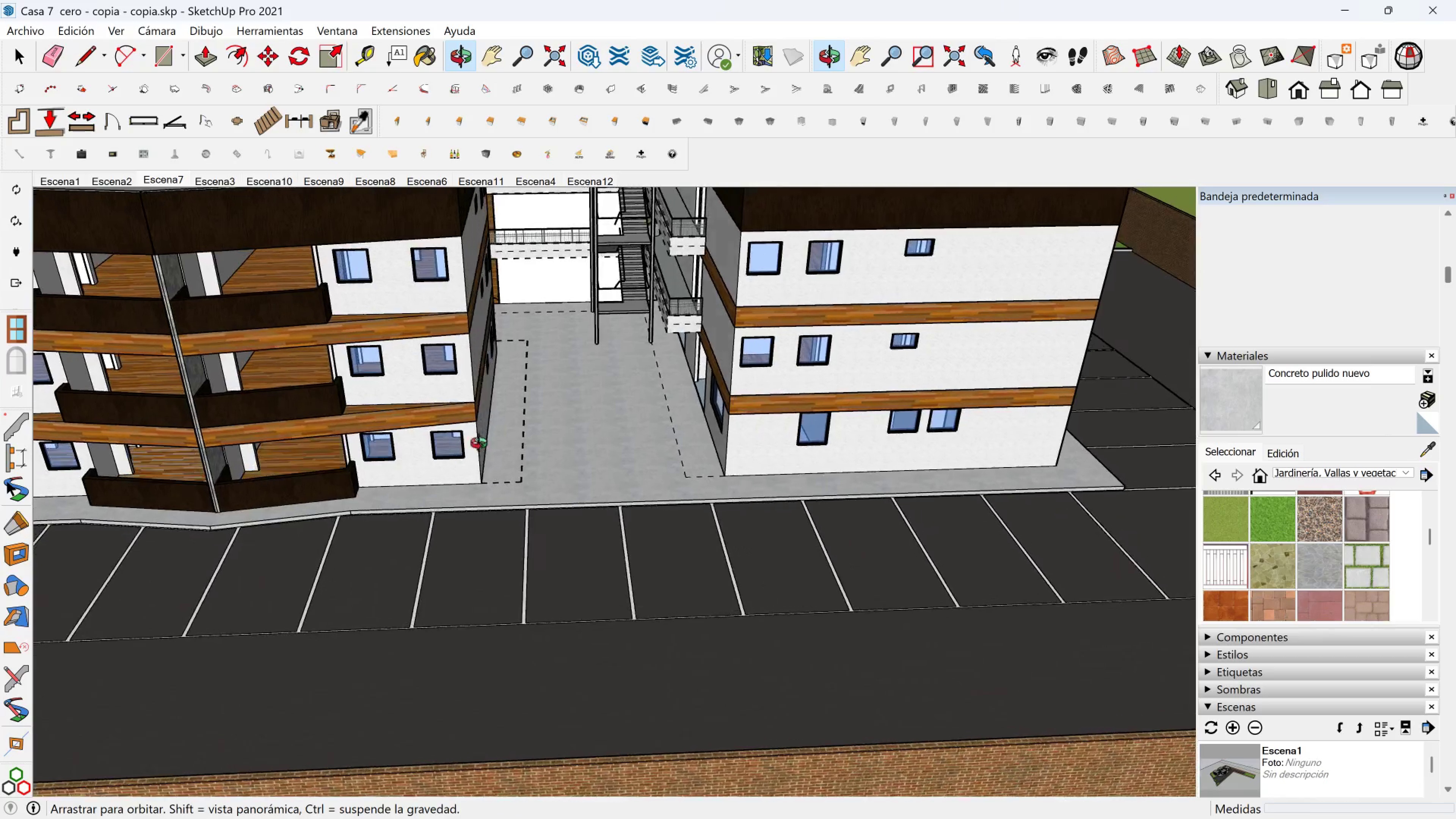 
scroll: coordinate [313, 447], scroll_direction: up, amount: 1.0
 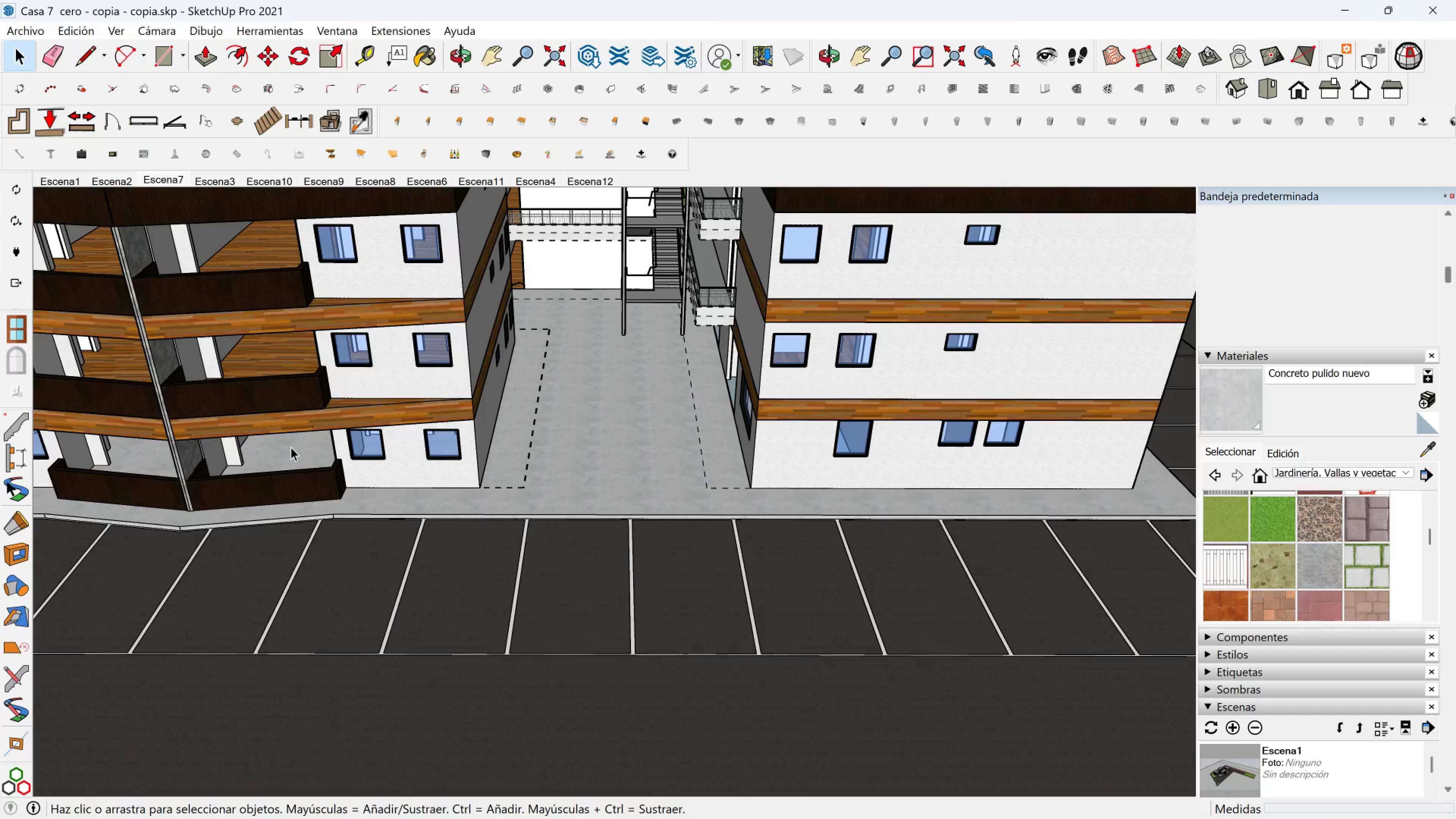 
left_click([291, 447])
 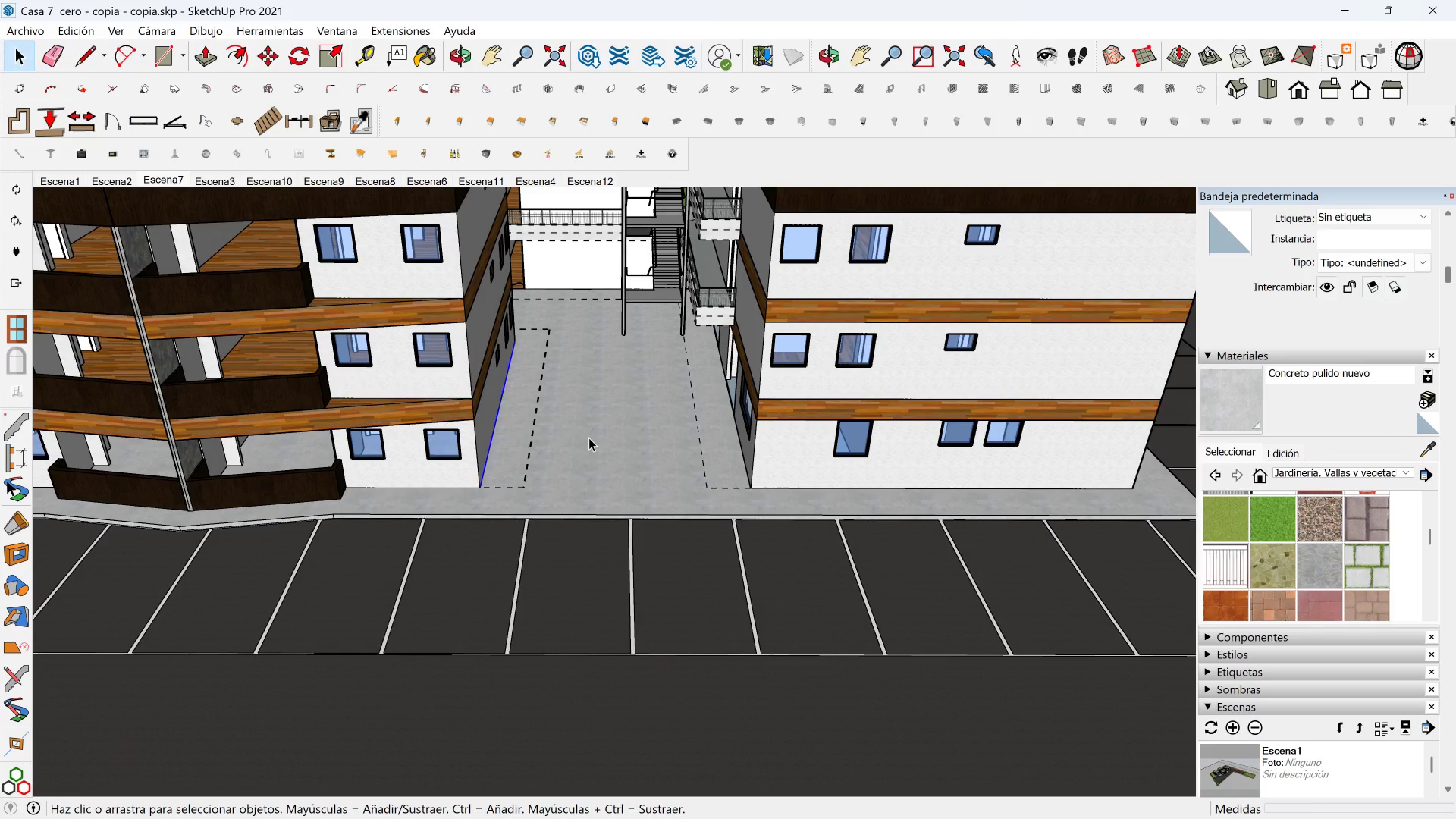 
double_click([589, 438])
 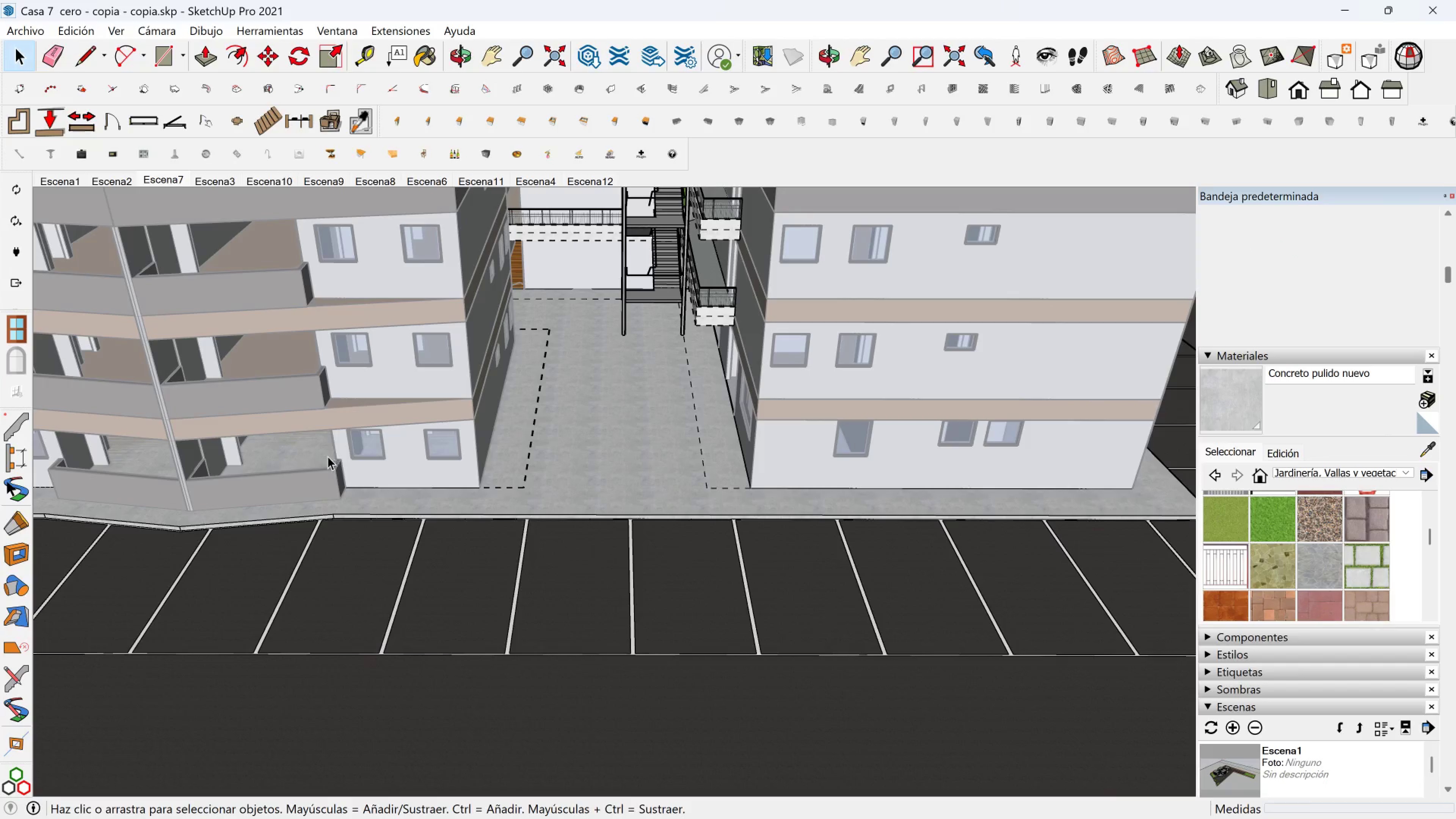 
left_click([306, 456])
 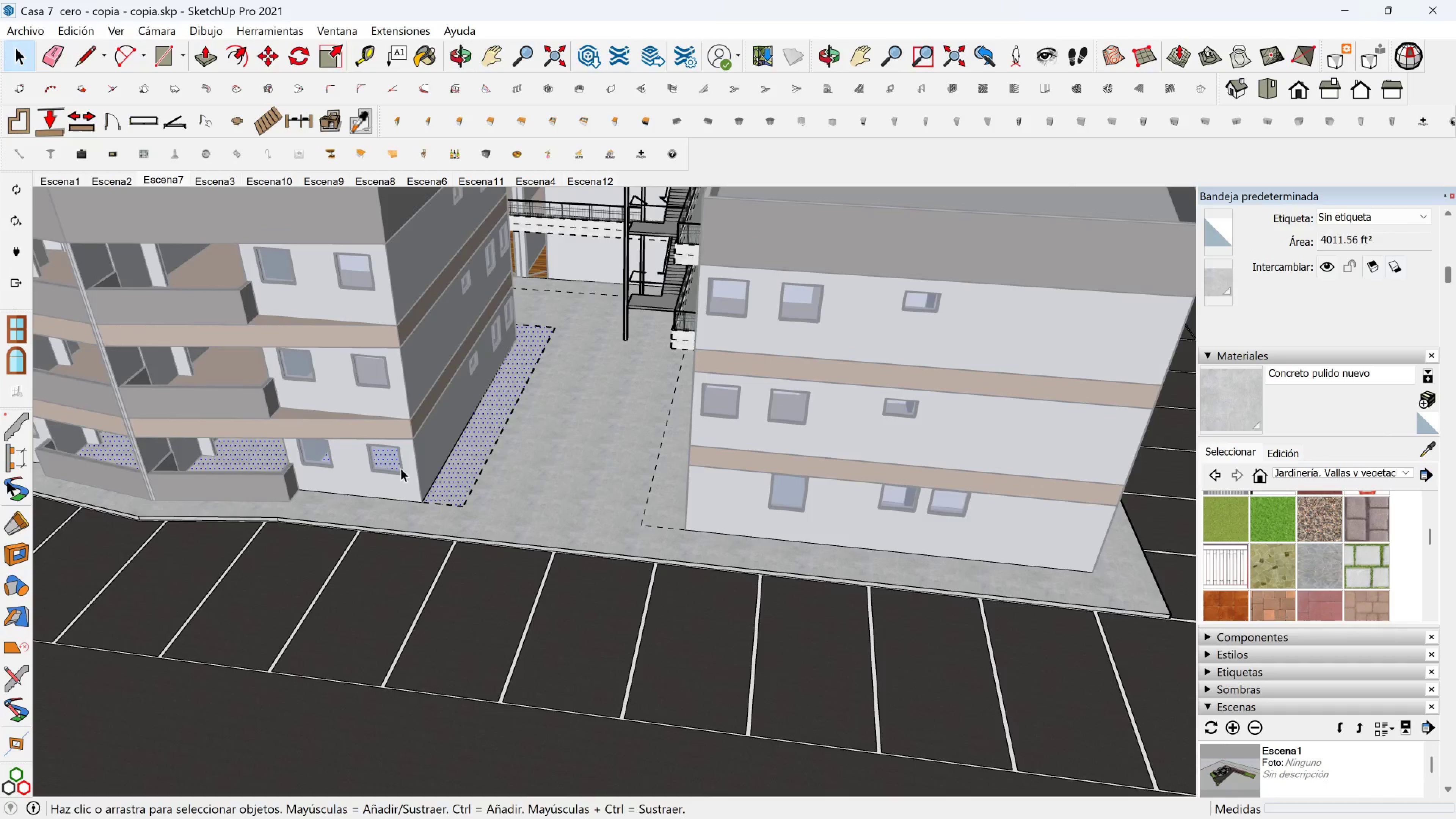 
scroll: coordinate [397, 422], scroll_direction: up, amount: 3.0
 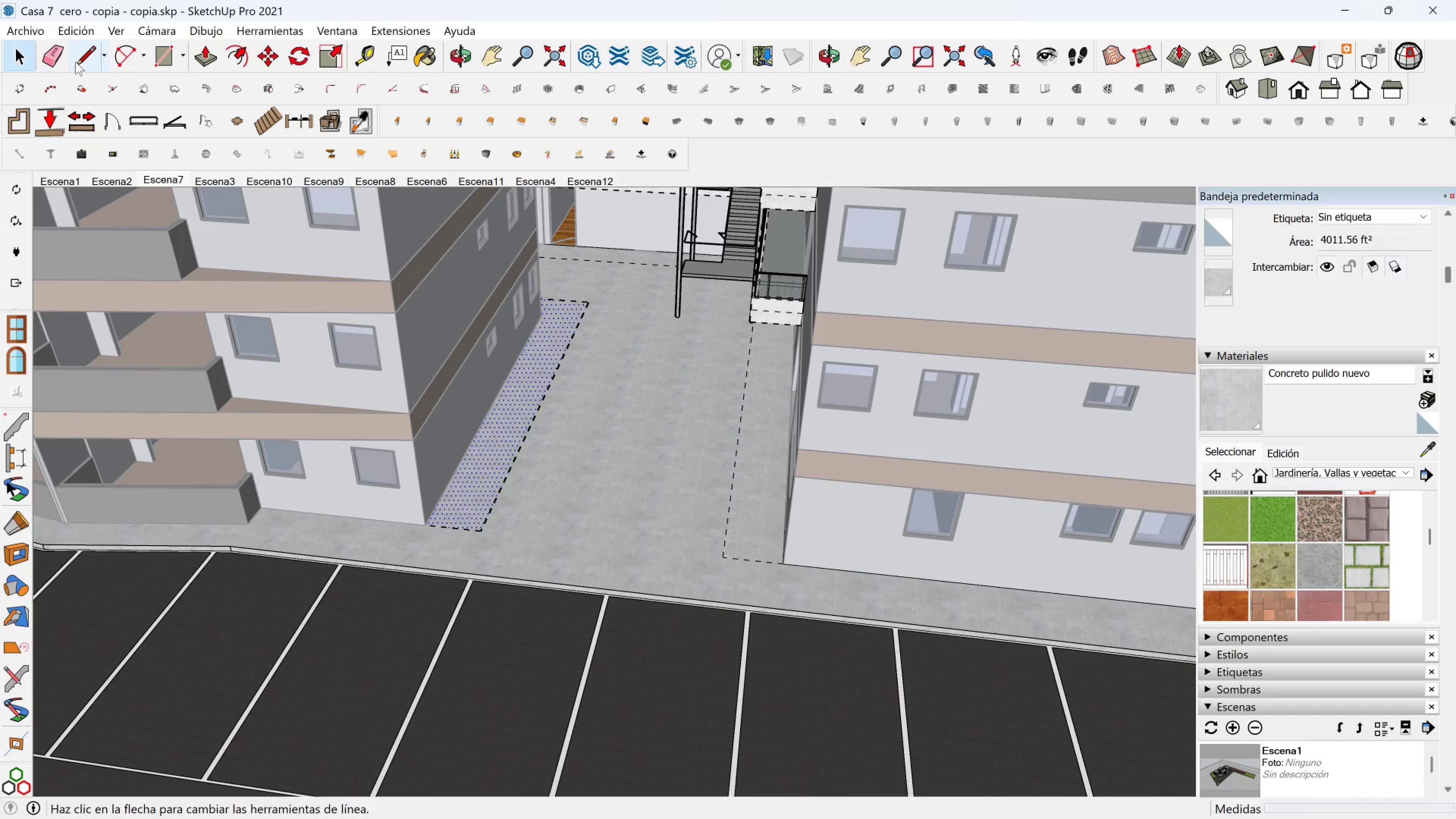 
left_click([75, 62])
 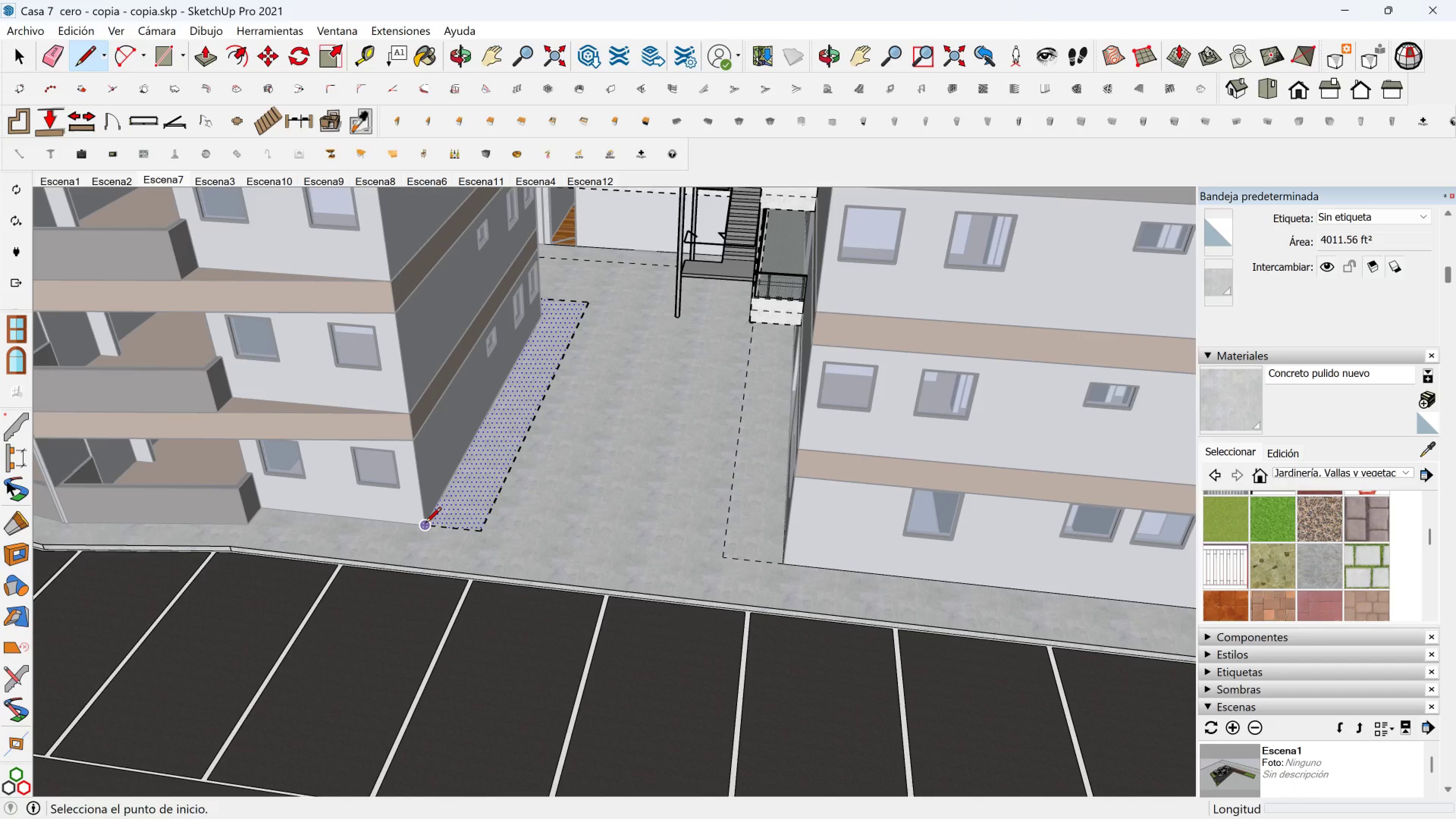 
left_click([425, 524])
 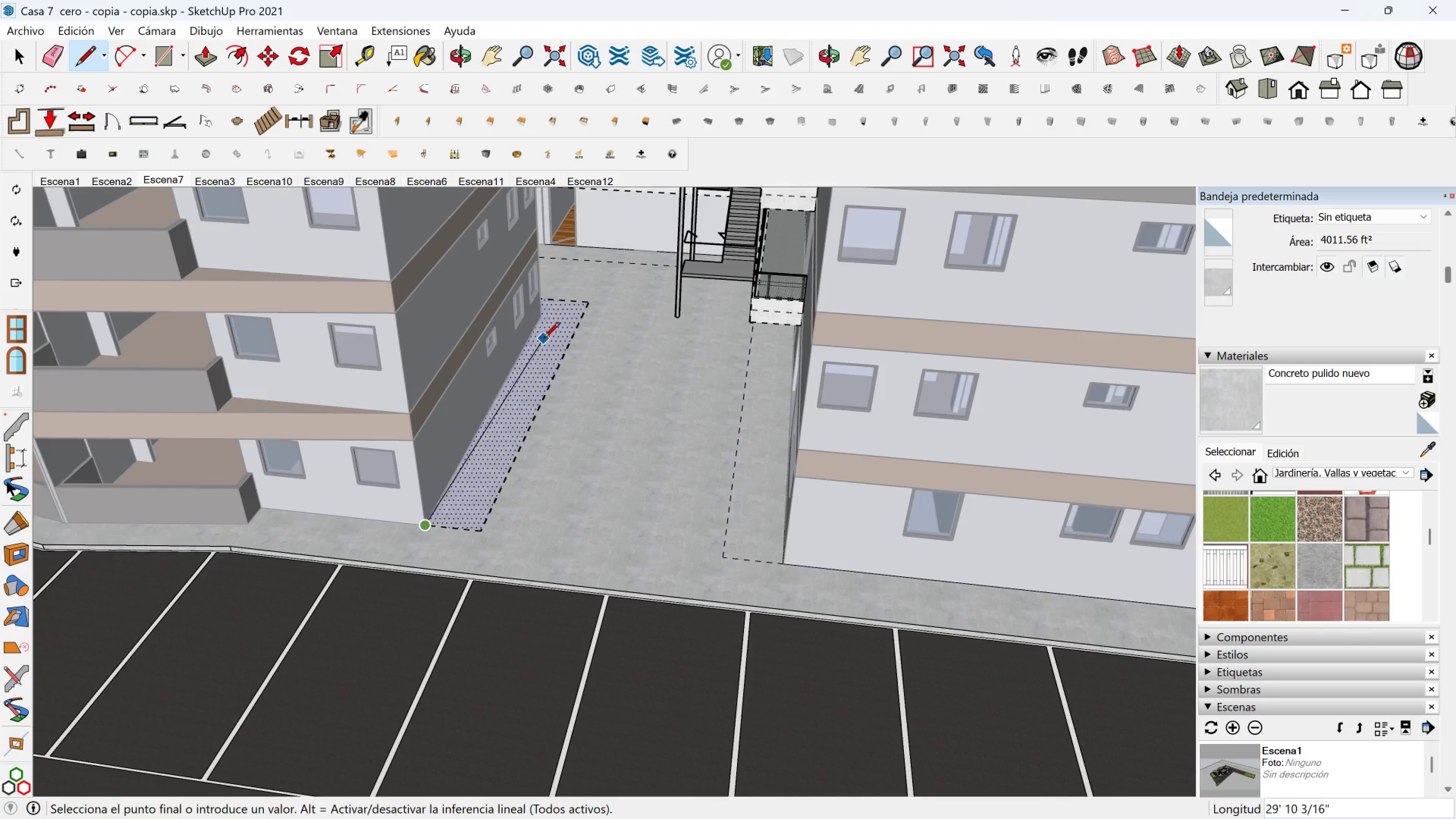 
scroll: coordinate [512, 397], scroll_direction: up, amount: 3.0
 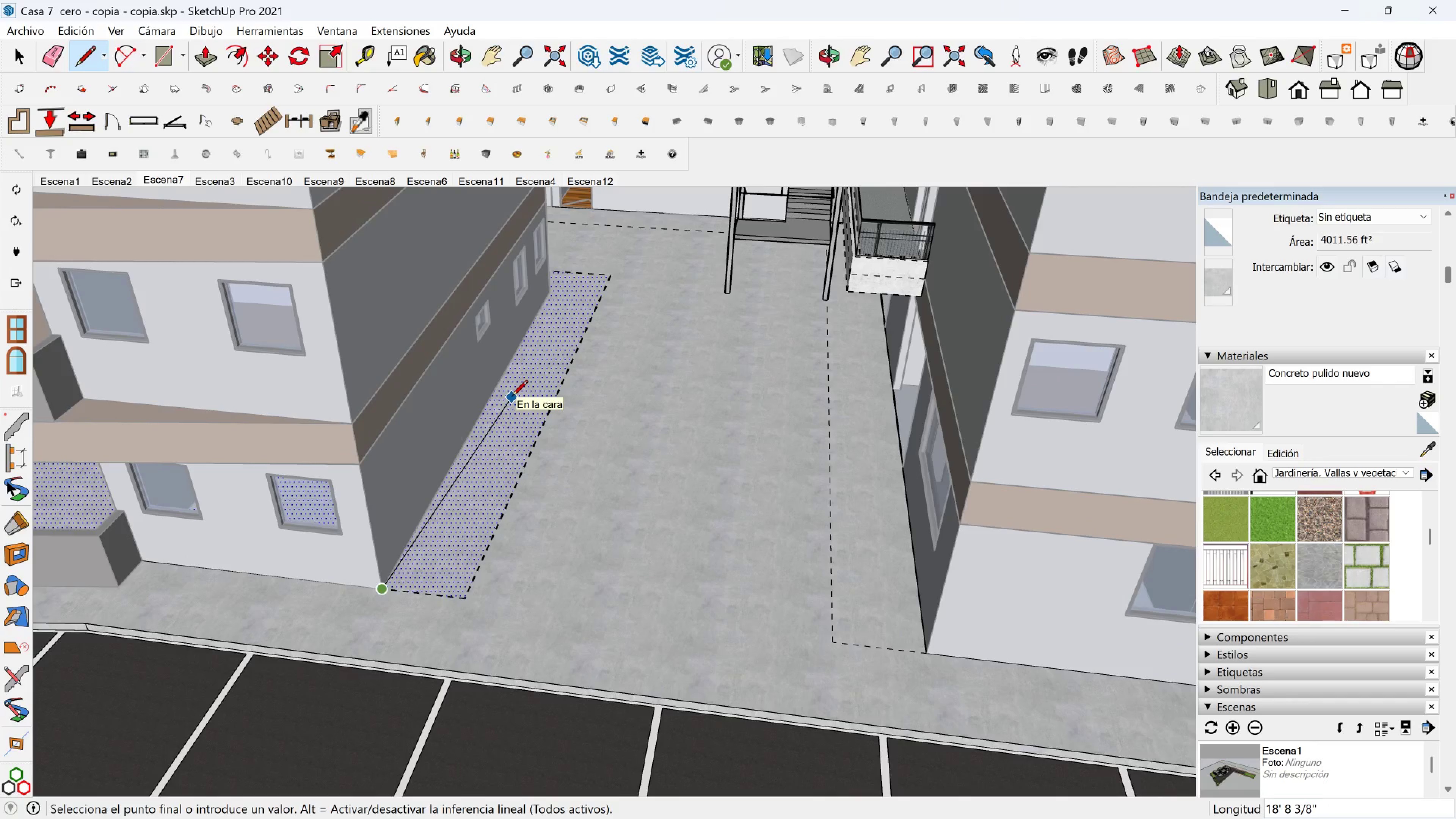 
key(Escape)
 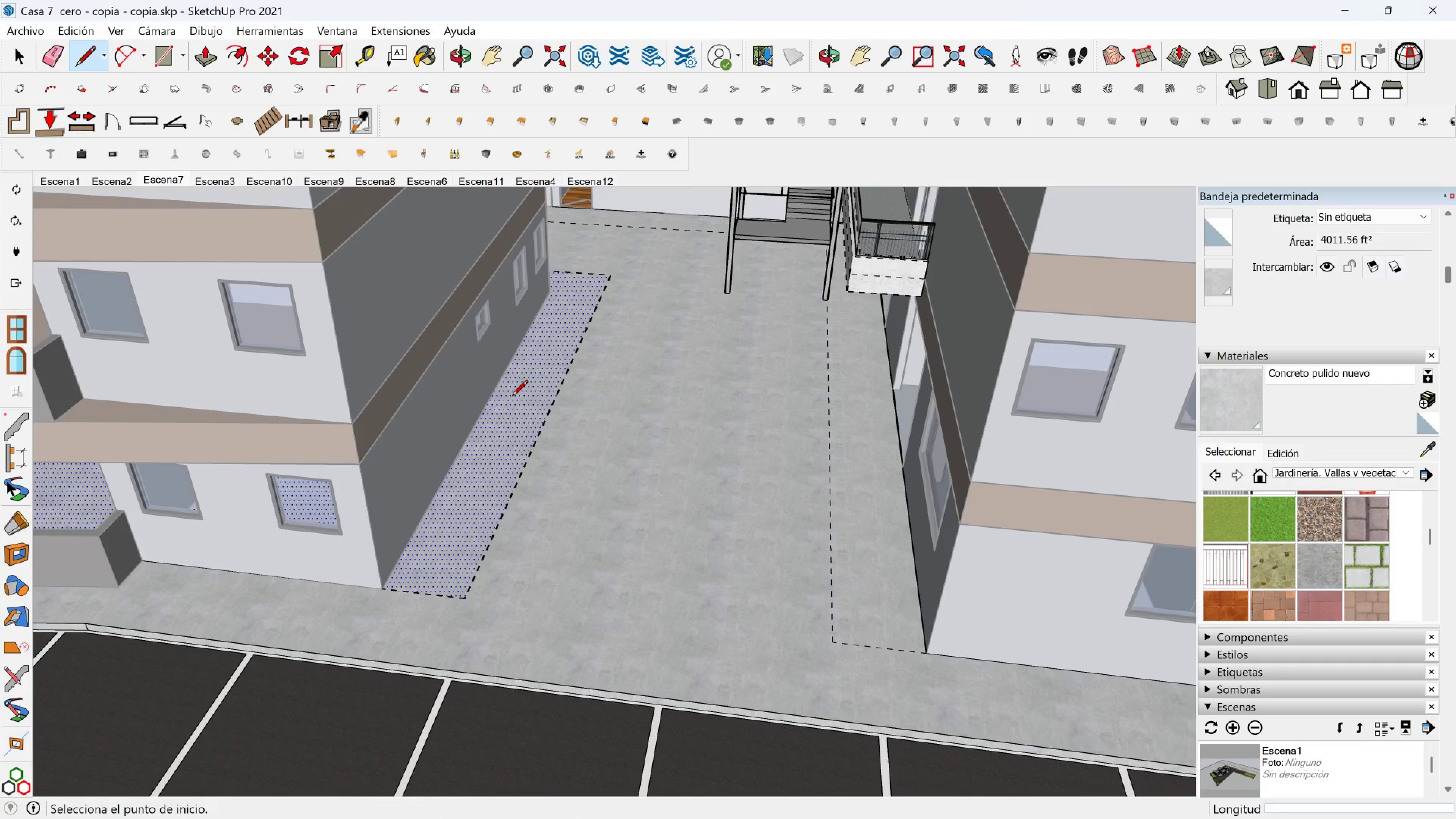 
hold_key(key=ShiftLeft, duration=0.31)
 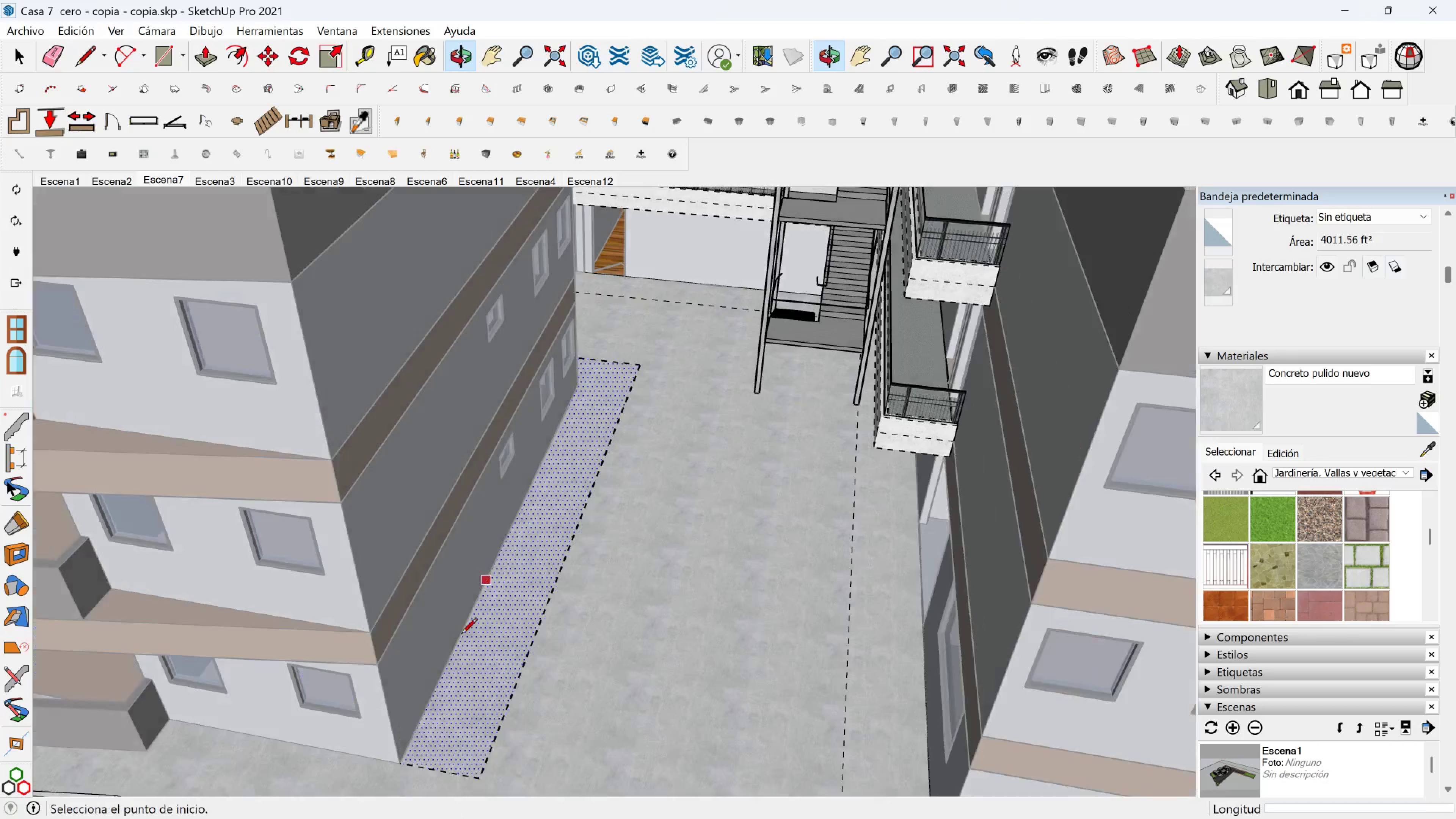 
scroll: coordinate [406, 787], scroll_direction: up, amount: 5.0
 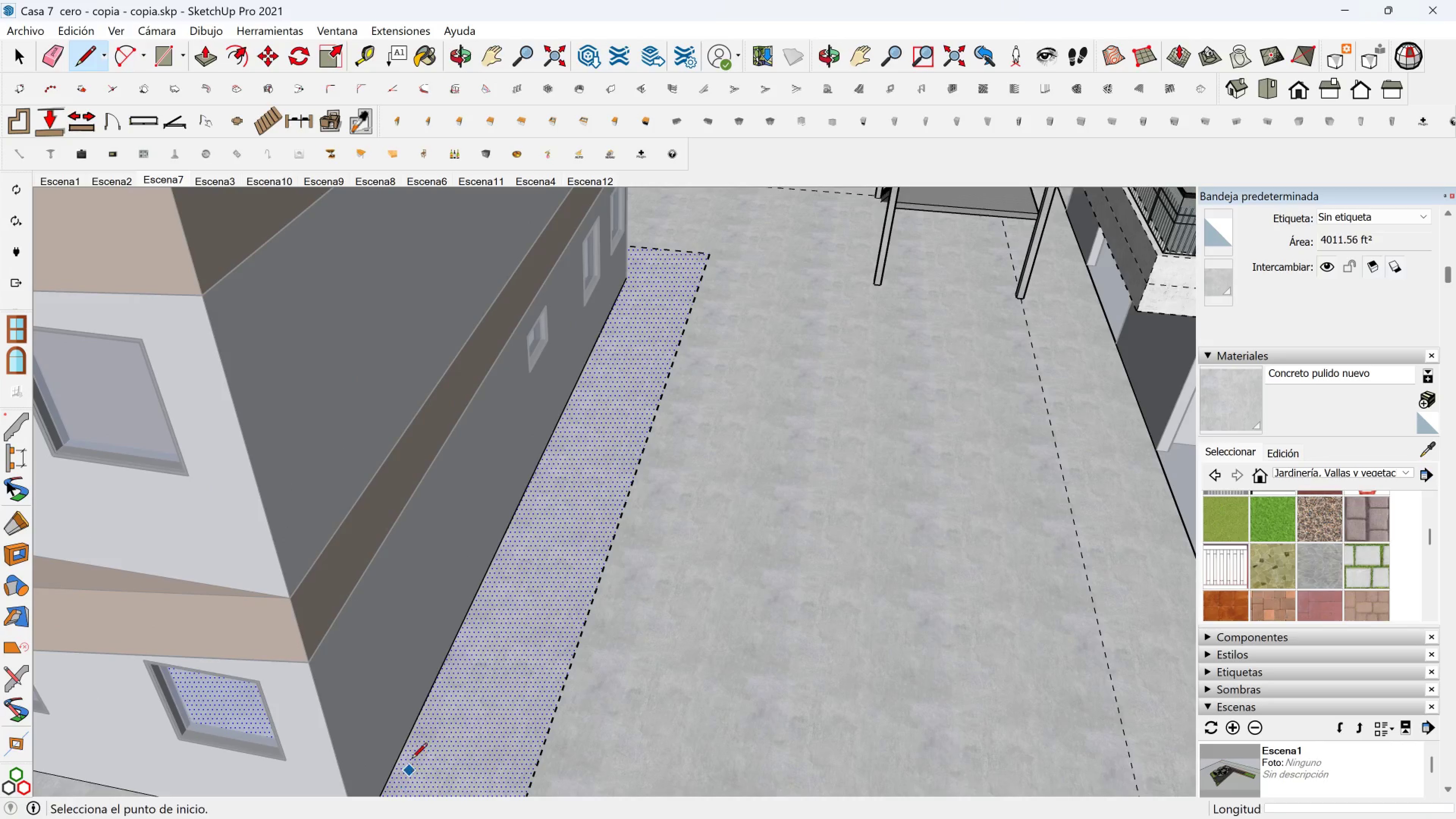 
hold_key(key=ShiftLeft, duration=0.31)
 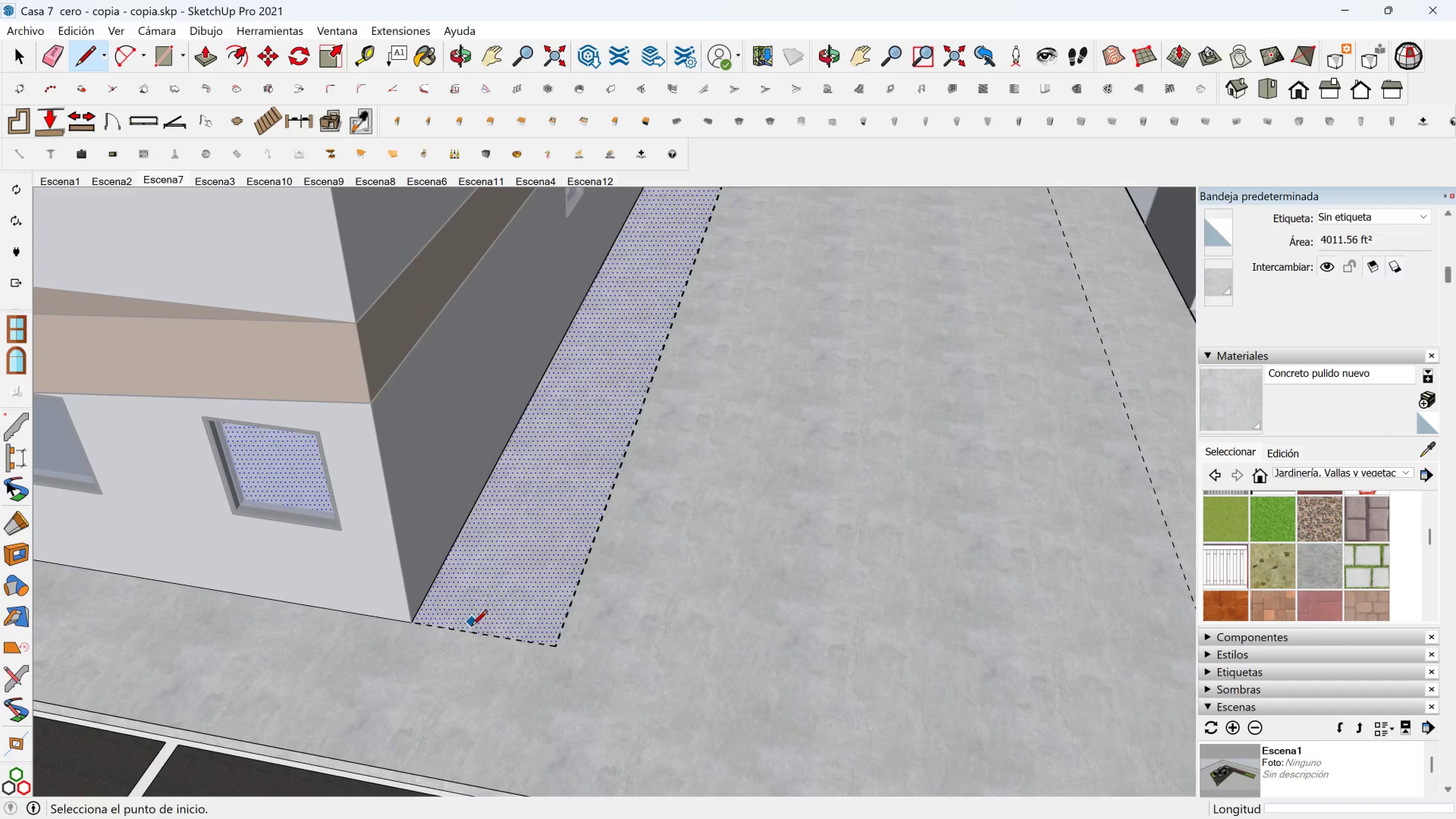 
hold_key(key=ShiftLeft, duration=1.06)
 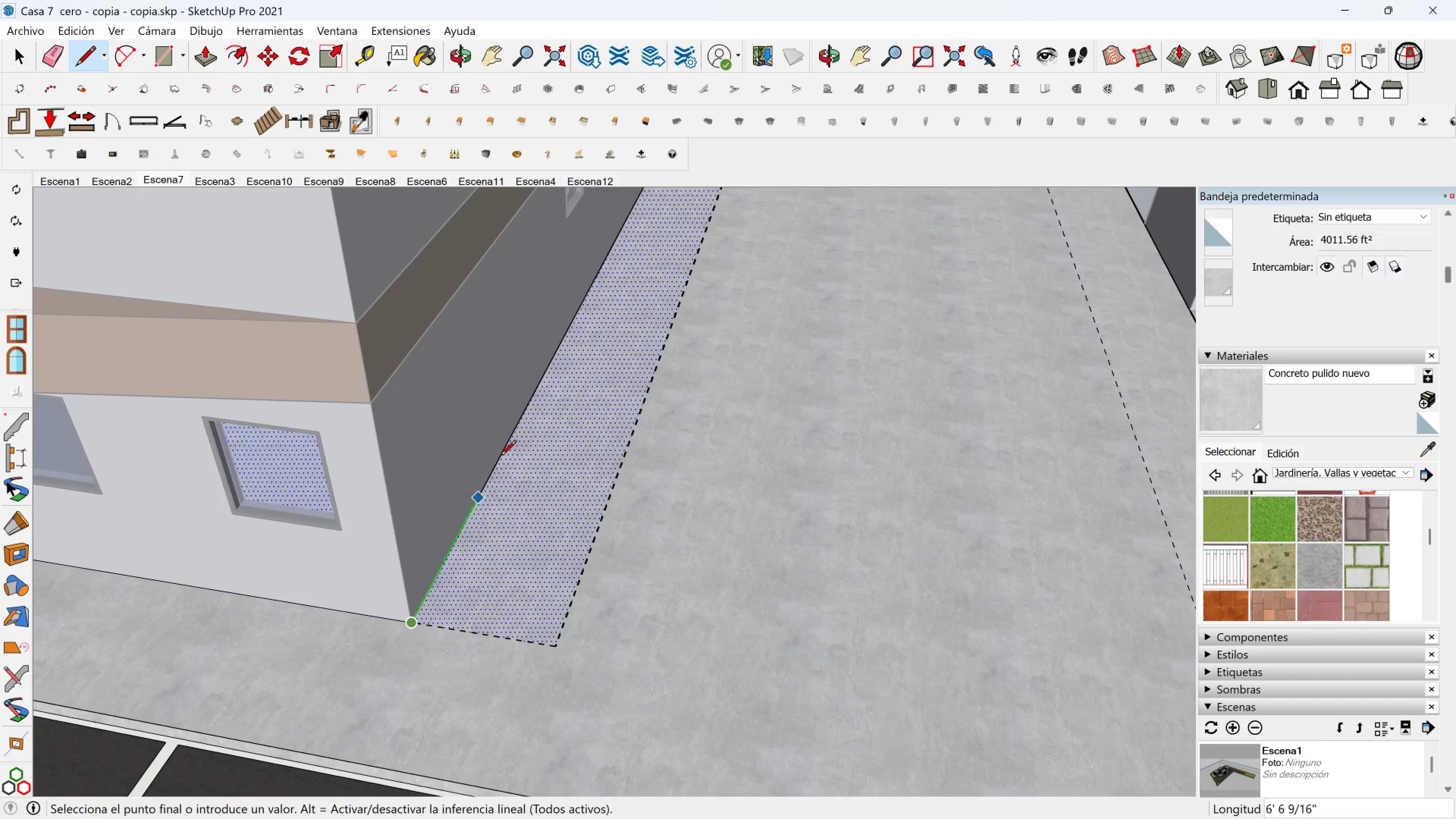 
scroll: coordinate [505, 446], scroll_direction: down, amount: 3.0
 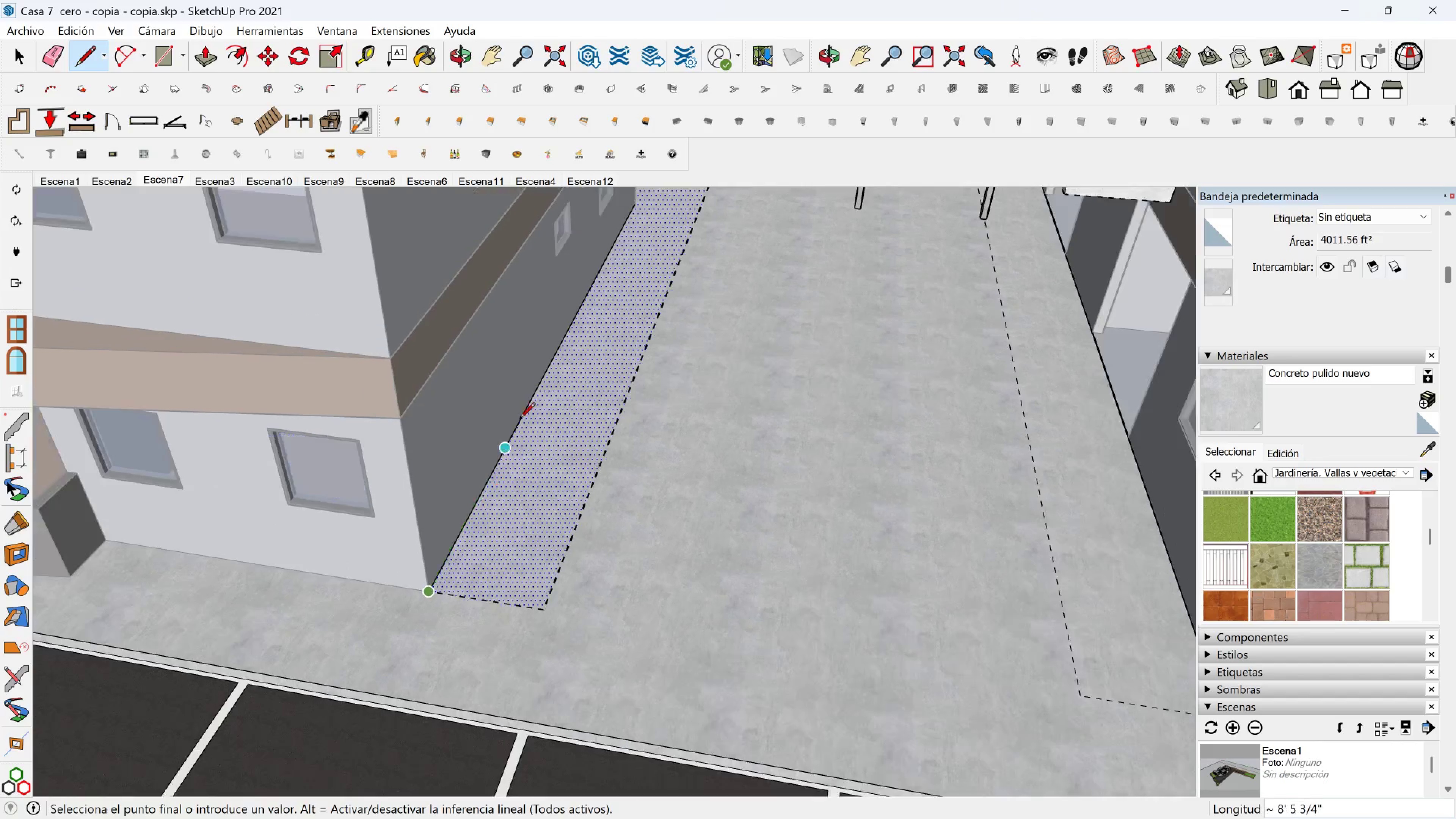 
hold_key(key=ShiftLeft, duration=0.44)
 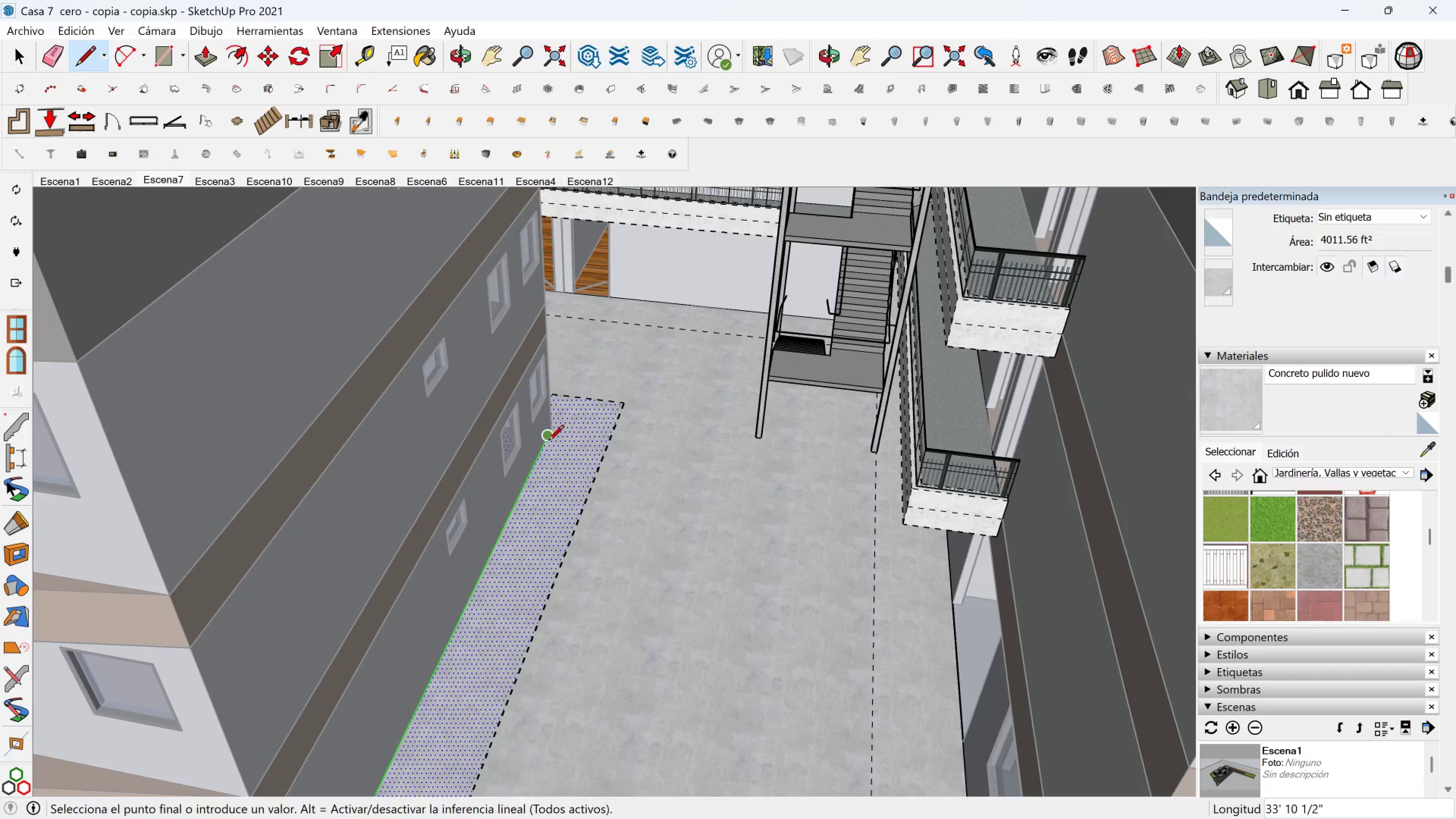 
hold_key(key=ShiftLeft, duration=1.53)
scroll: coordinate [559, 426], scroll_direction: up, amount: 9.0
 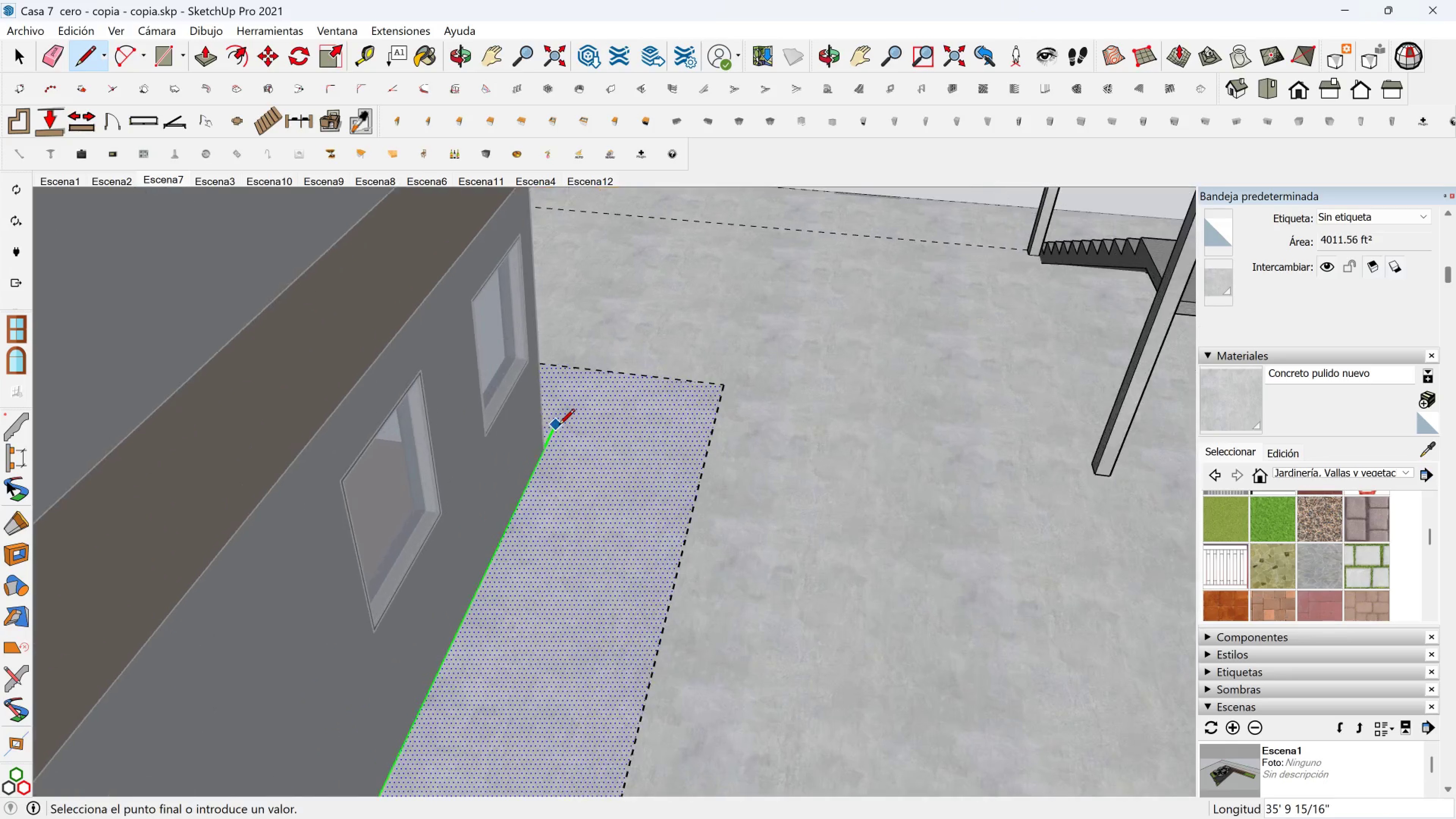 
hold_key(key=ShiftLeft, duration=0.64)
left_click([547, 432])
 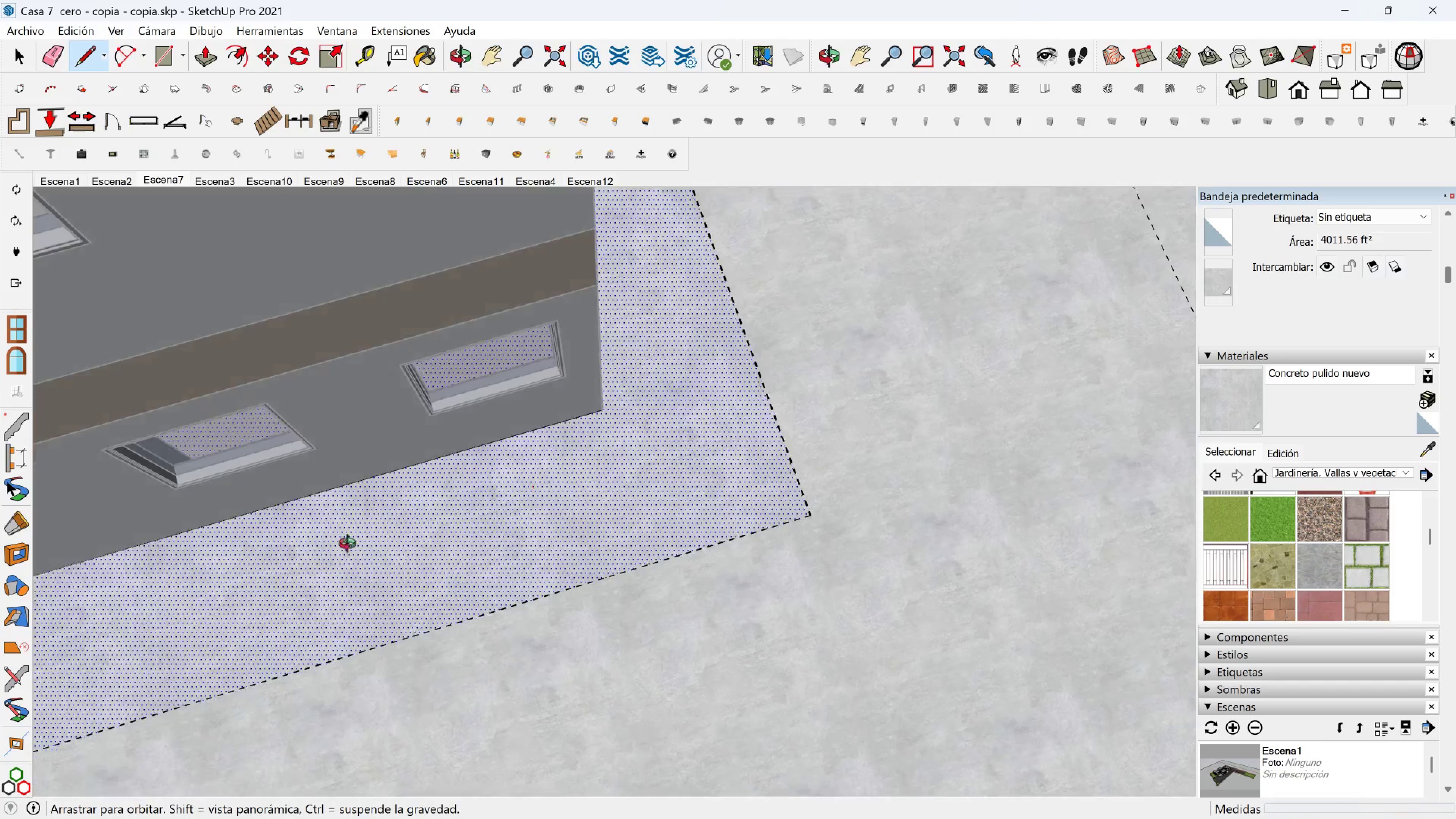 
hold_key(key=ShiftLeft, duration=0.58)
 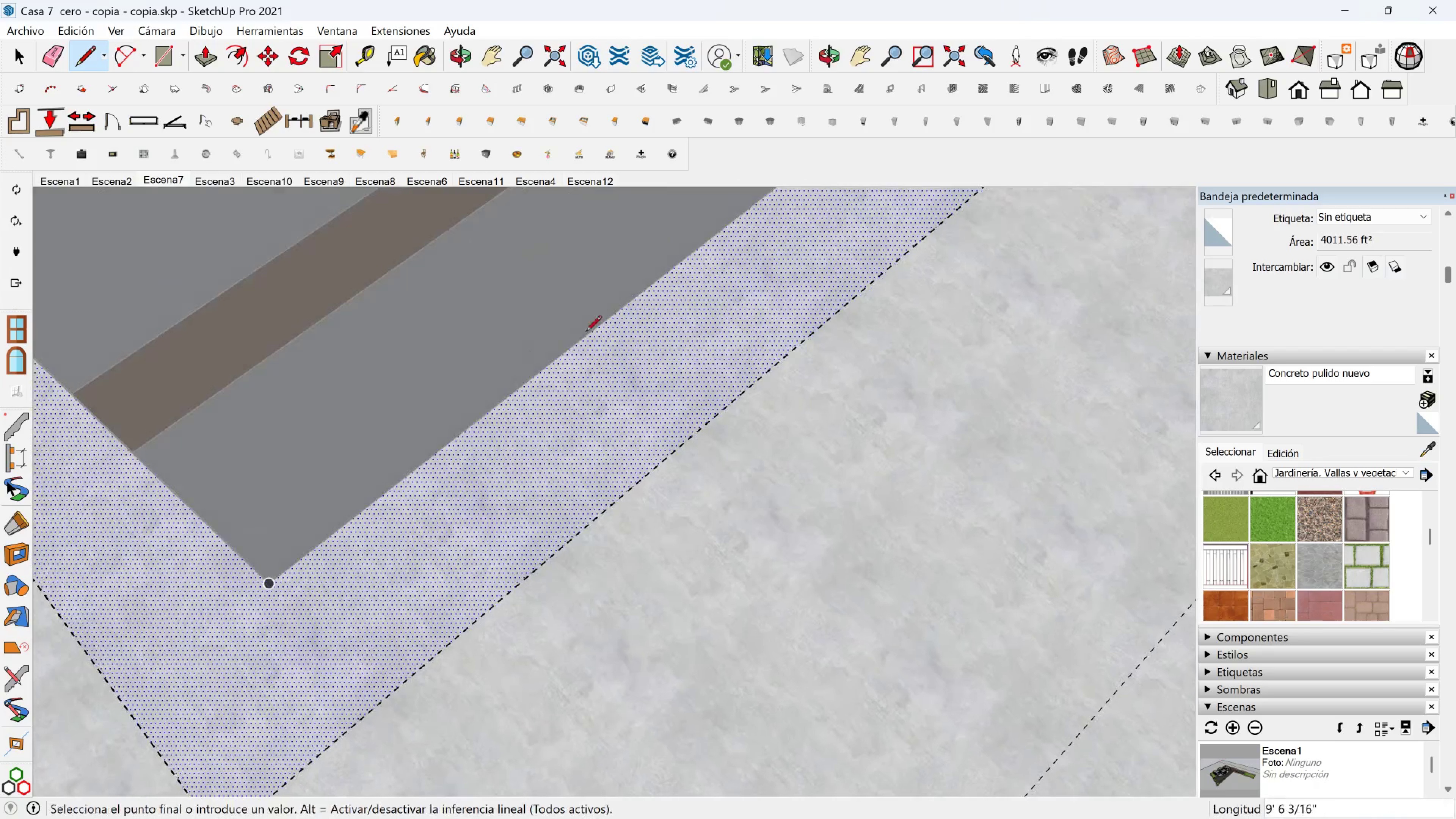 
hold_key(key=ShiftLeft, duration=0.4)
 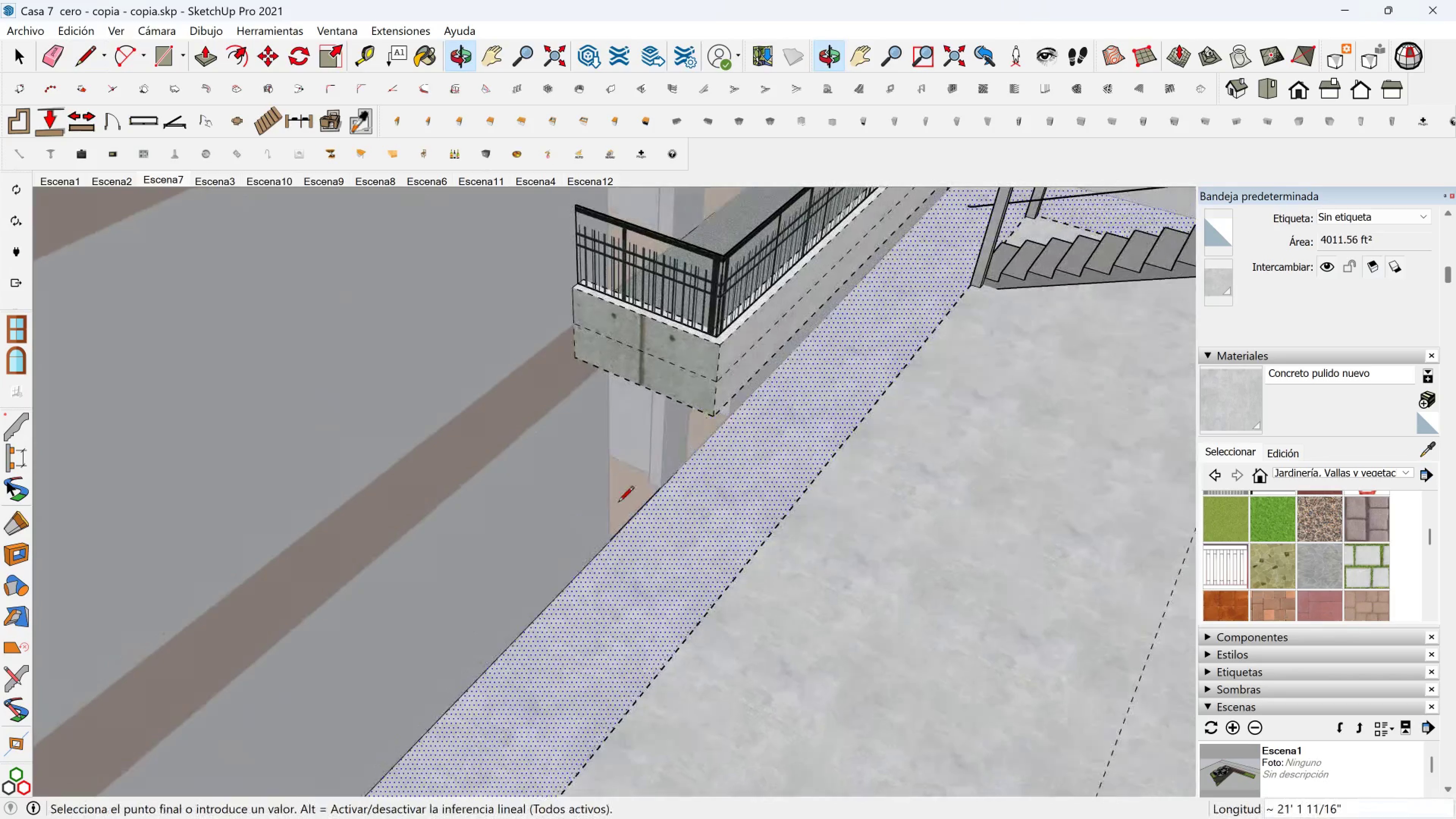 
hold_key(key=ShiftLeft, duration=0.45)
 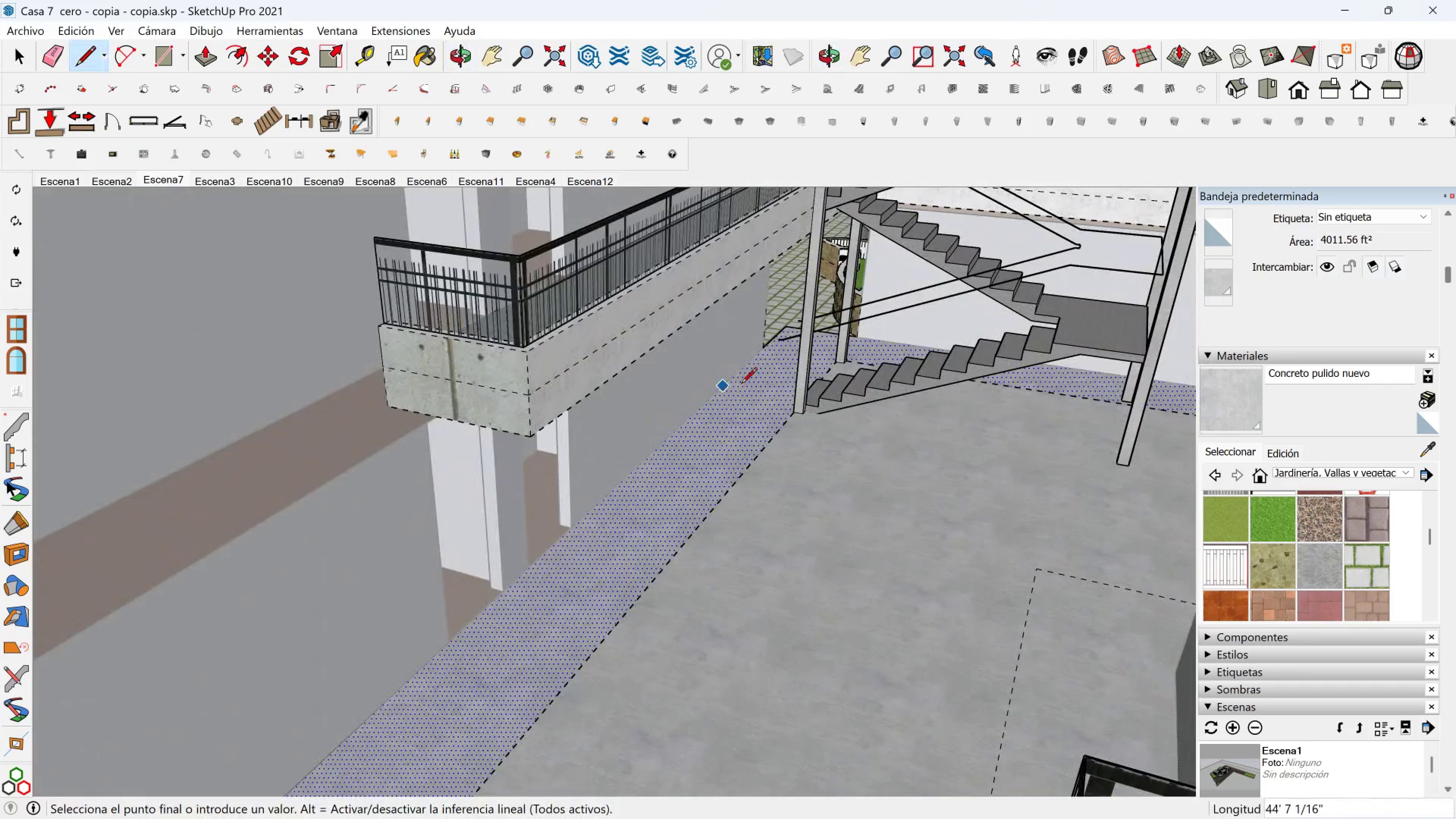 
hold_key(key=ShiftLeft, duration=1.49)
left_click([783, 327])
 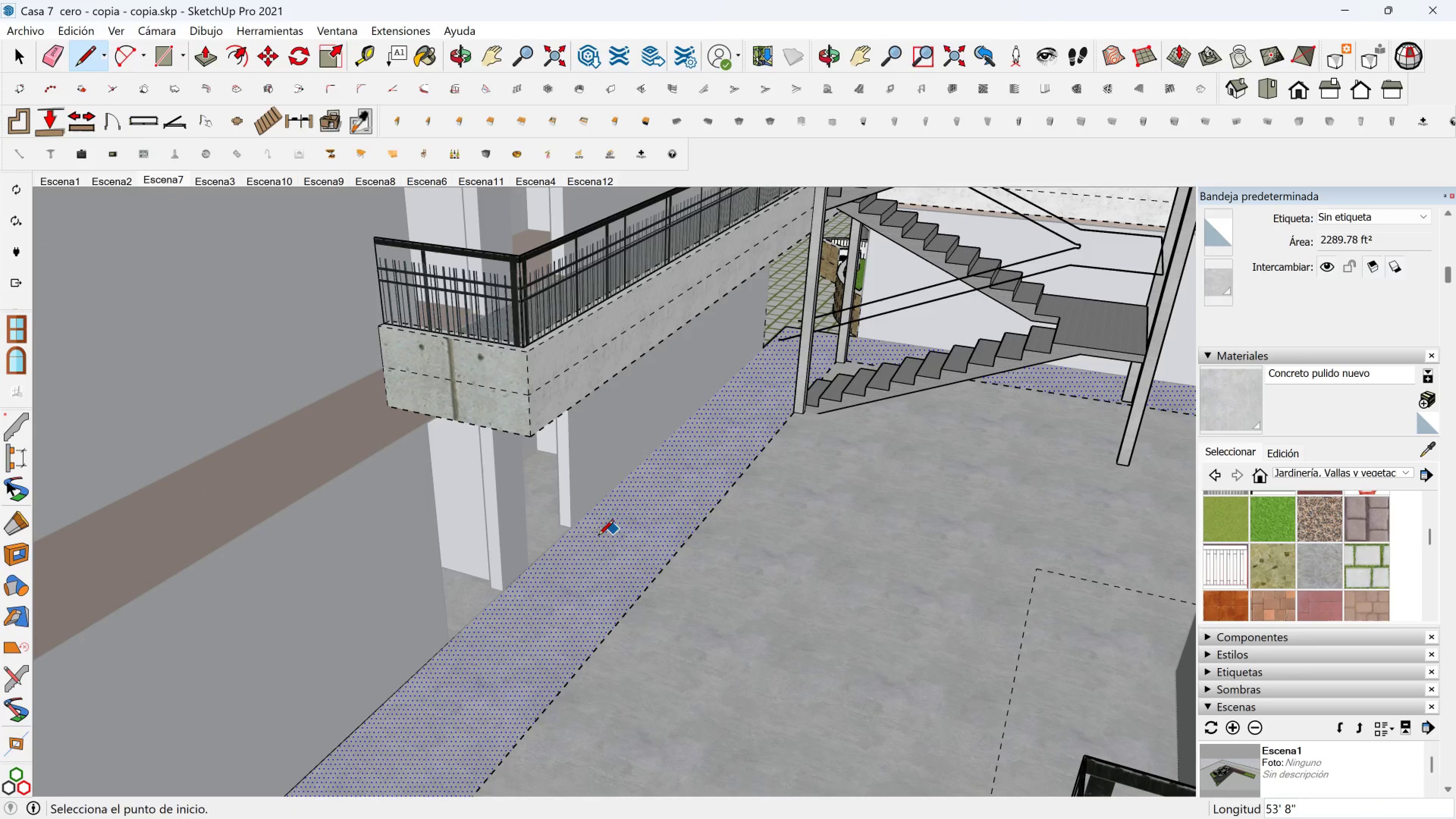 
key(Space)
 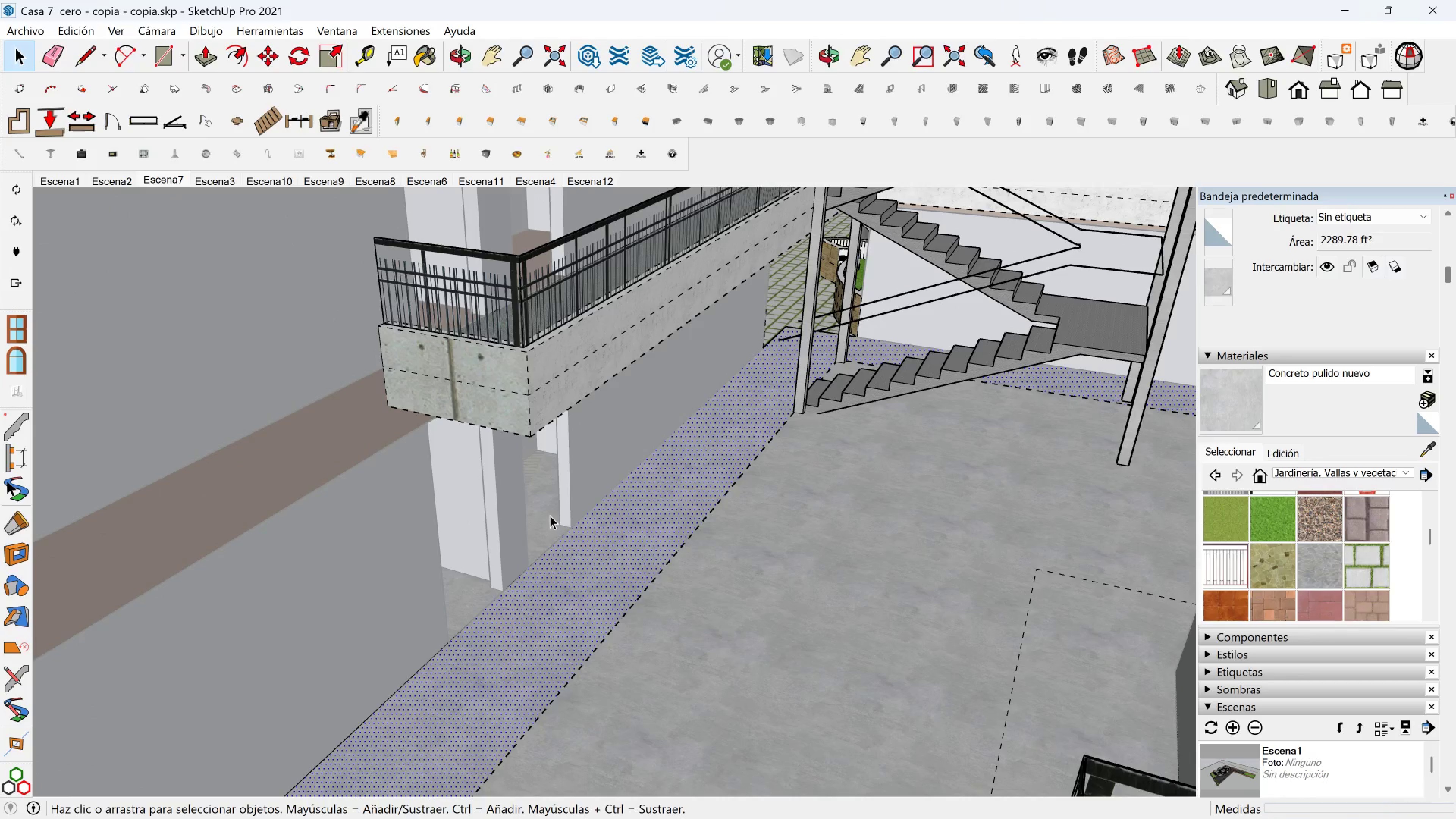 
left_click([550, 515])
 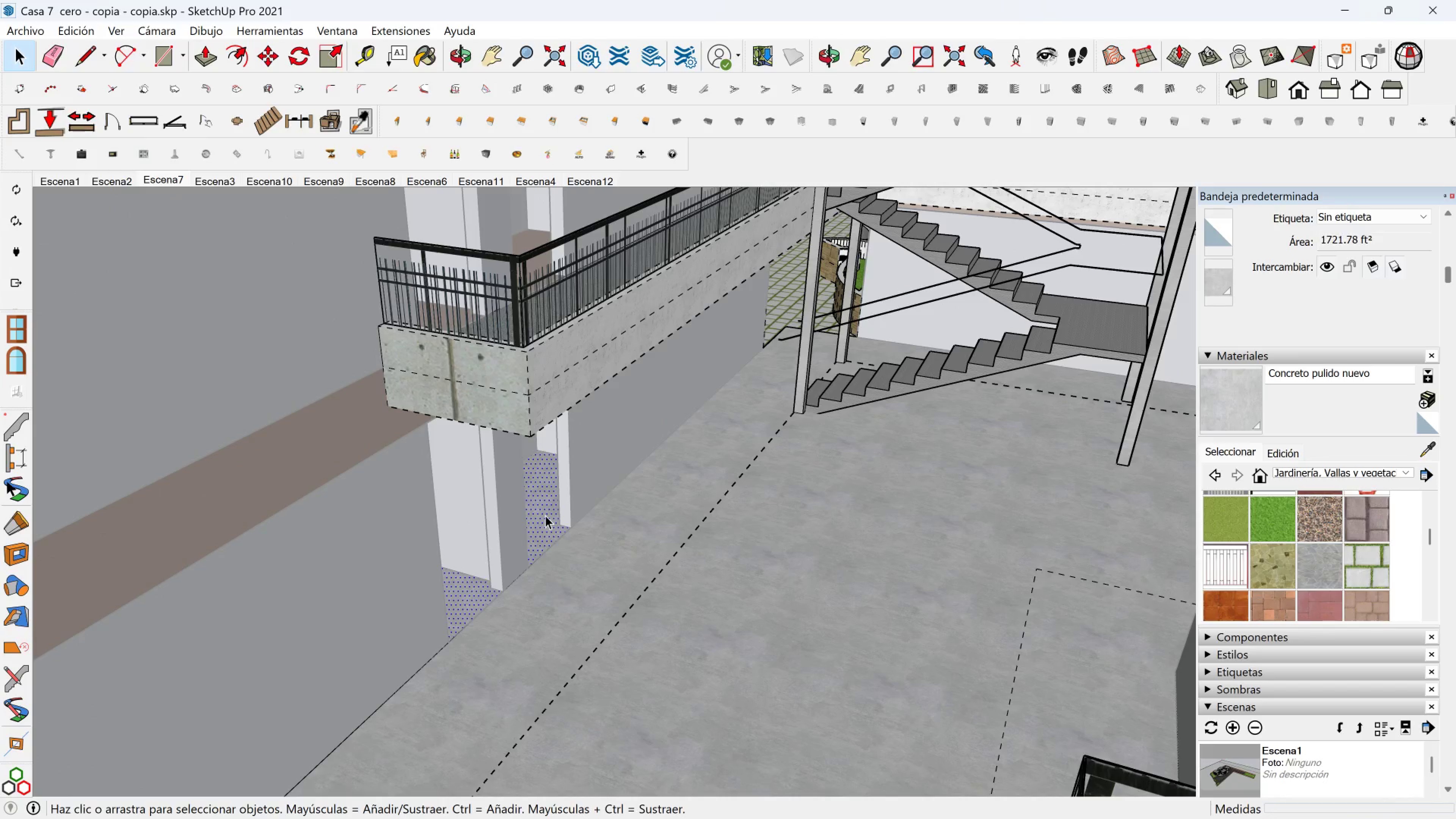 
key(Delete)
 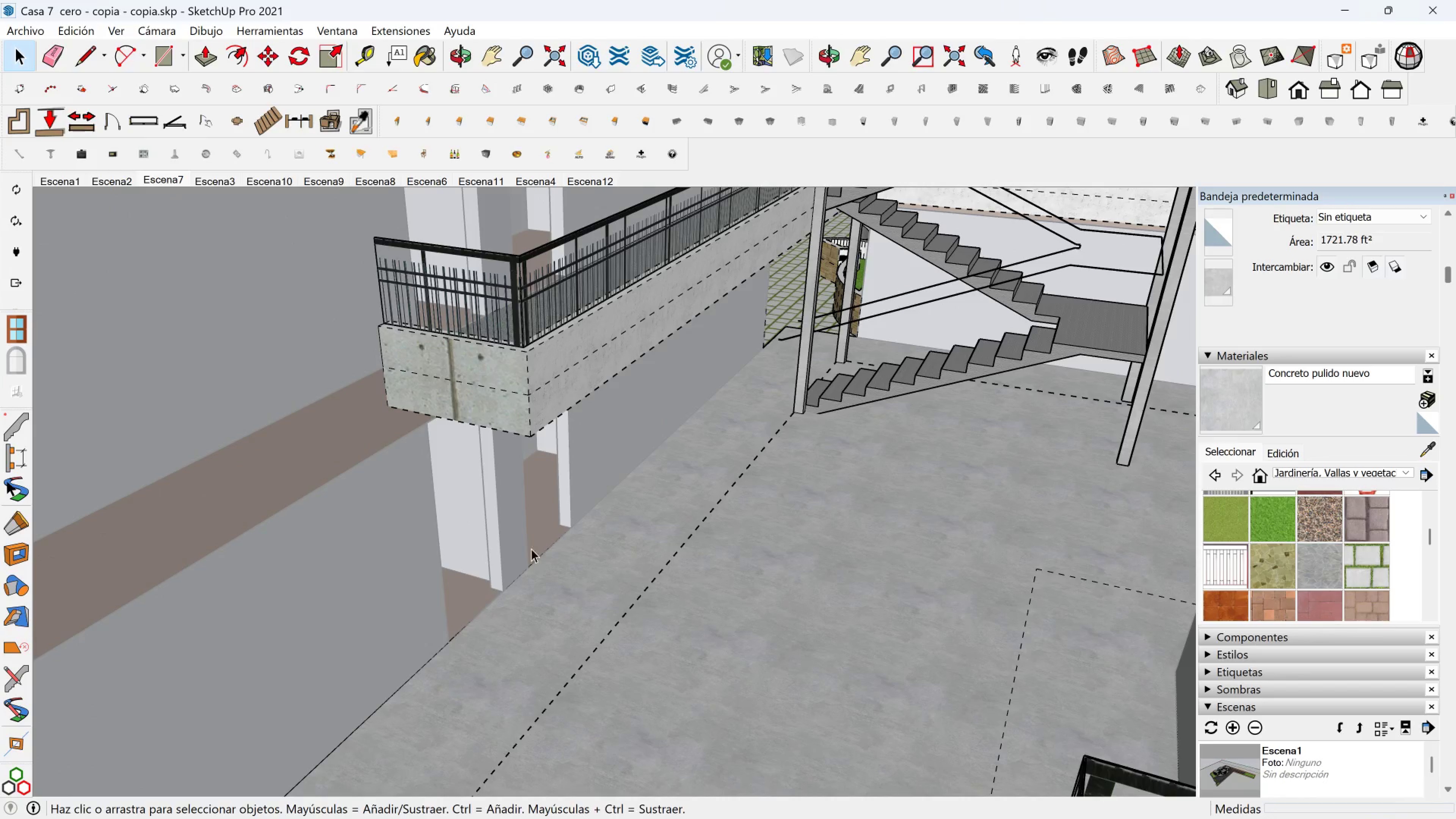 
scroll: coordinate [405, 630], scroll_direction: down, amount: 6.0
 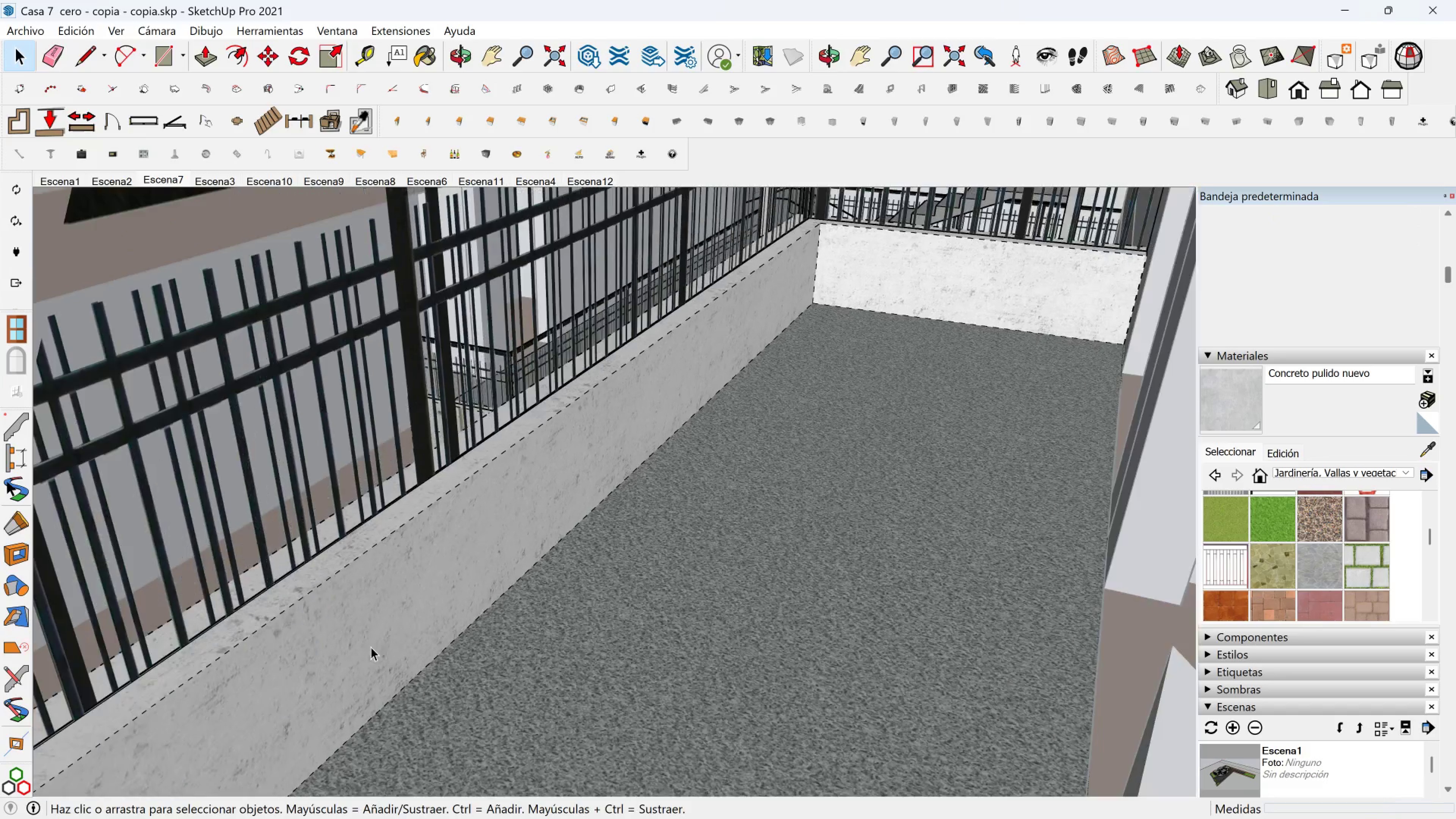 
hold_key(key=ShiftLeft, duration=1.5)
 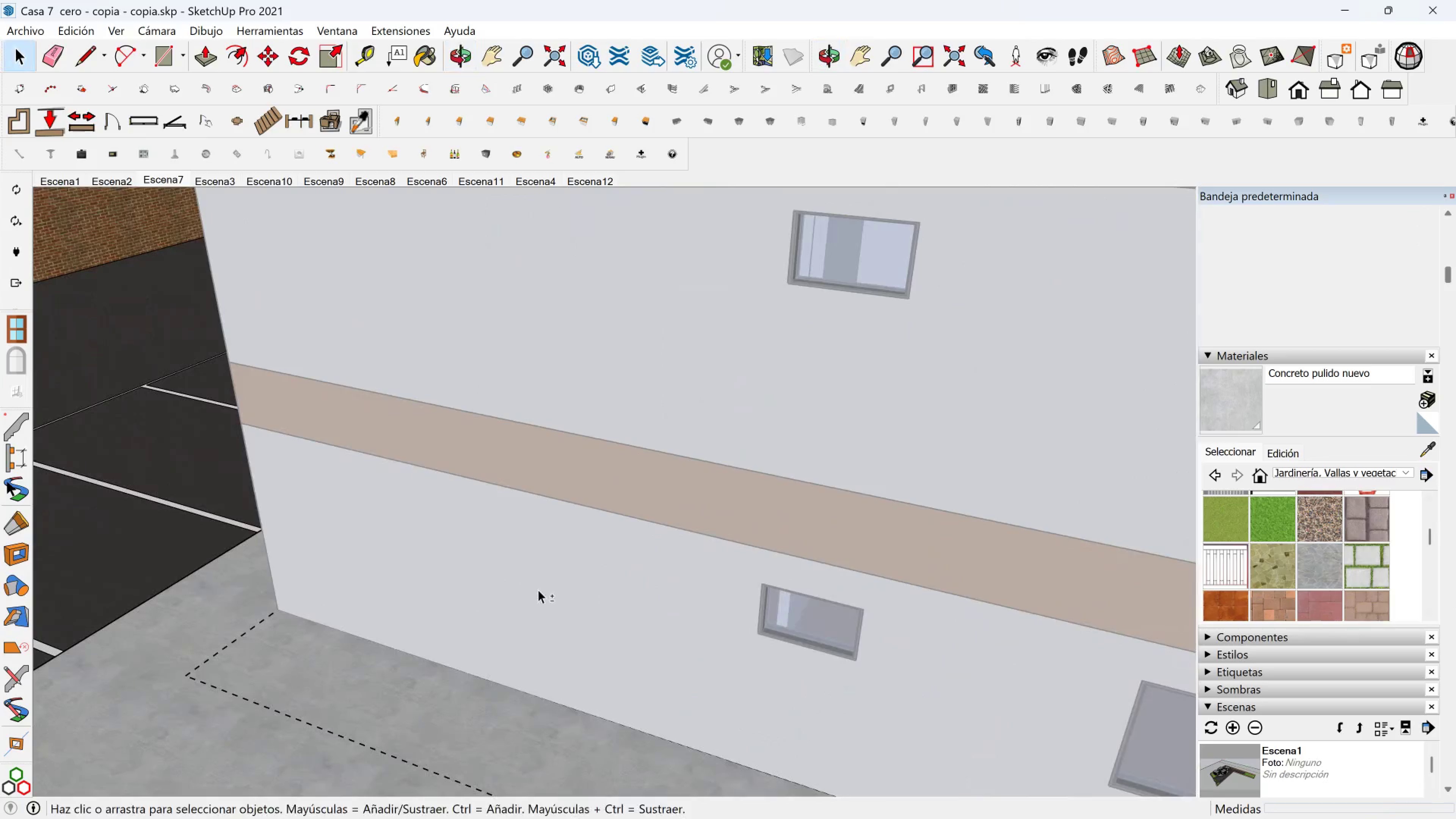 
key(Shift+ShiftLeft)
 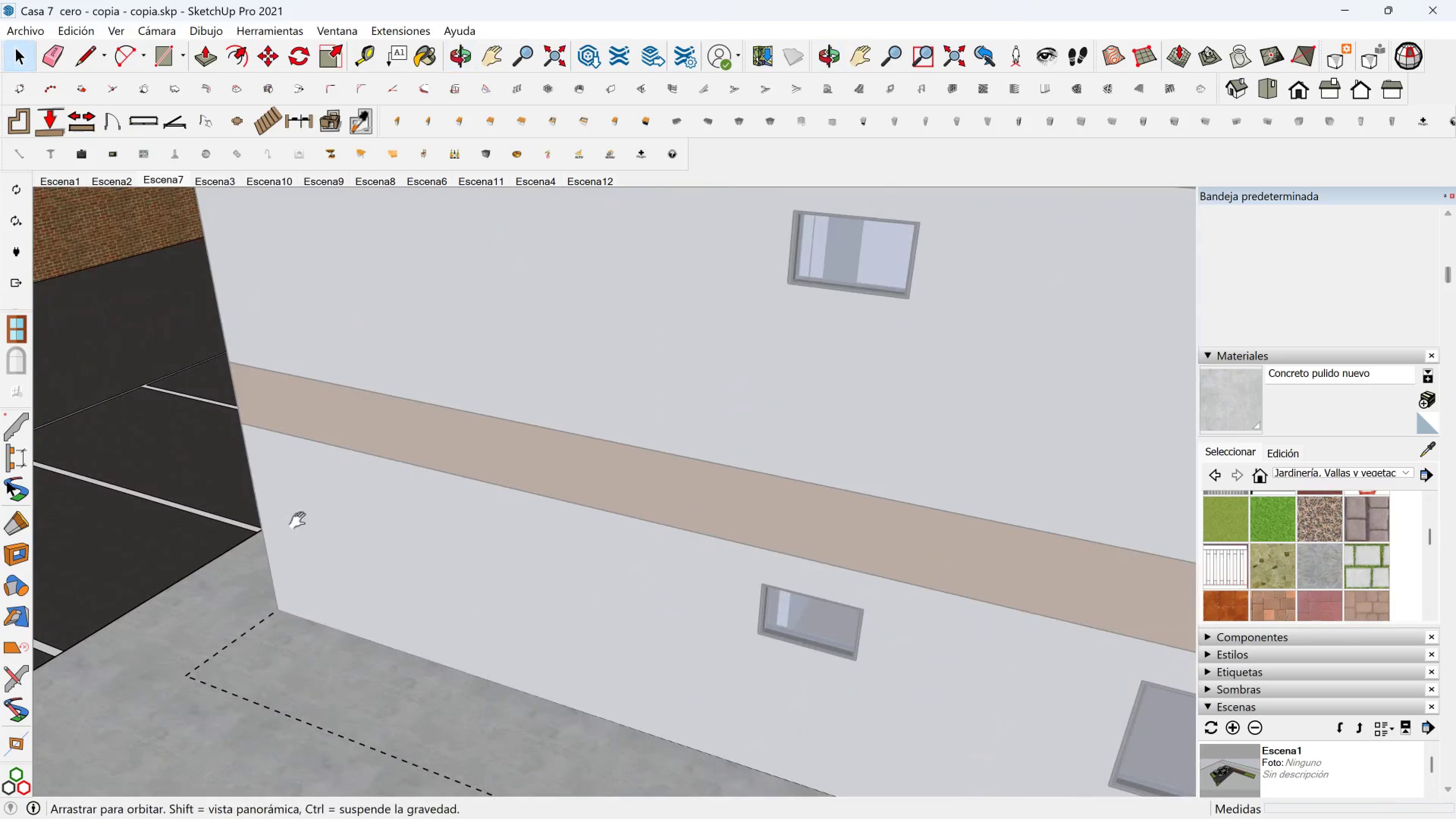 
key(Shift+ShiftLeft)
 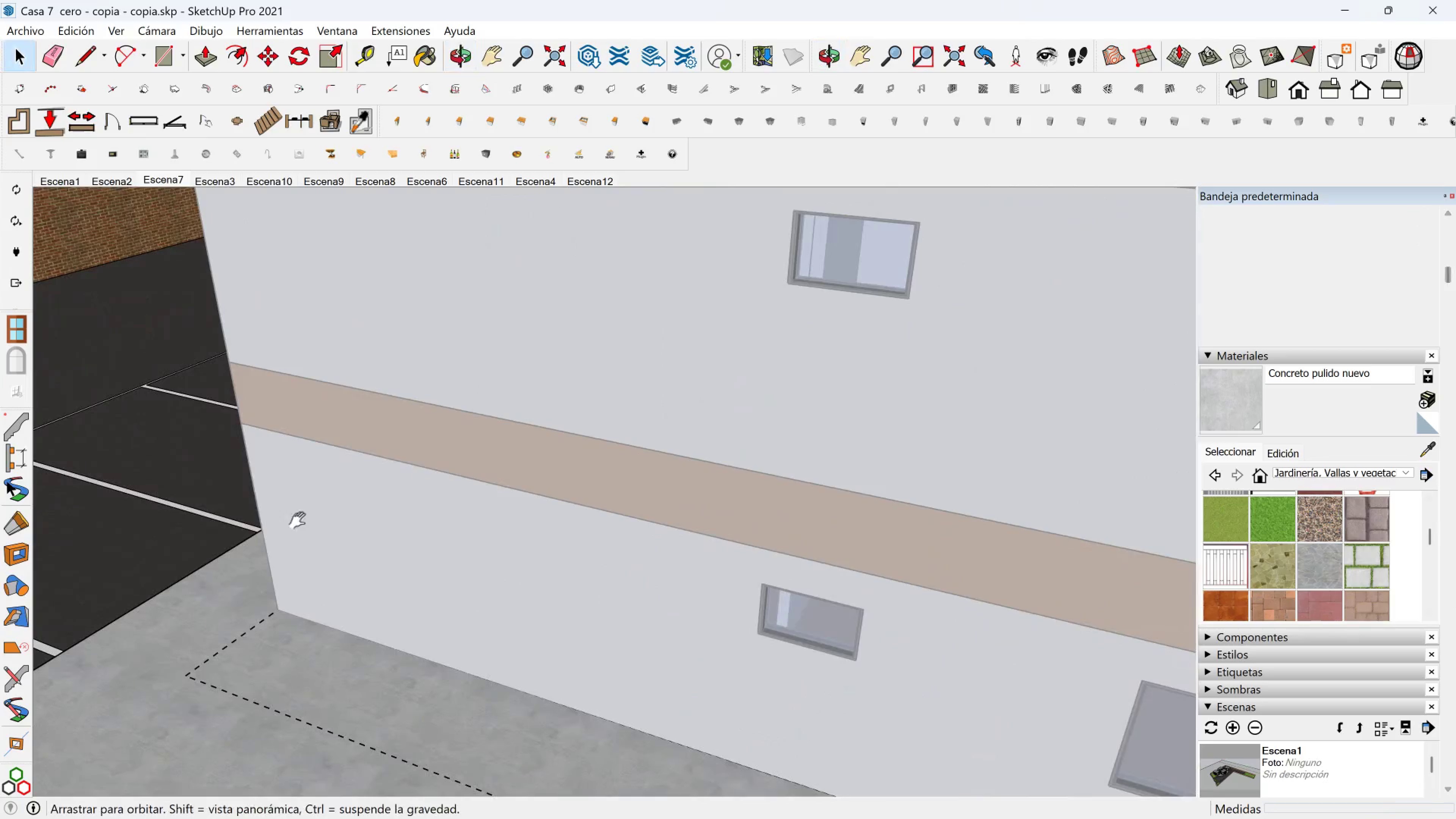 
key(Shift+ShiftLeft)
 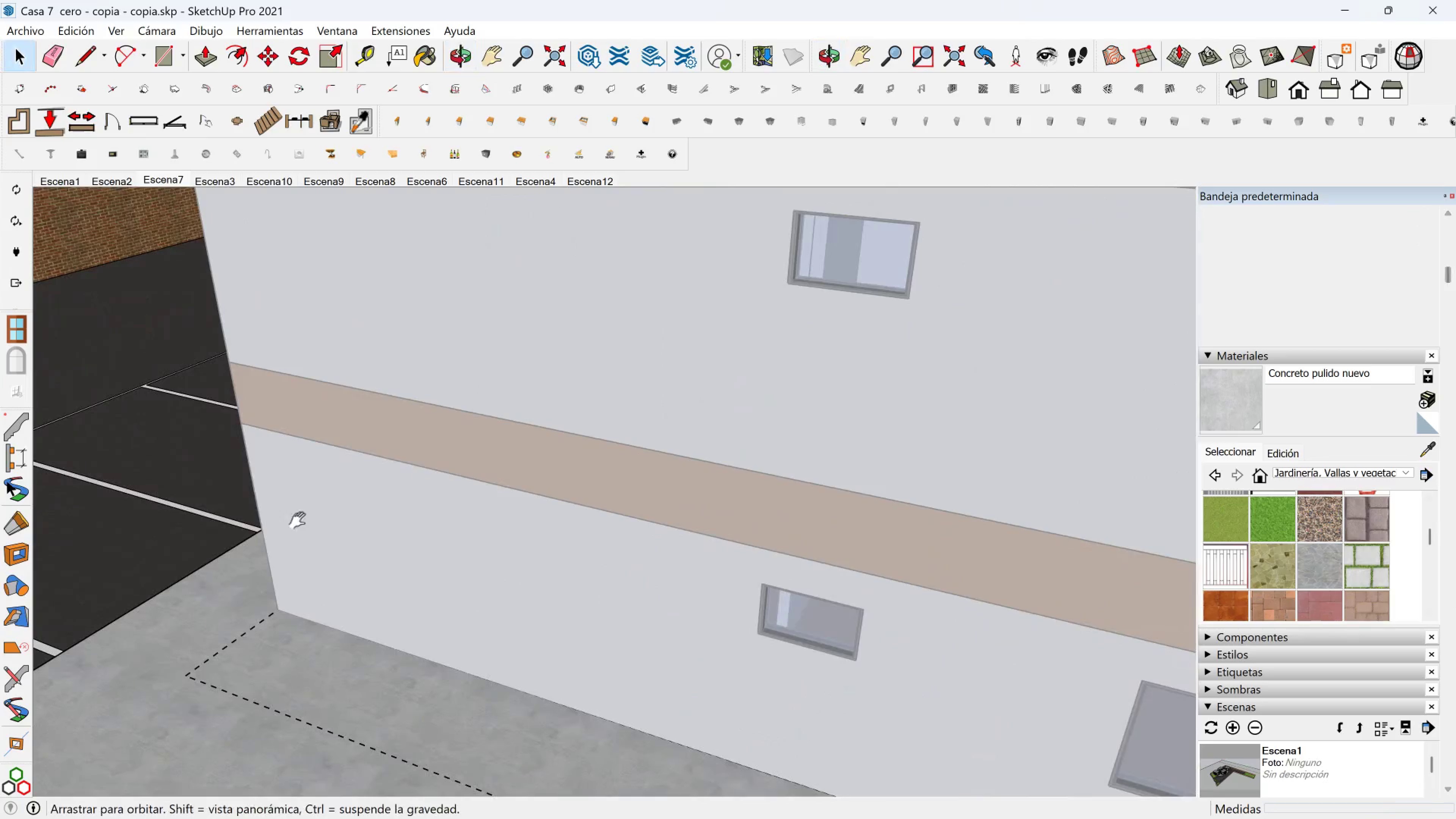 
key(Shift+ShiftLeft)
 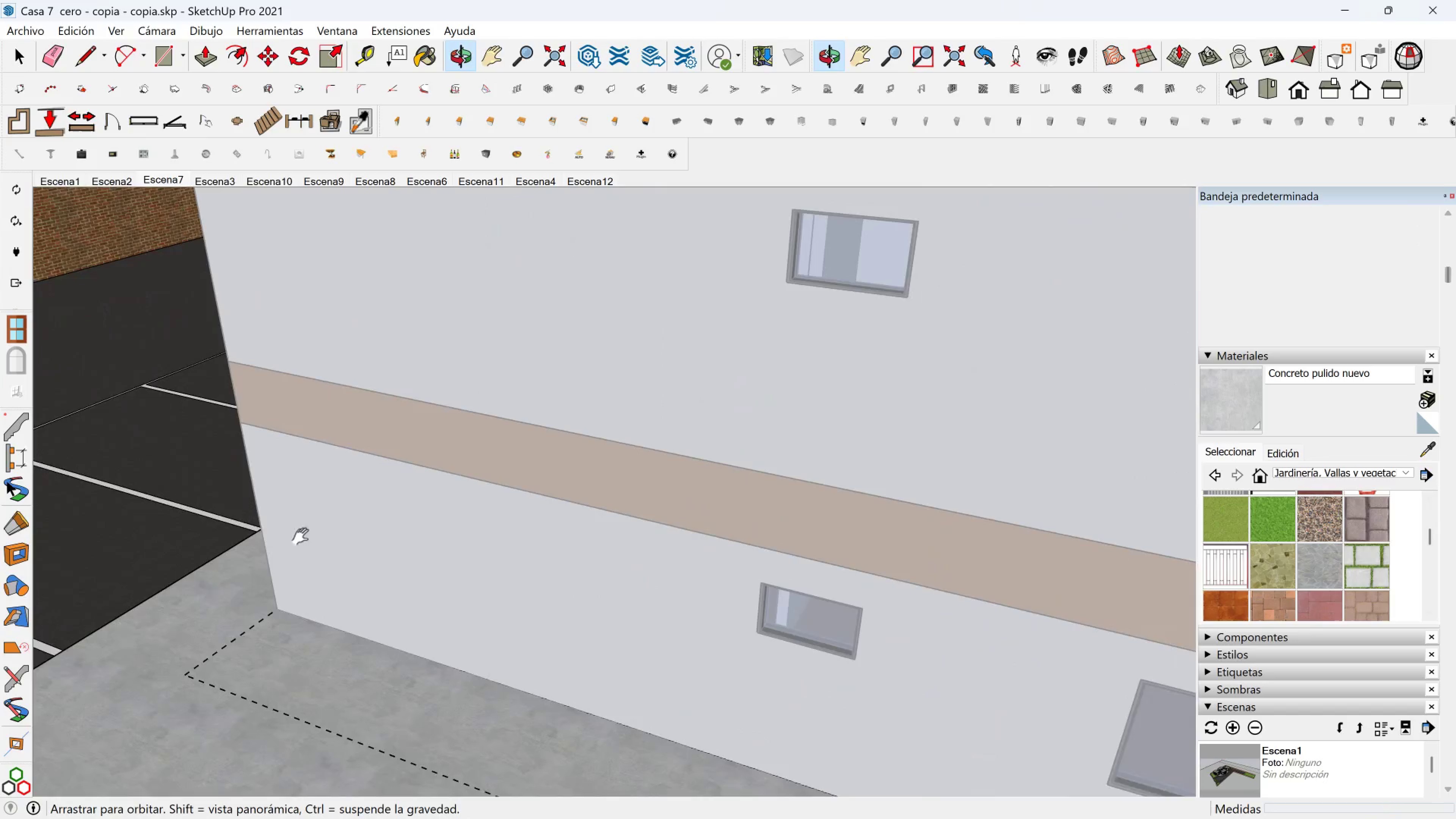 
key(Shift+ShiftLeft)
 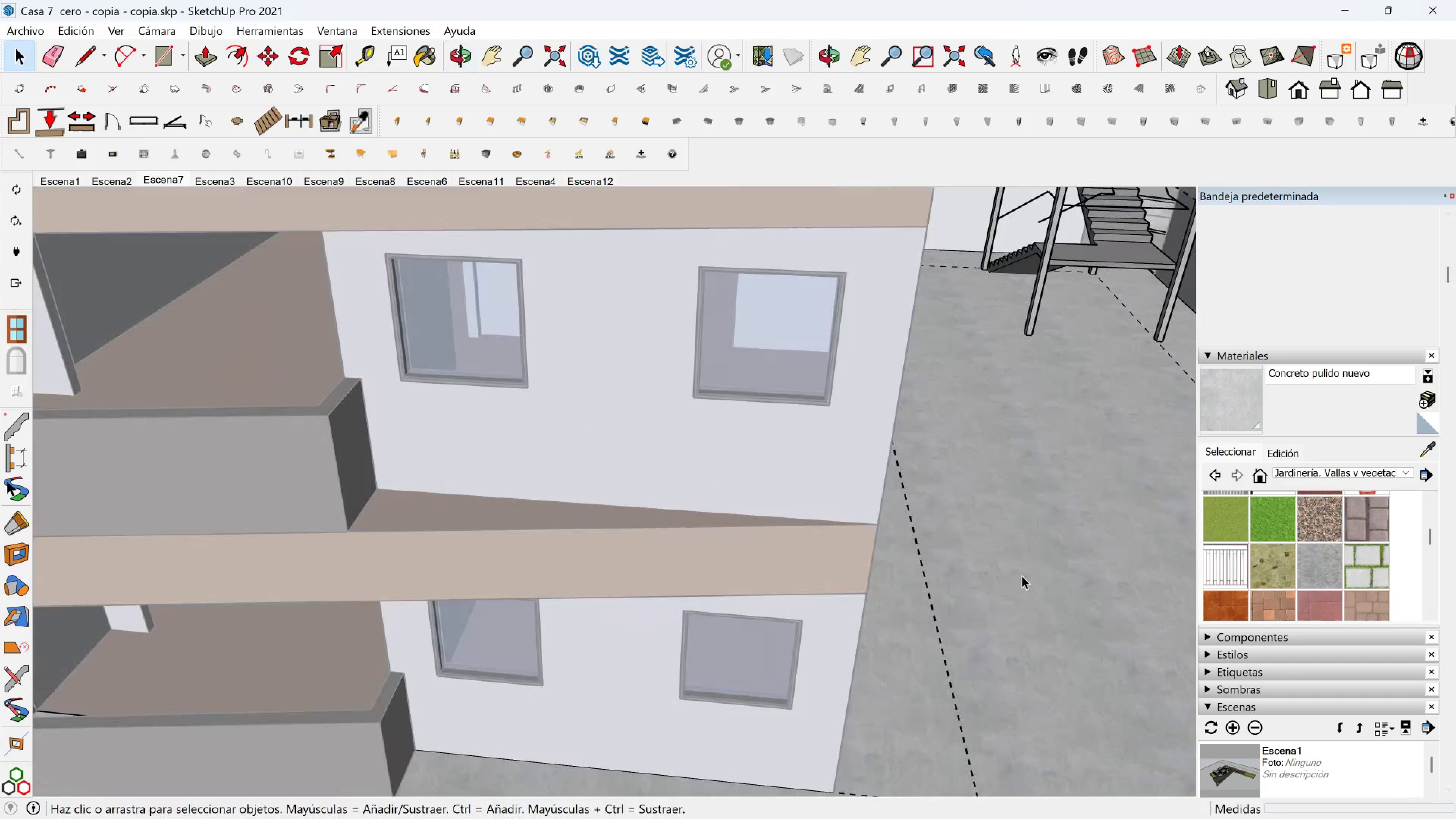 
scroll: coordinate [752, 623], scroll_direction: down, amount: 6.0
 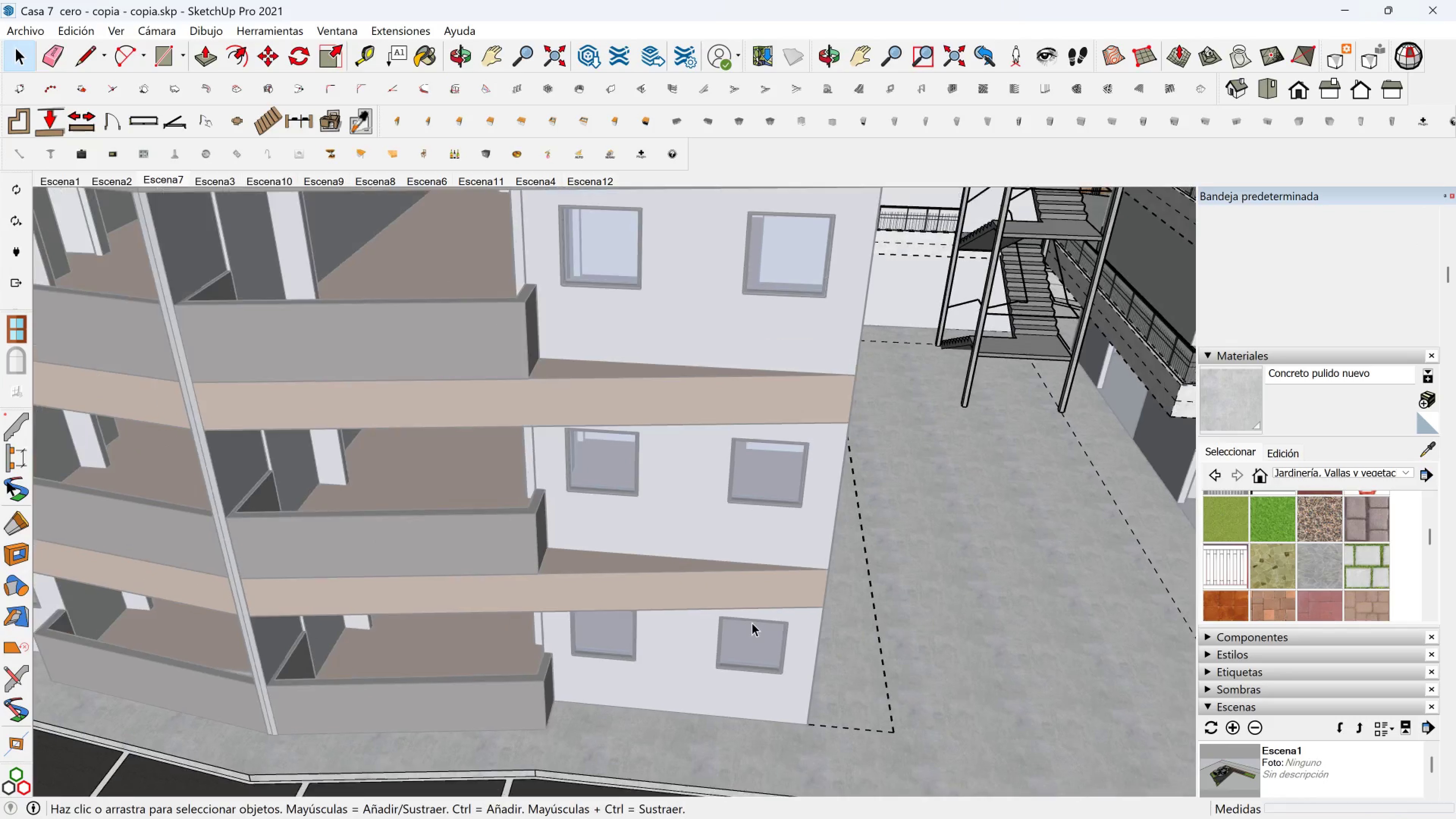 
key(Space)
 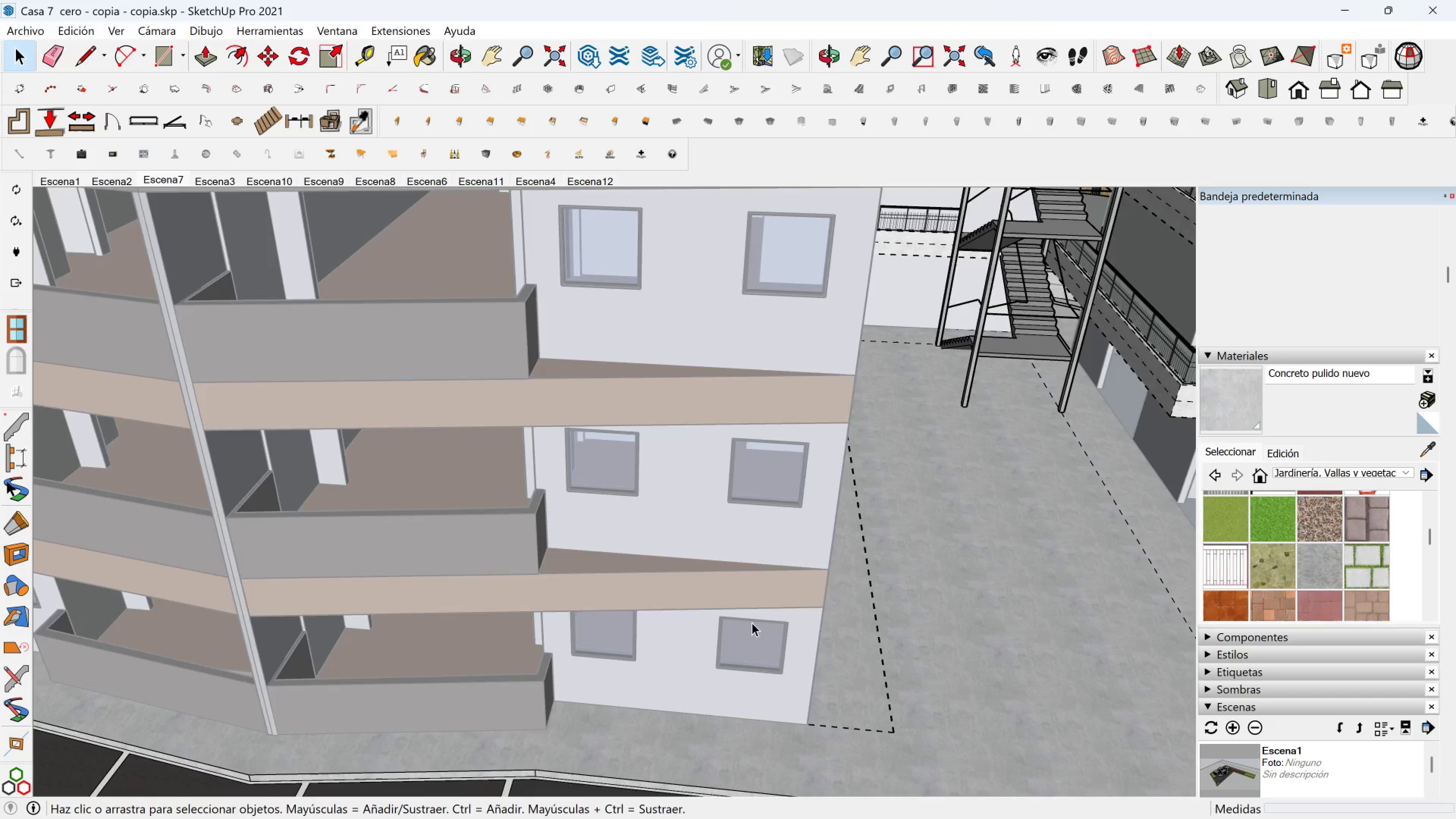 
key(Escape)
 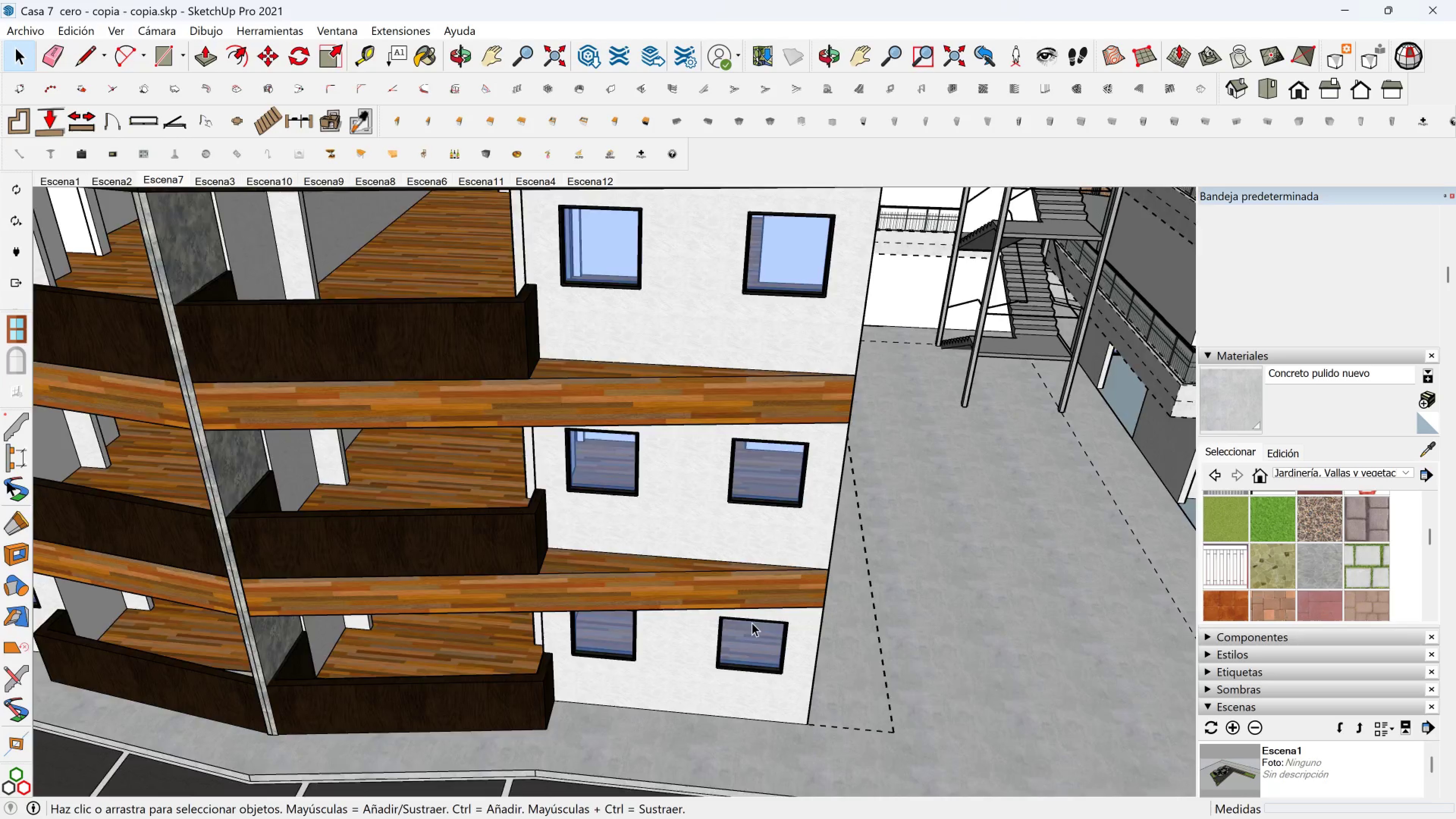 
scroll: coordinate [752, 621], scroll_direction: down, amount: 7.0
 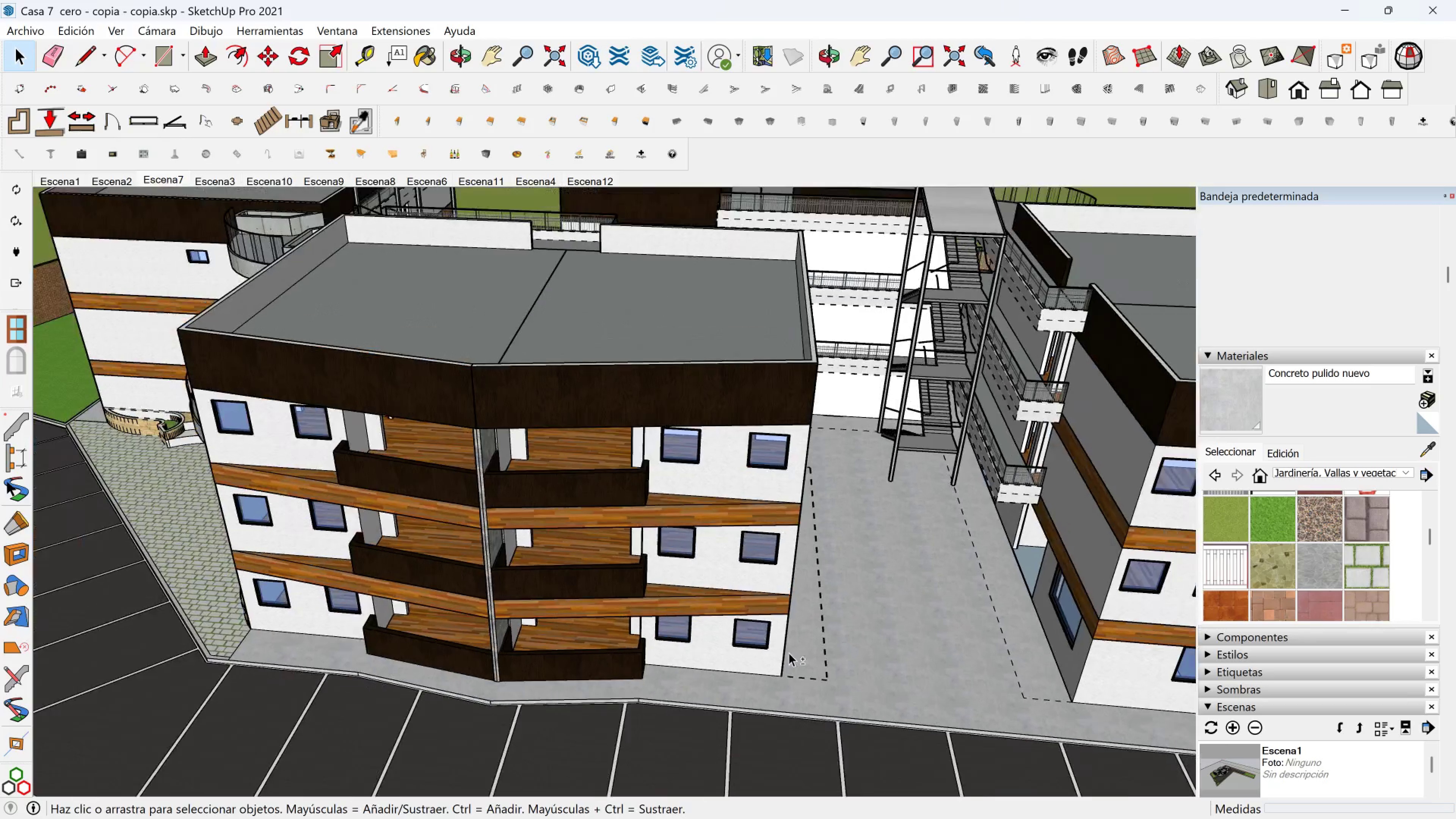 
key(Shift+ShiftLeft)
 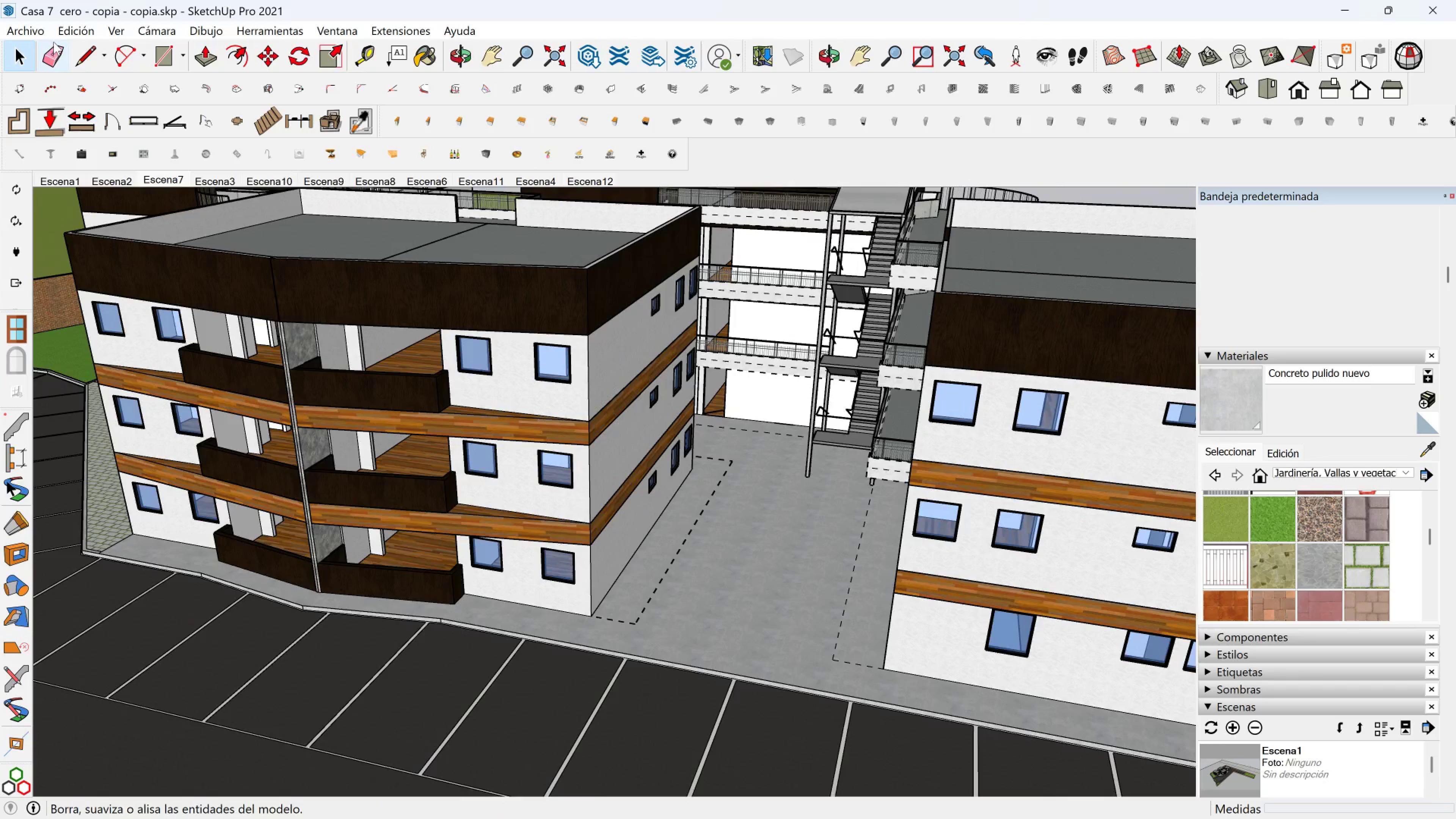 
left_click([38, 27])
 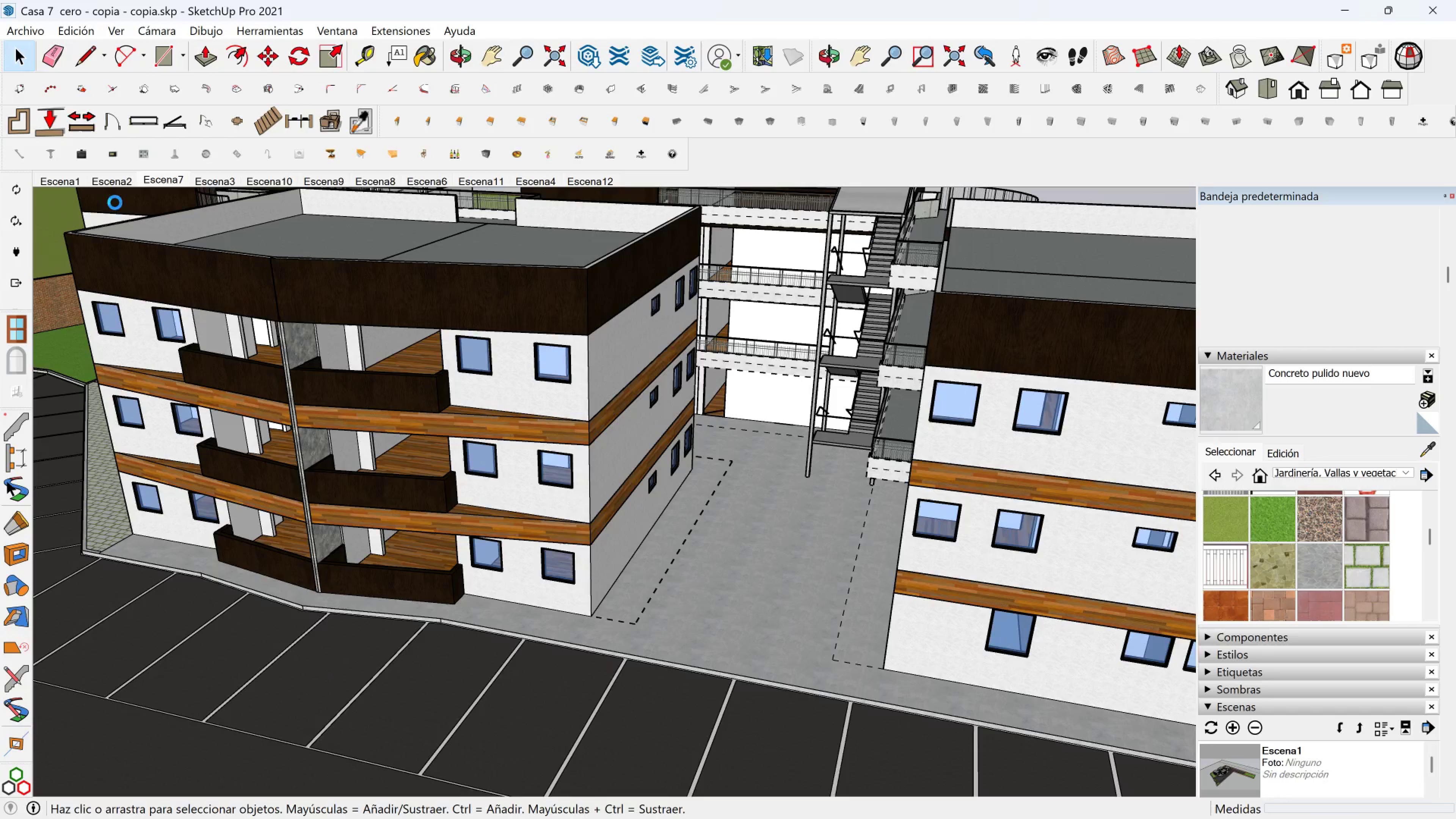 
wait(6.46)
 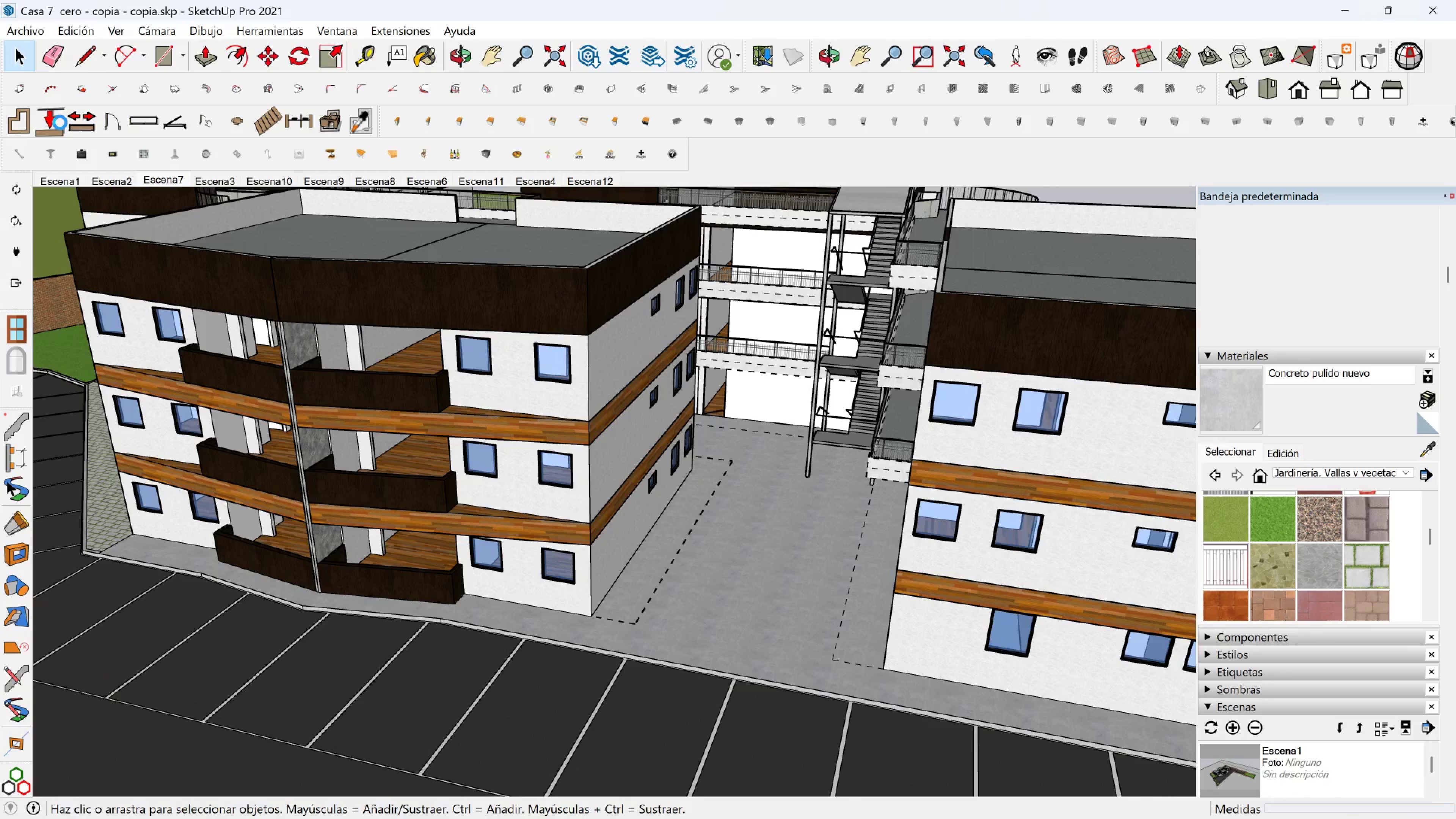 
key(Meta+MetaLeft)
 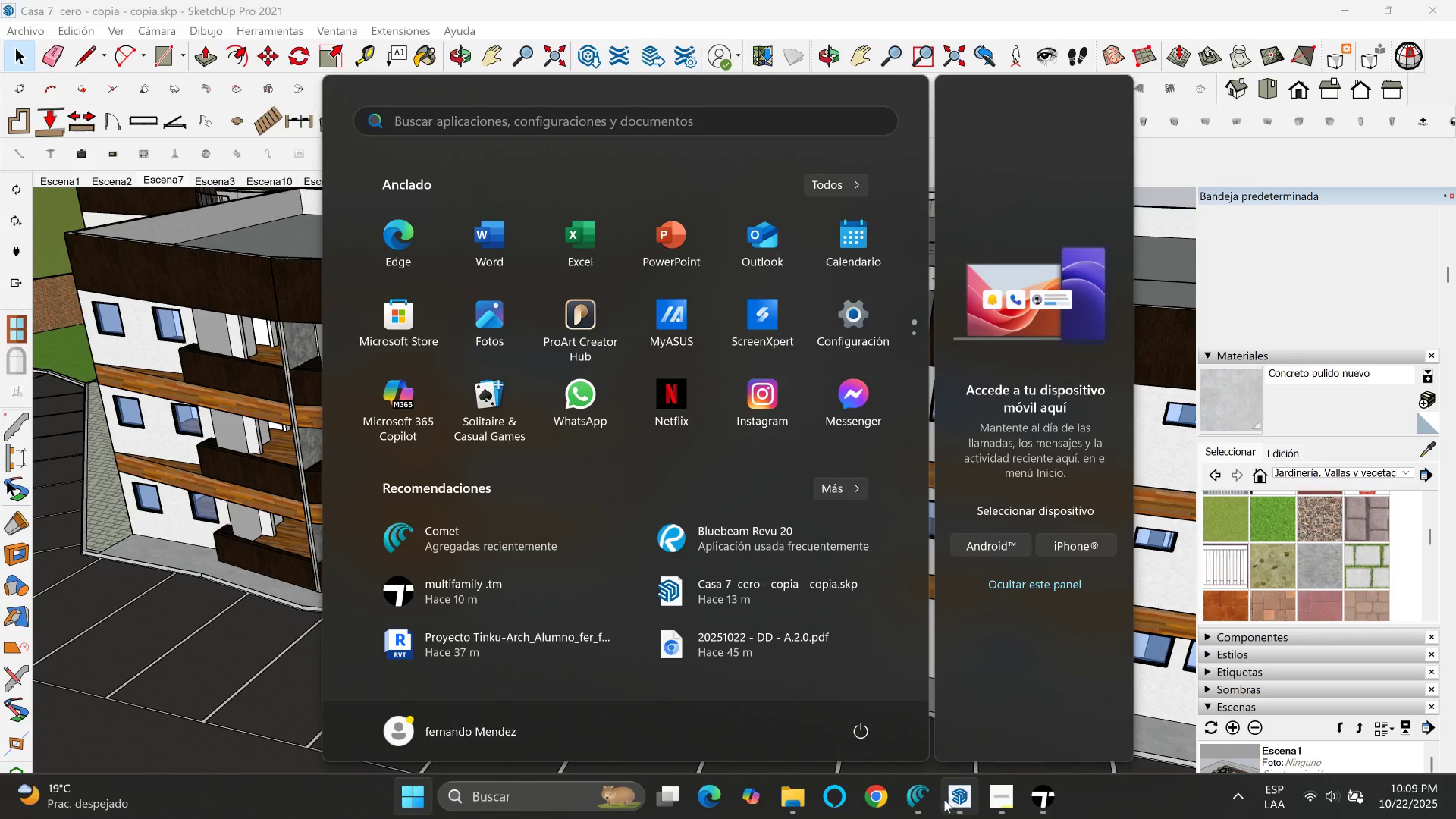 
left_click([1049, 805])
 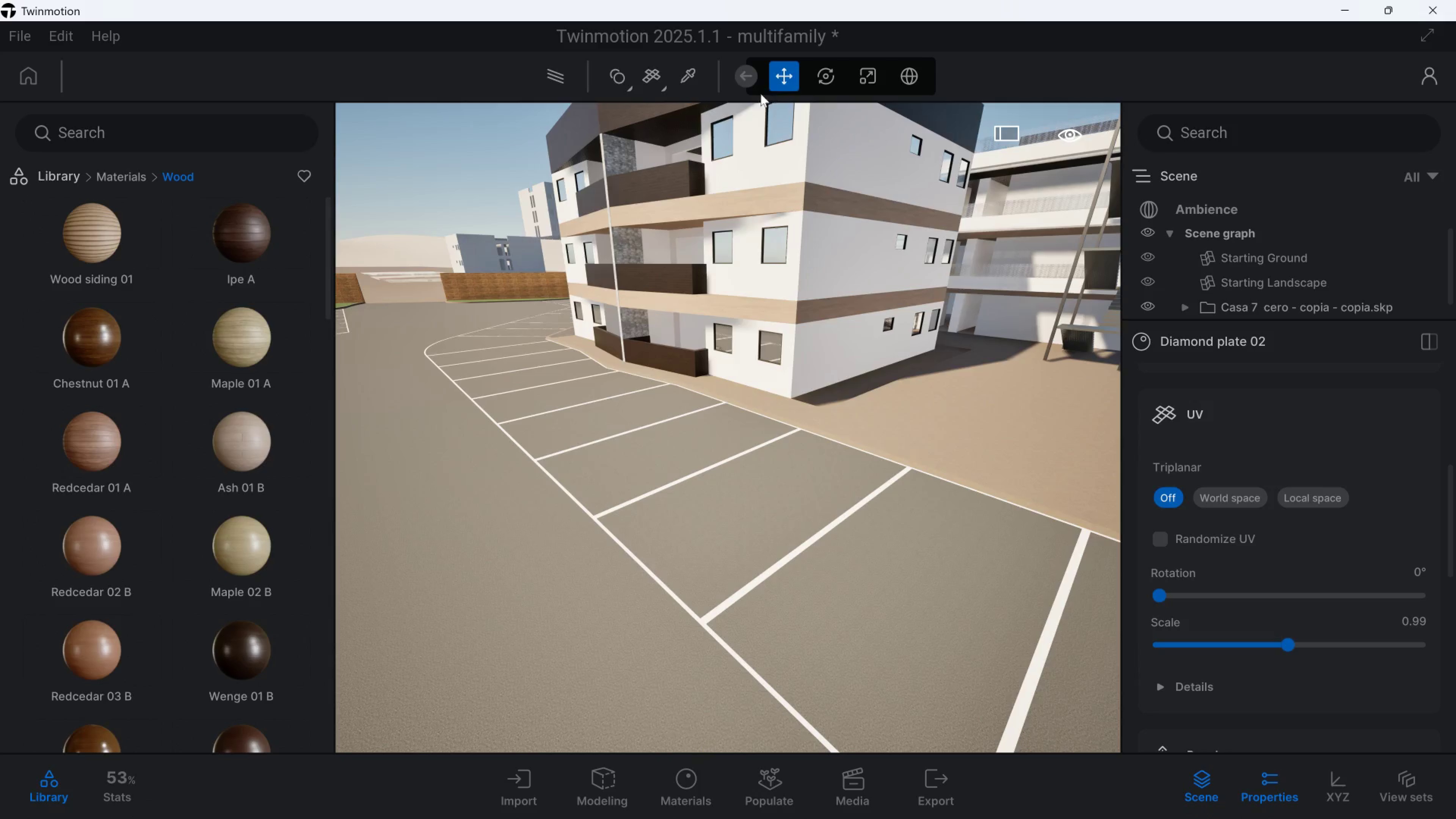 
left_click([530, 777])
 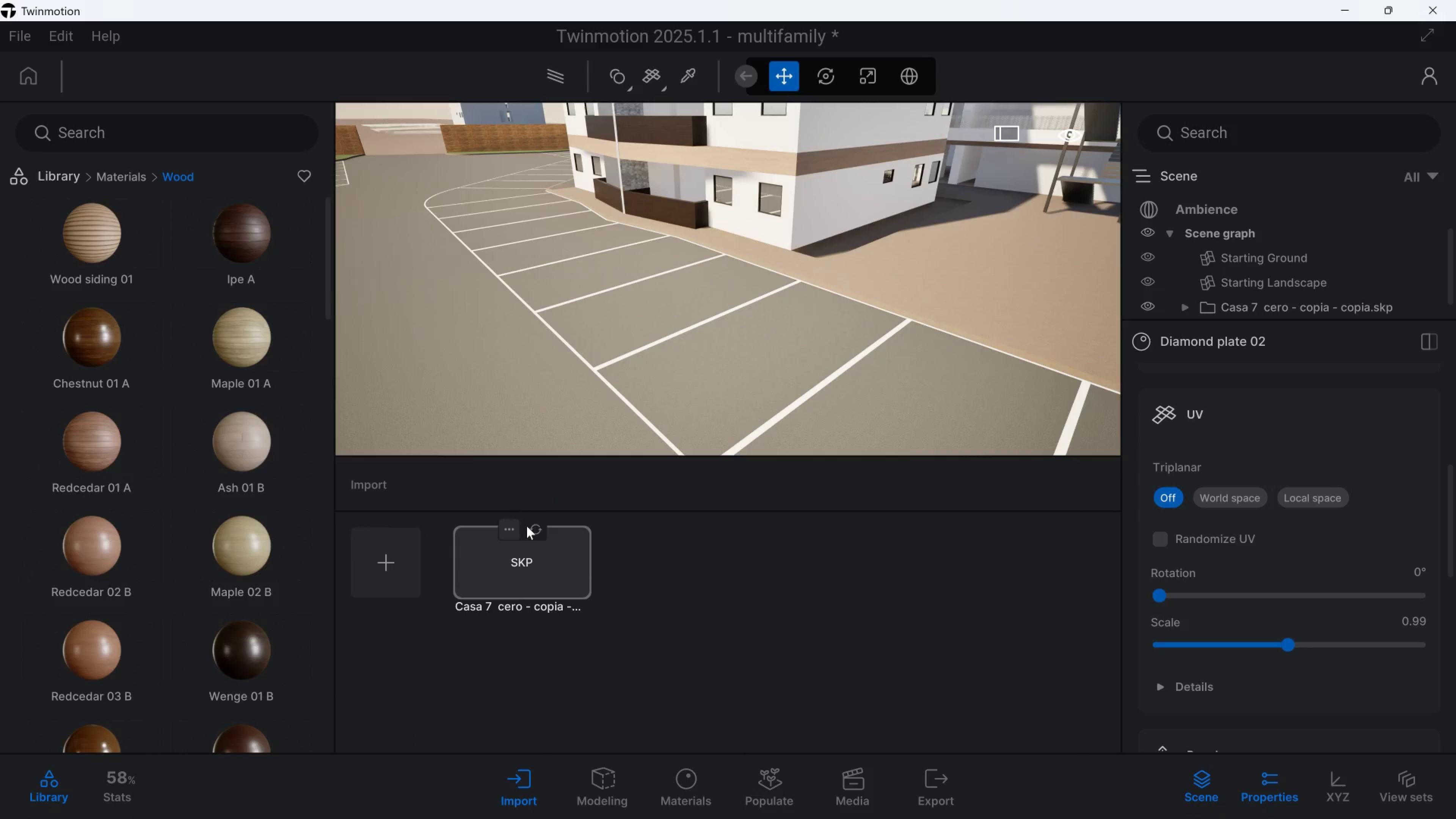 
left_click([534, 530])
 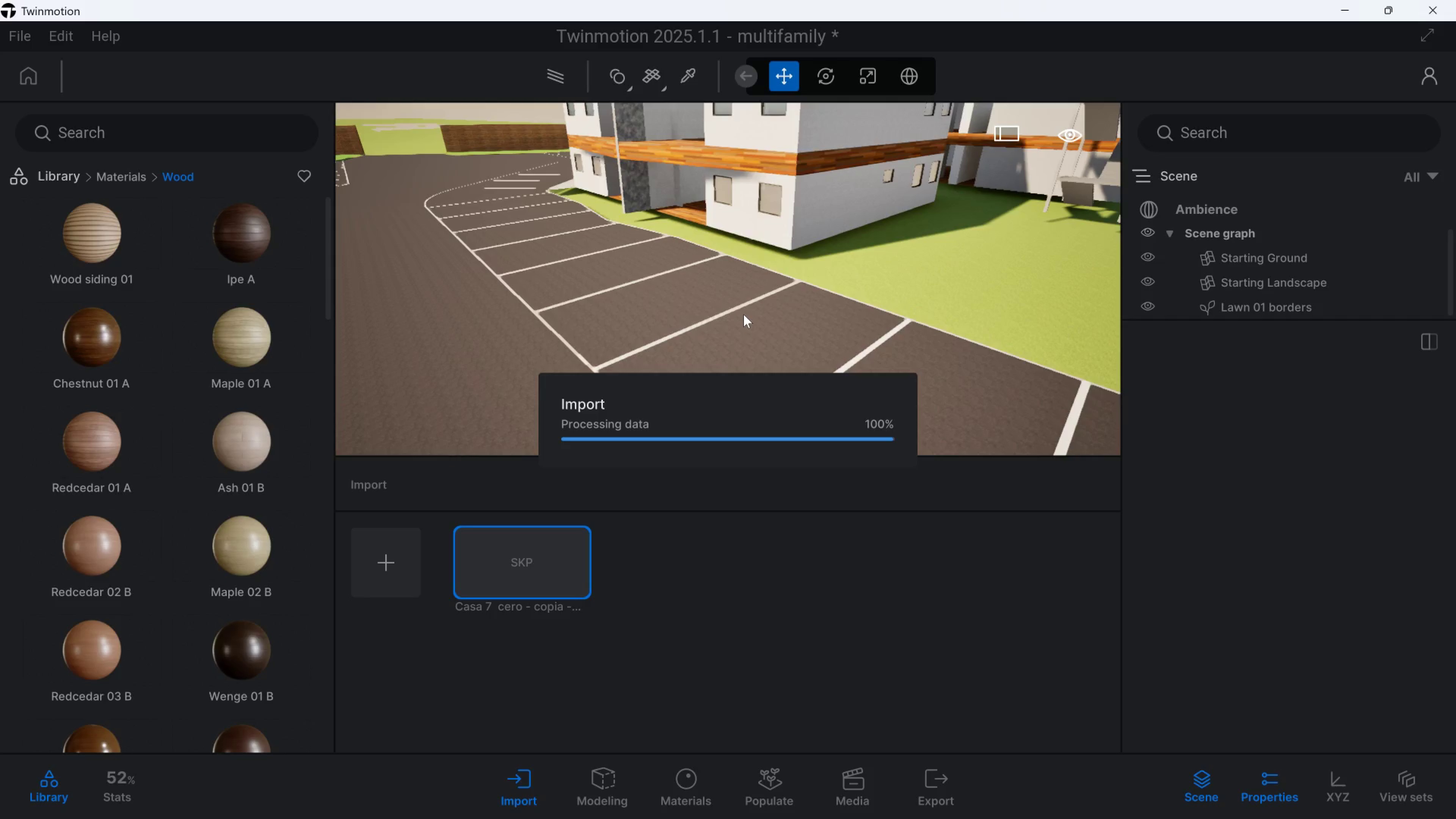 
wait(11.15)
 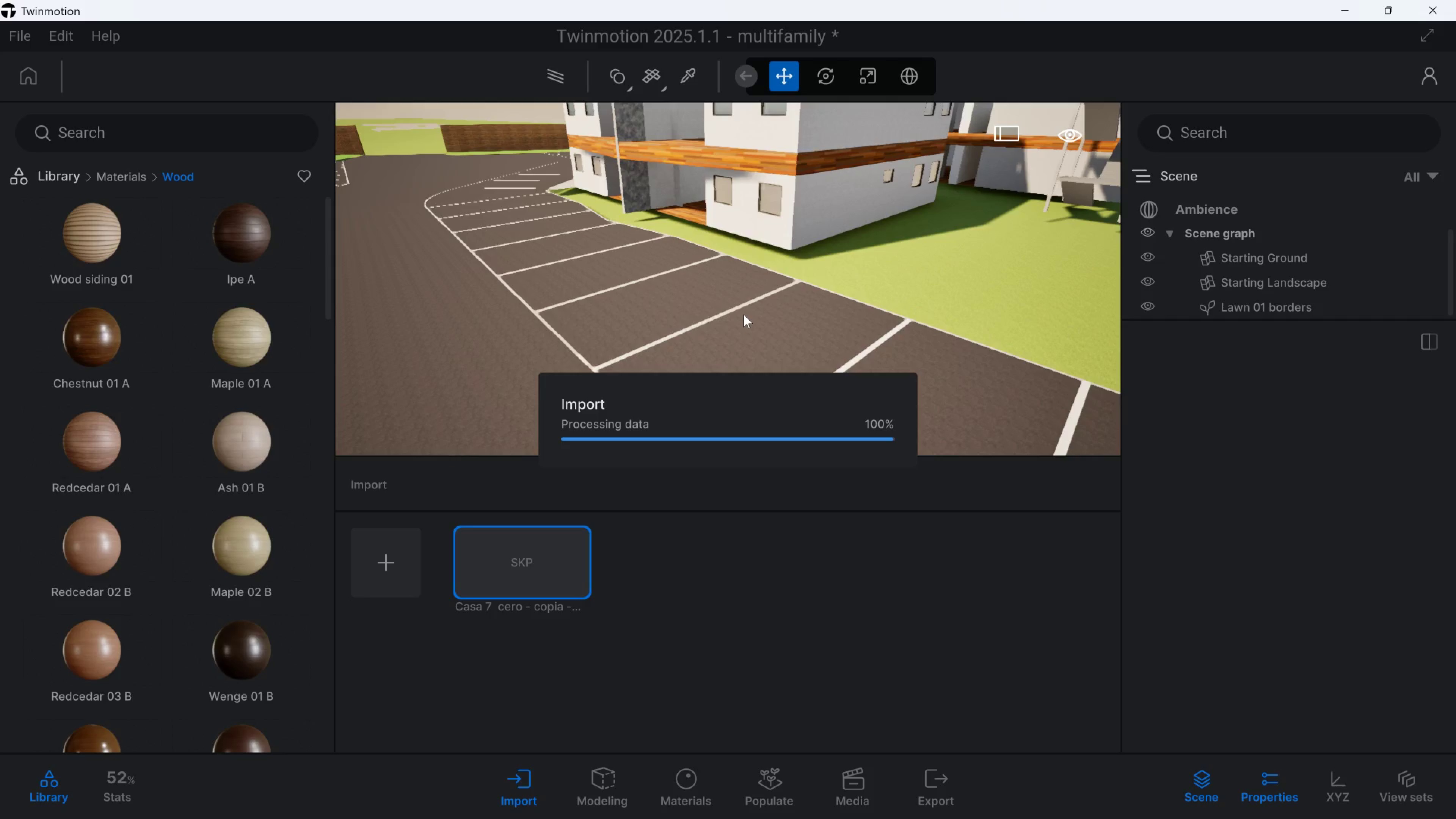 
type(dasw)
 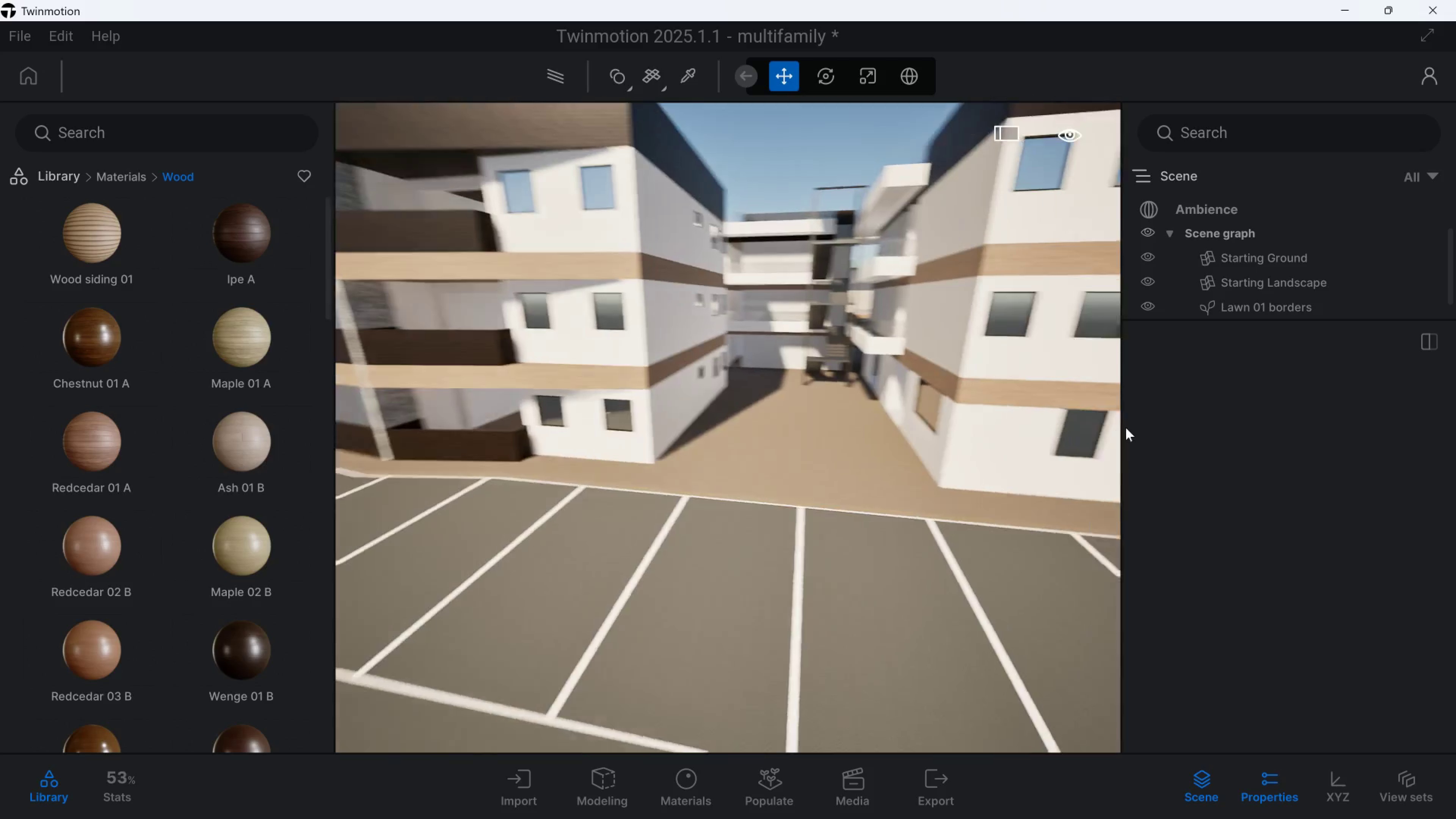 
left_click_drag(start_coordinate=[530, 771], to_coordinate=[528, 775])
 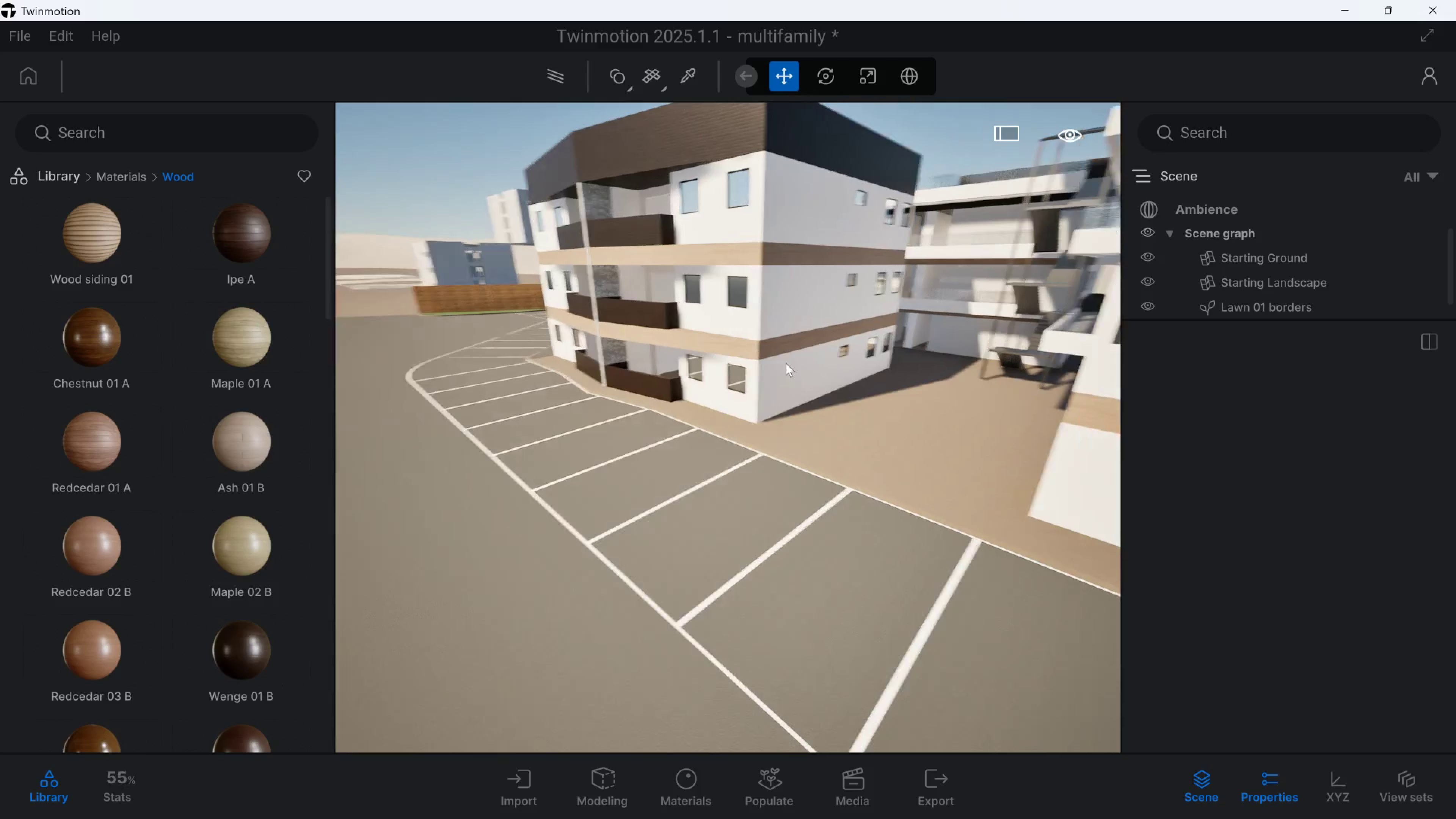 
hold_key(key=A, duration=1.37)
 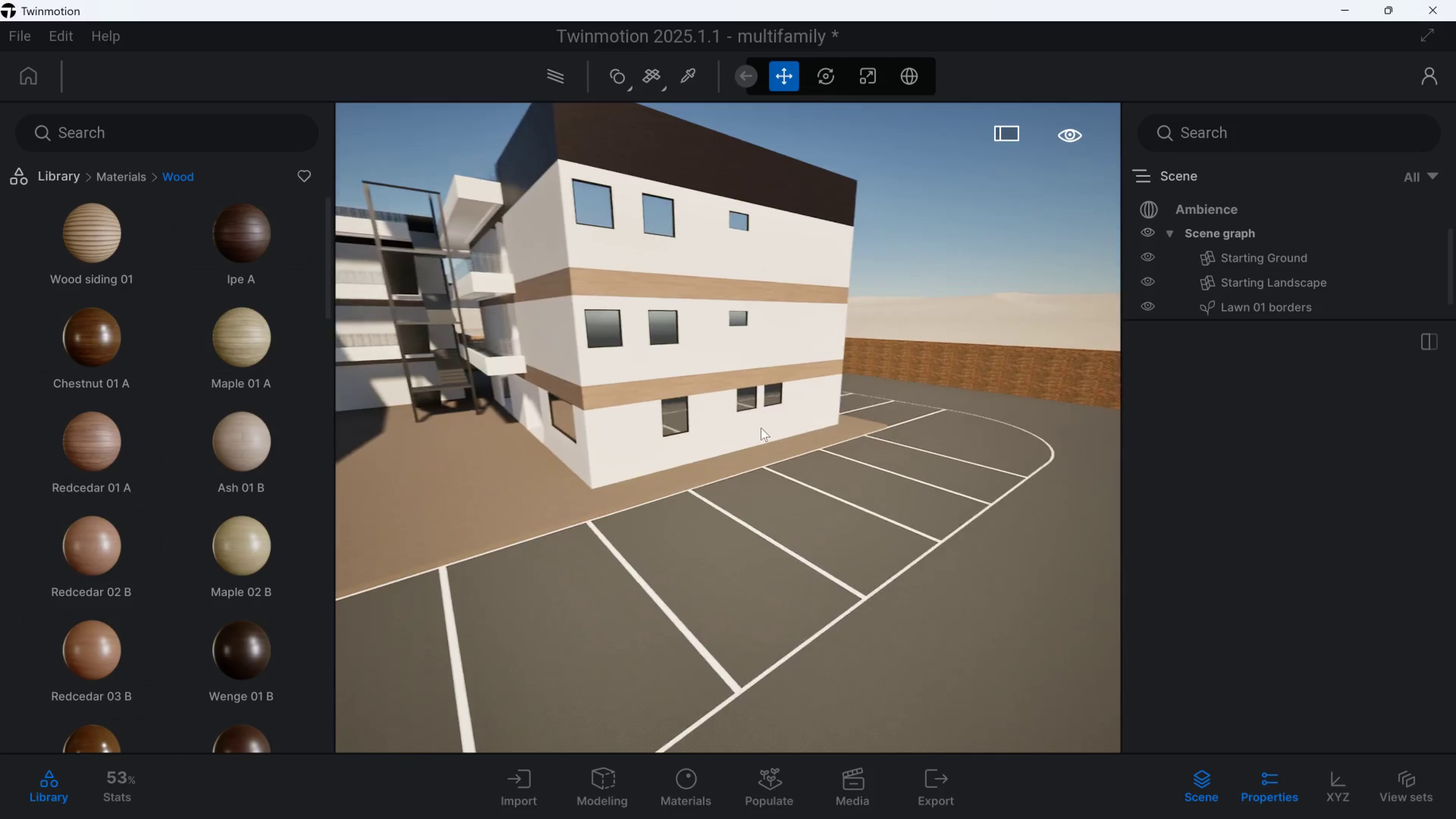 
hold_key(key=D, duration=1.18)
 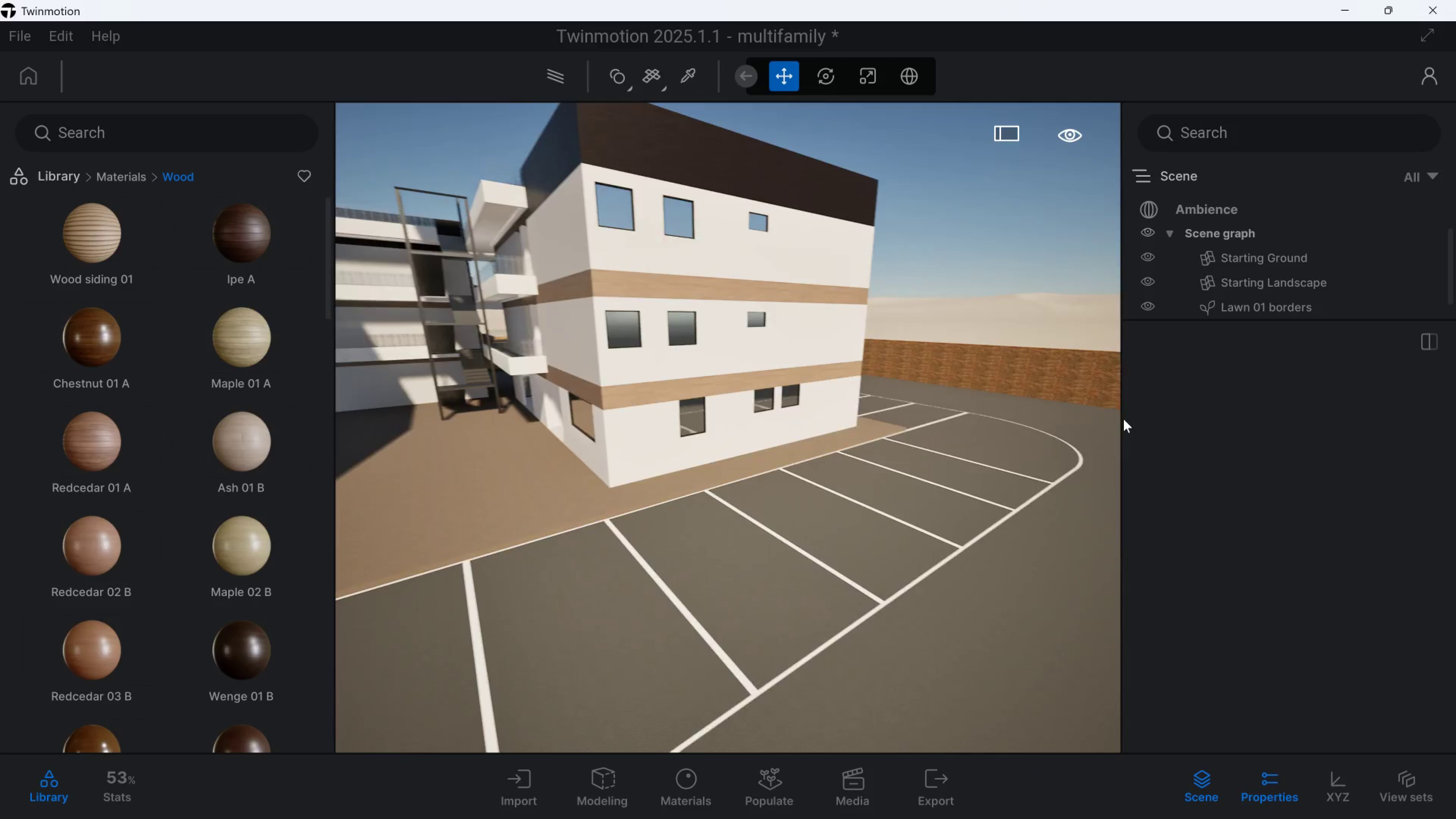 
hold_key(key=D, duration=0.78)
 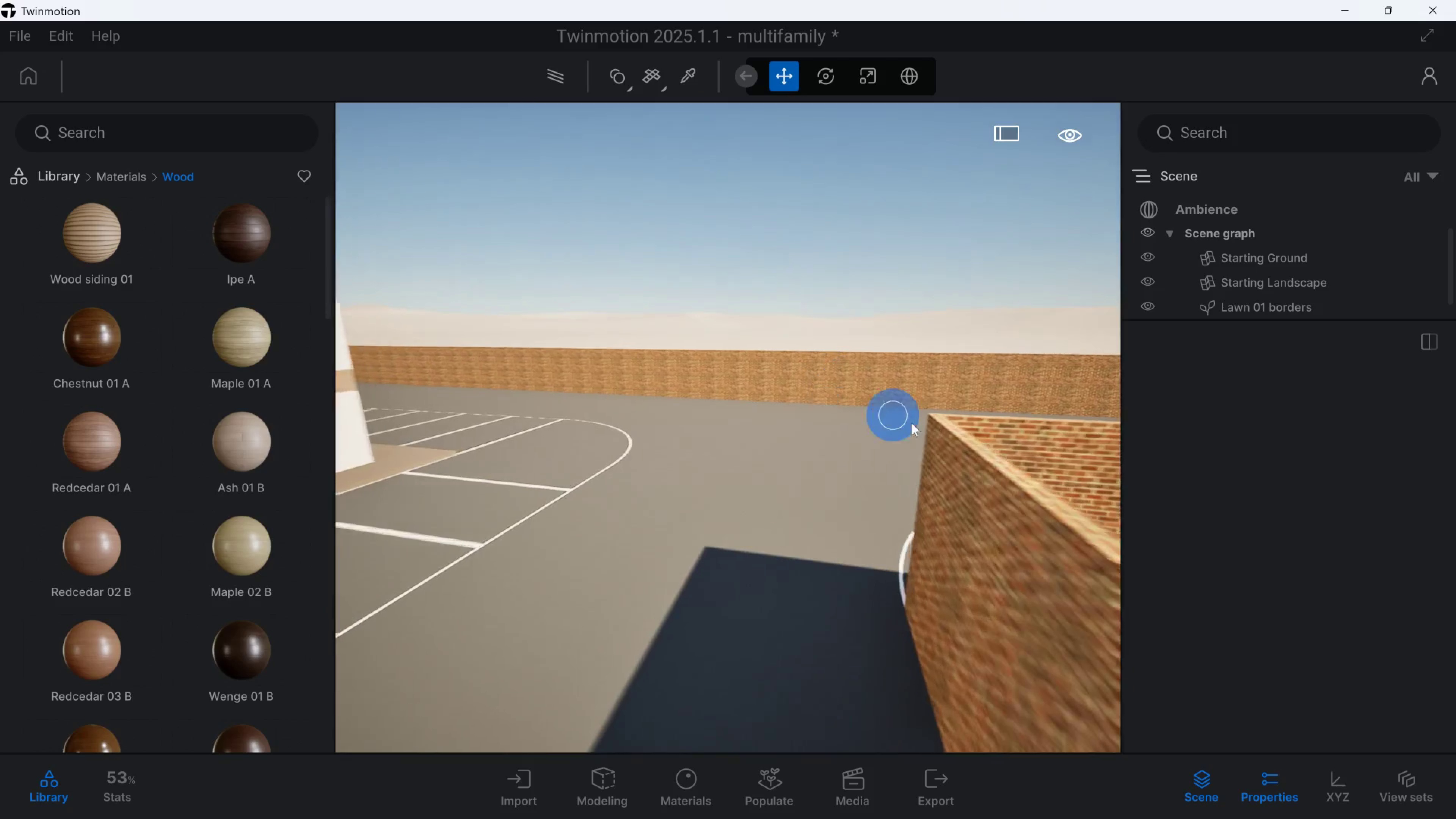 
hold_key(key=W, duration=1.7)
 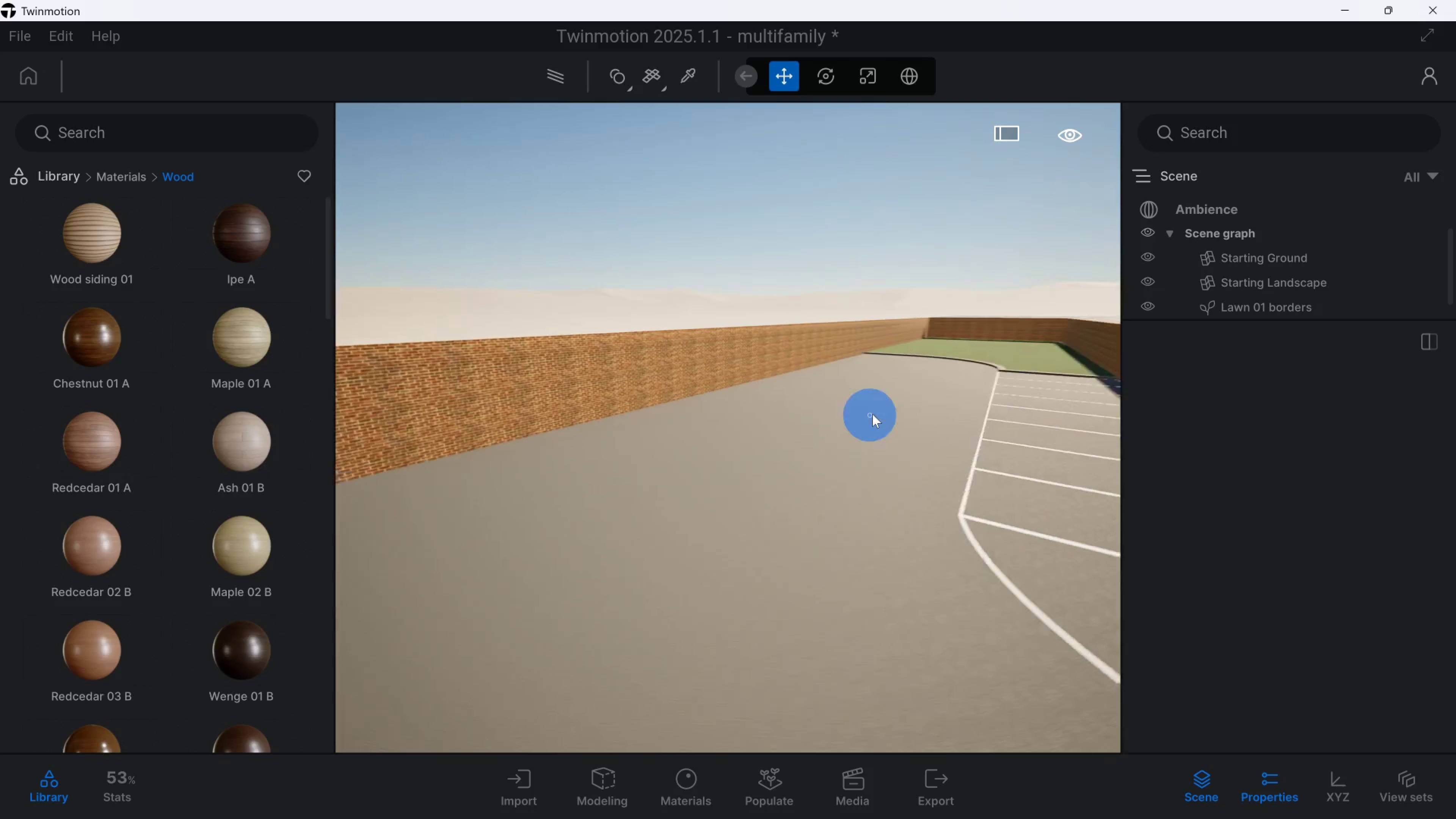 
hold_key(key=Q, duration=0.3)
 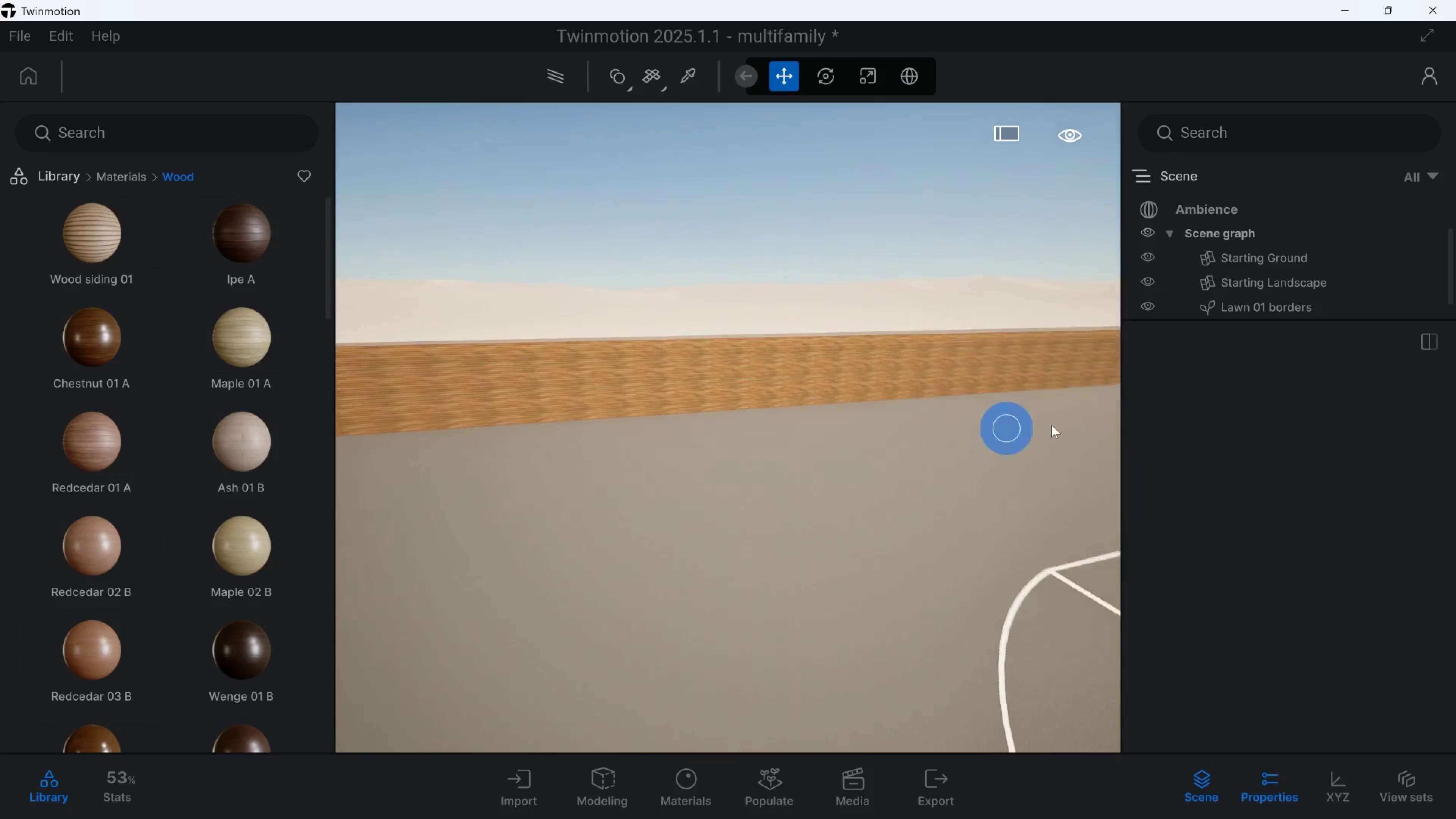 
hold_key(key=A, duration=1.62)
 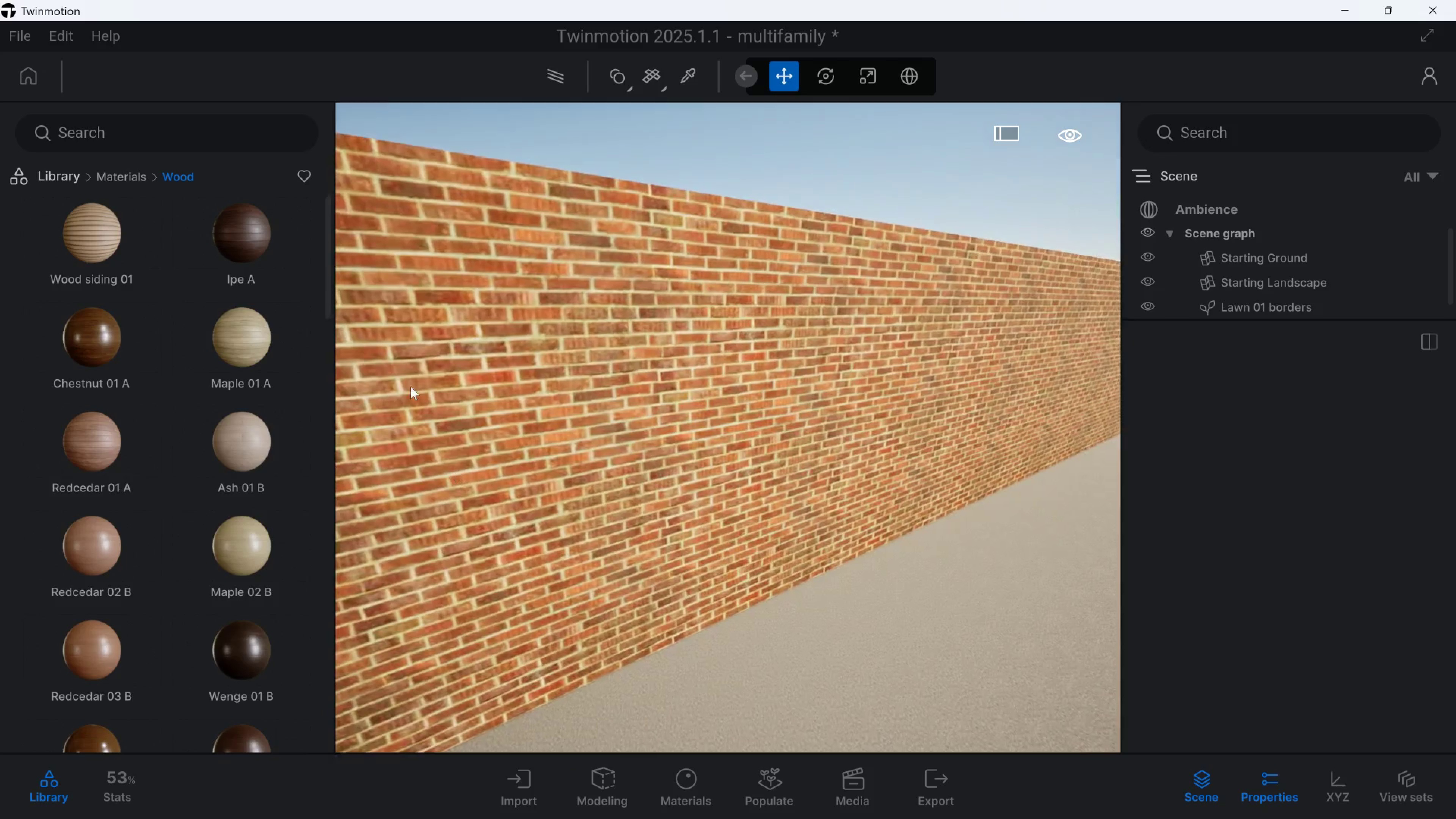 
hold_key(key=W, duration=0.6)
 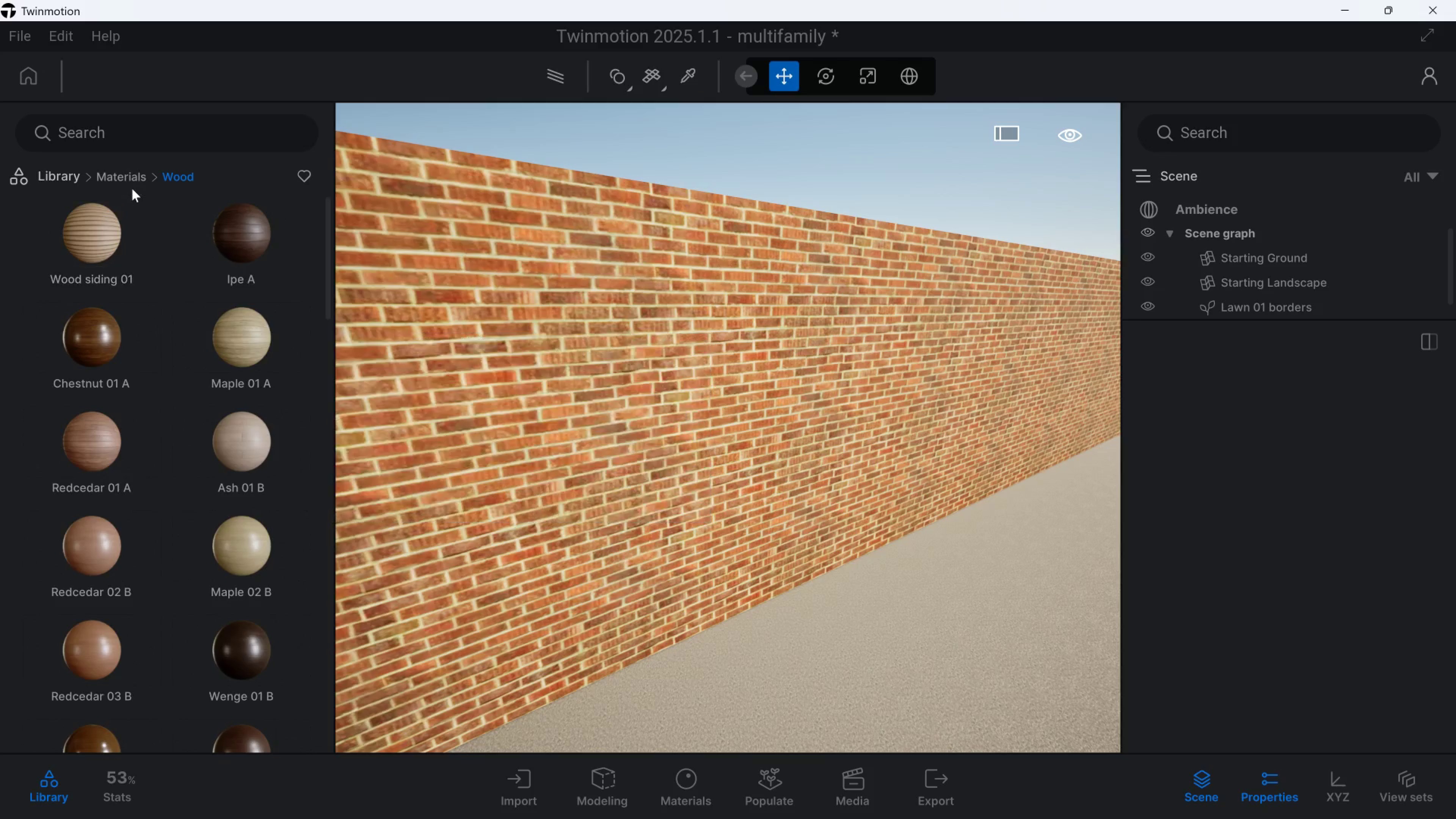 
double_click([132, 184])
 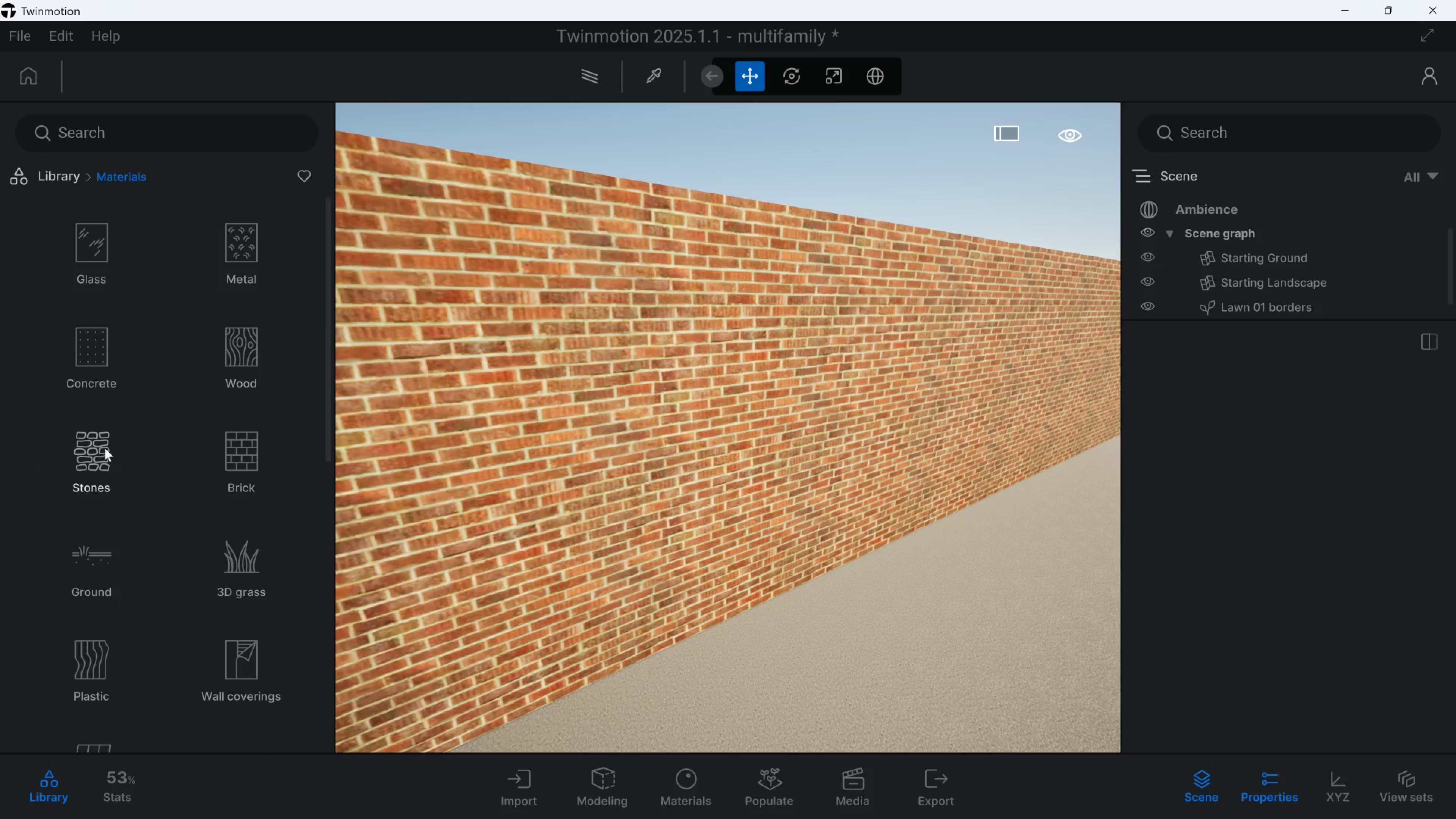 
left_click([258, 450])
 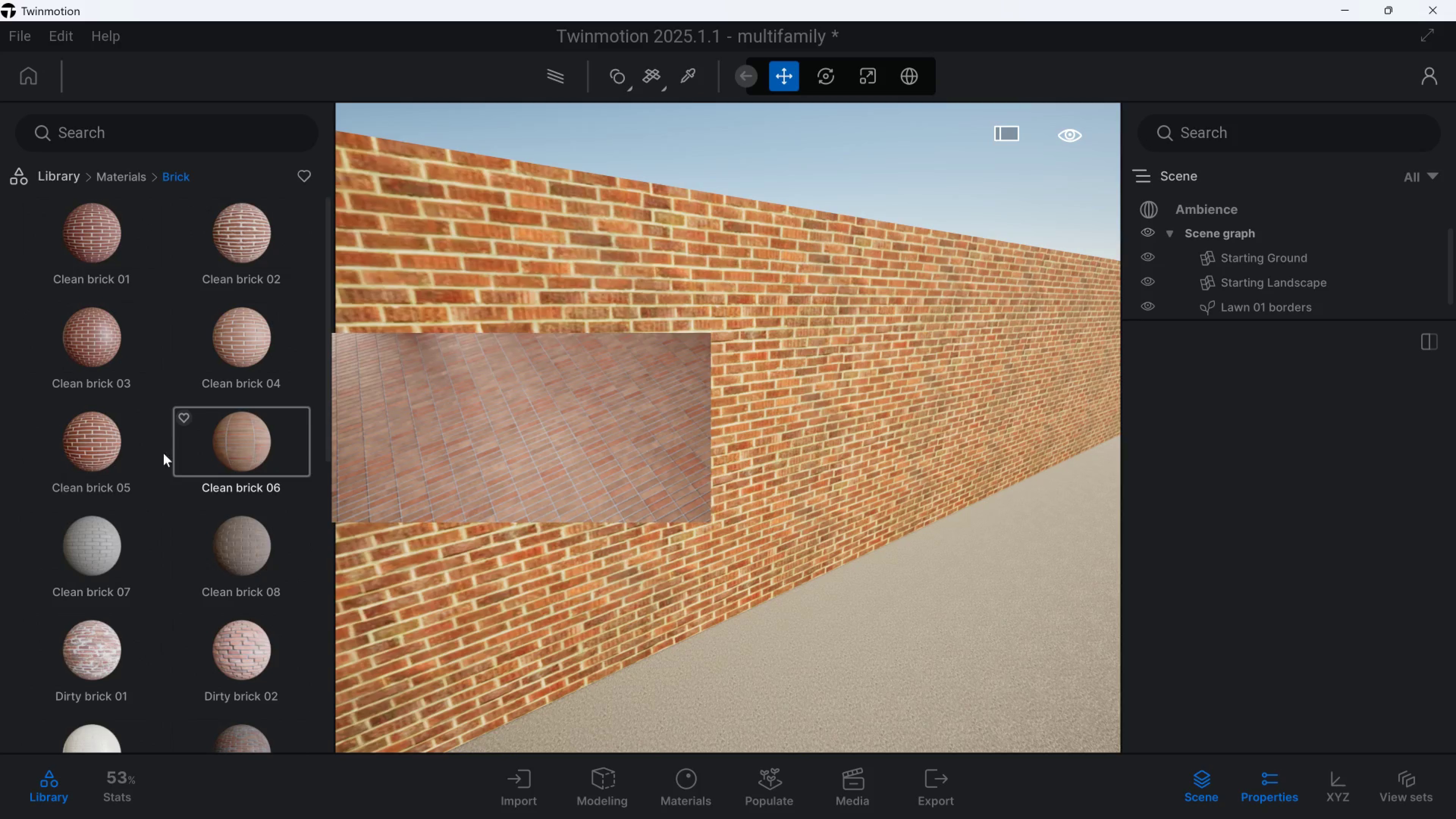 
scroll: coordinate [128, 506], scroll_direction: down, amount: 19.0
 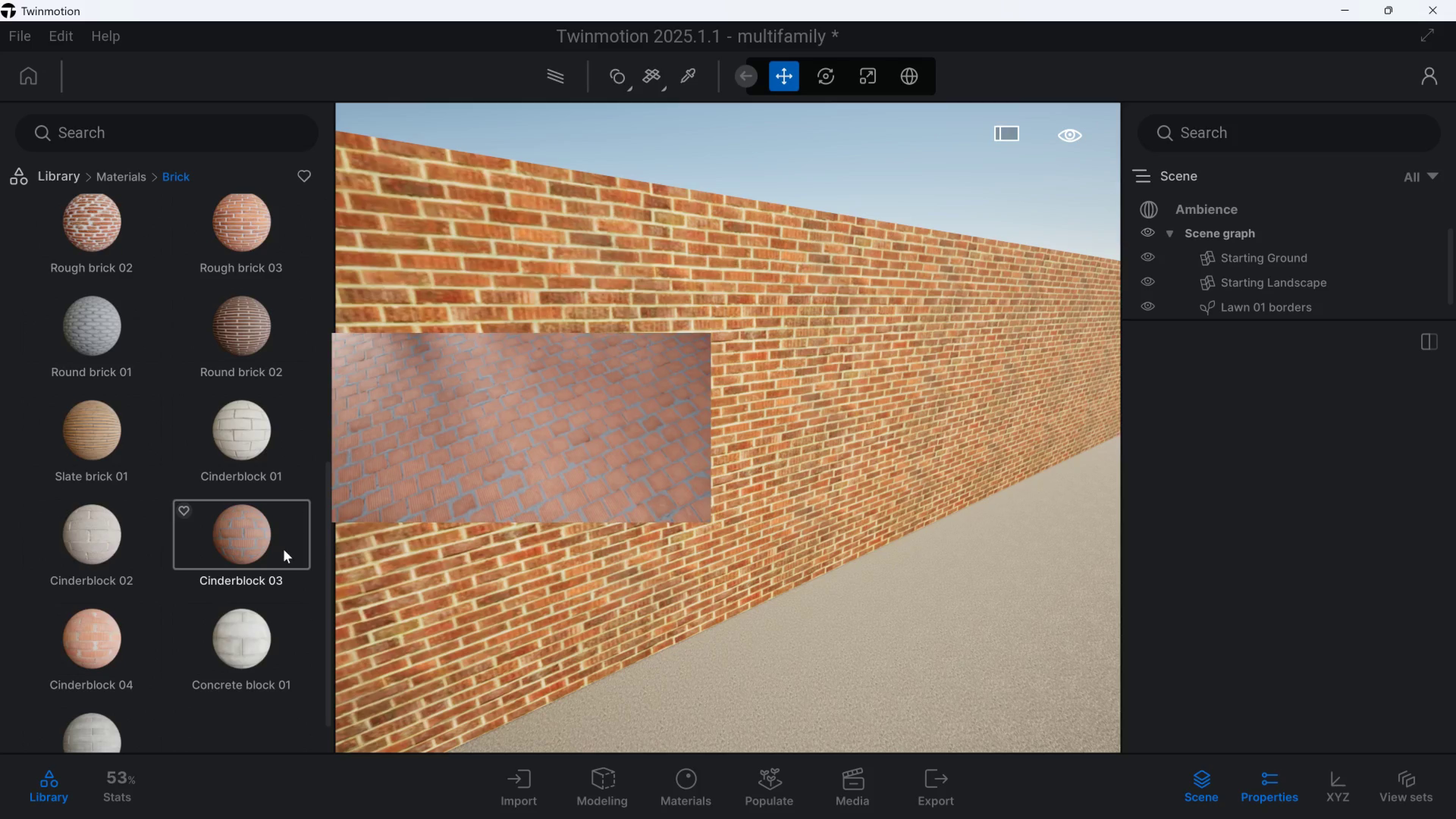 
scroll: coordinate [172, 584], scroll_direction: down, amount: 4.0
 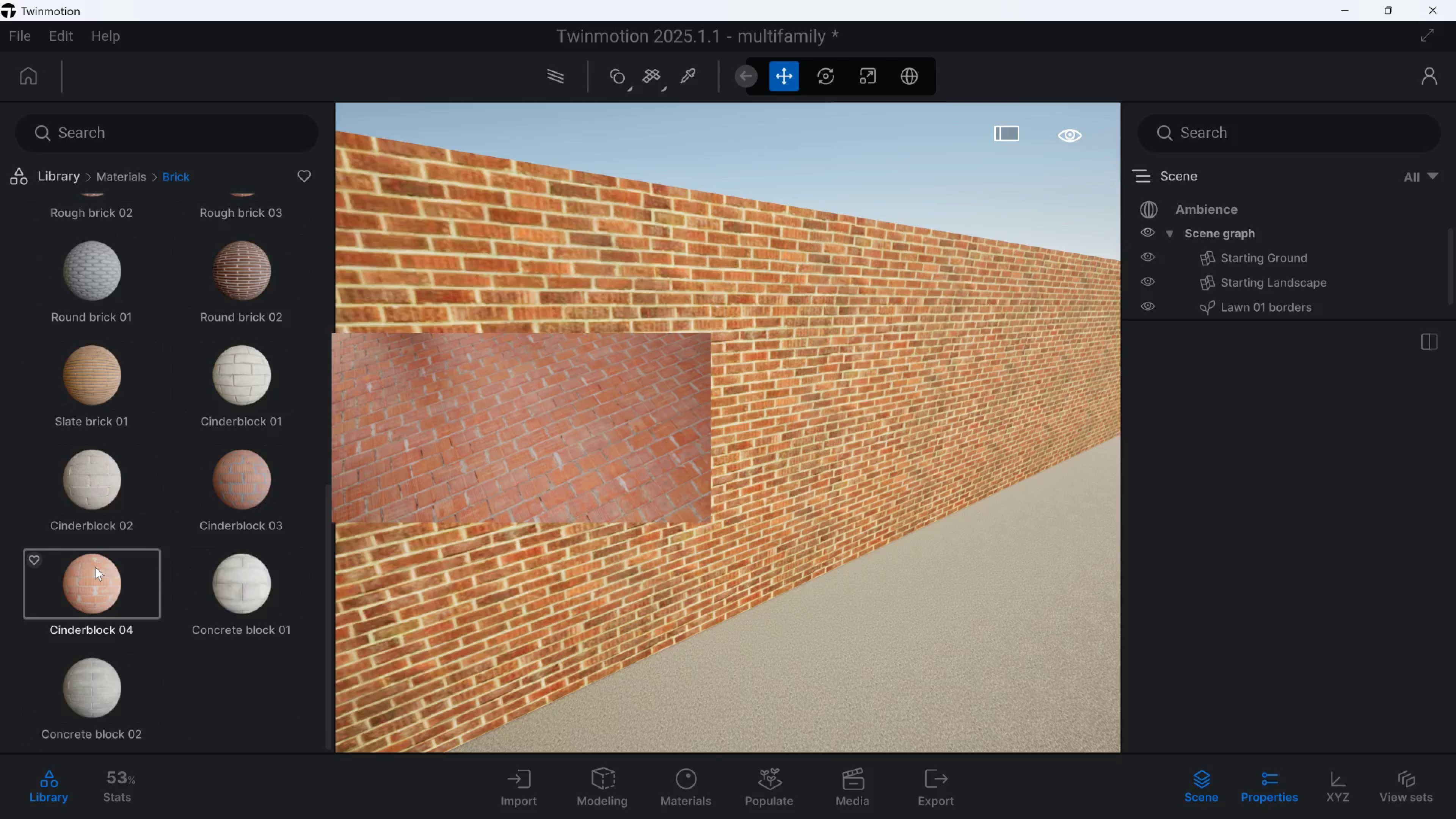 
scroll: coordinate [108, 372], scroll_direction: up, amount: 26.0
 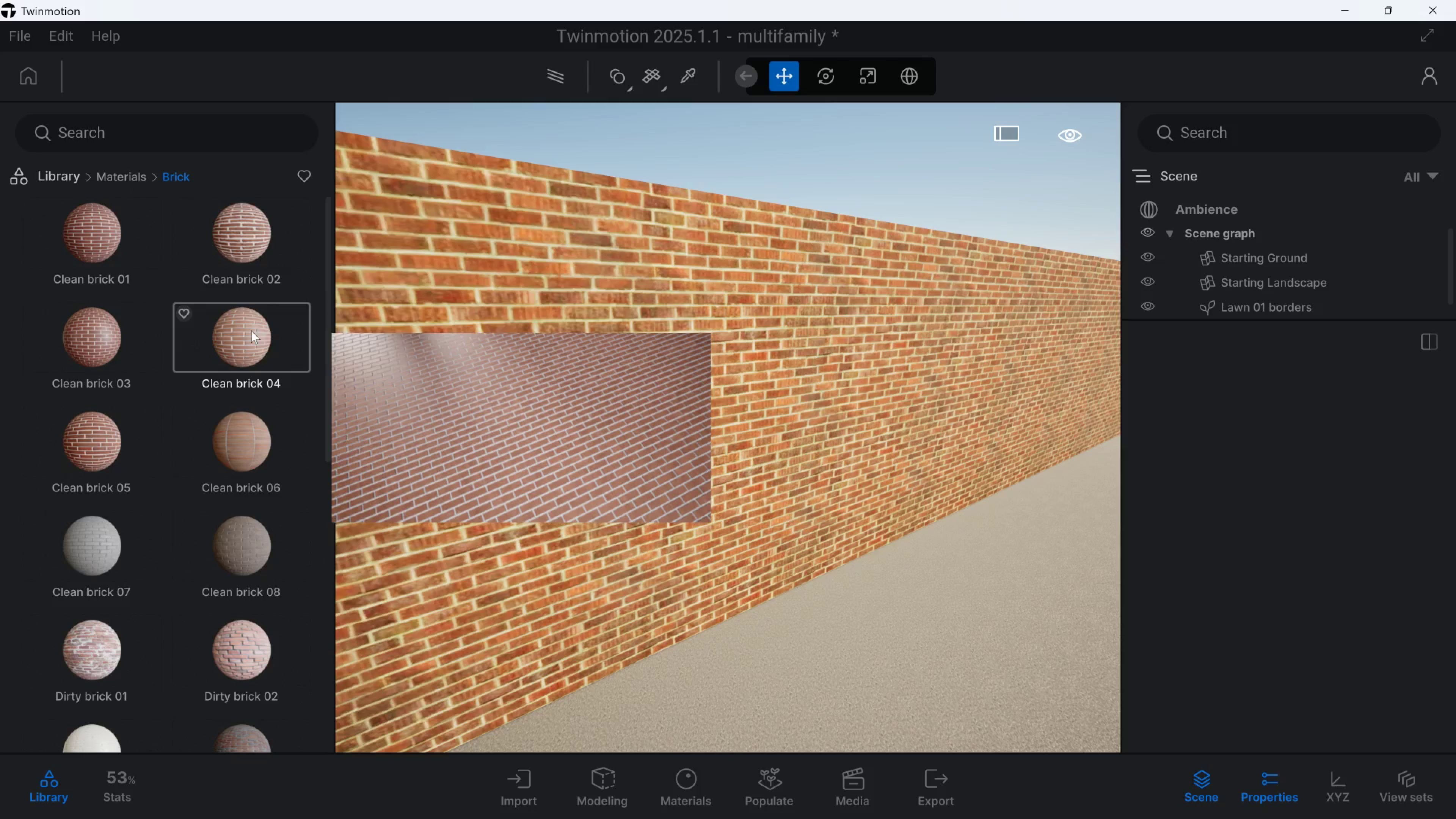 
scroll: coordinate [84, 516], scroll_direction: down, amount: 8.0
 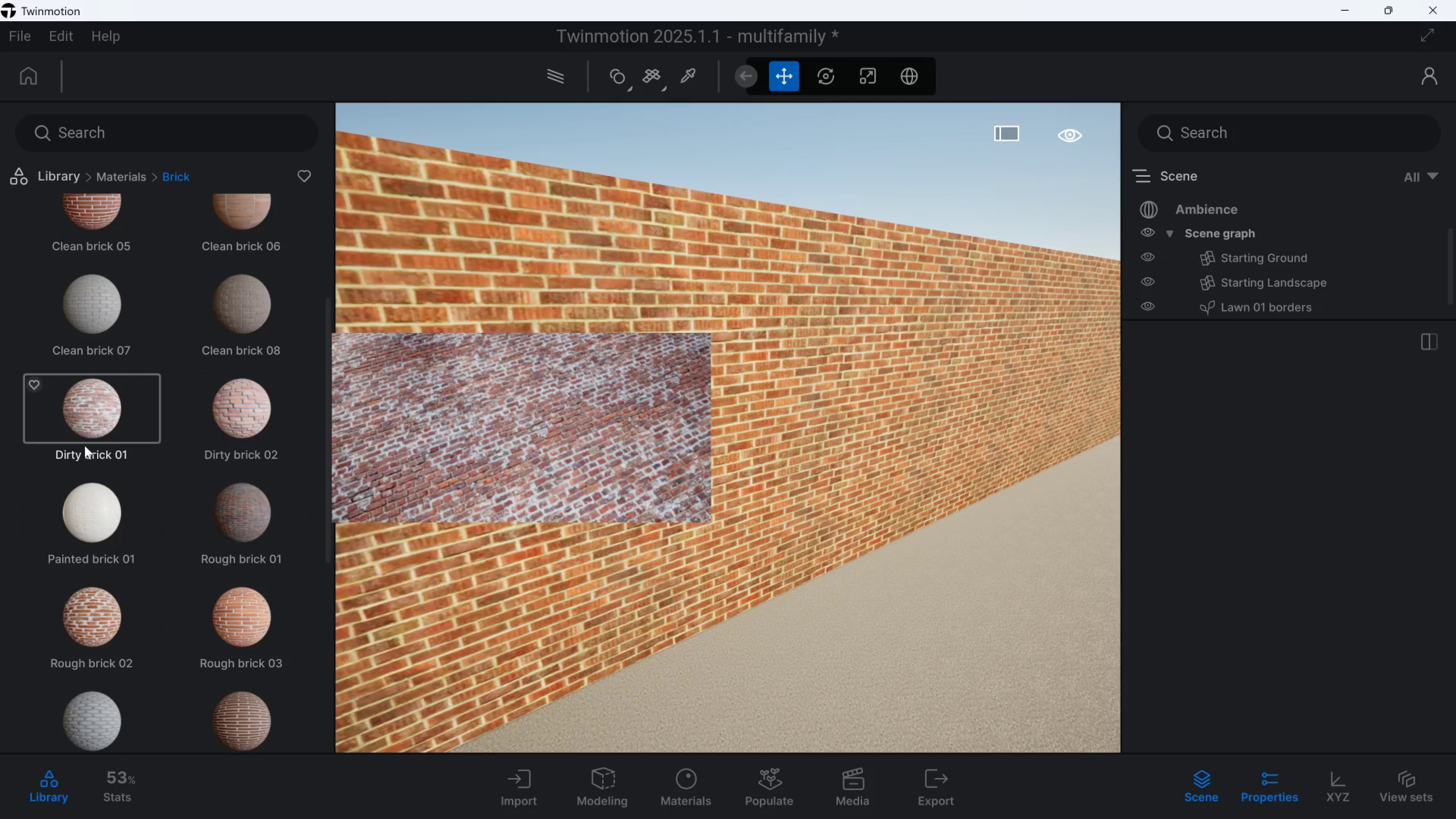 
left_click_drag(start_coordinate=[88, 420], to_coordinate=[461, 420])
 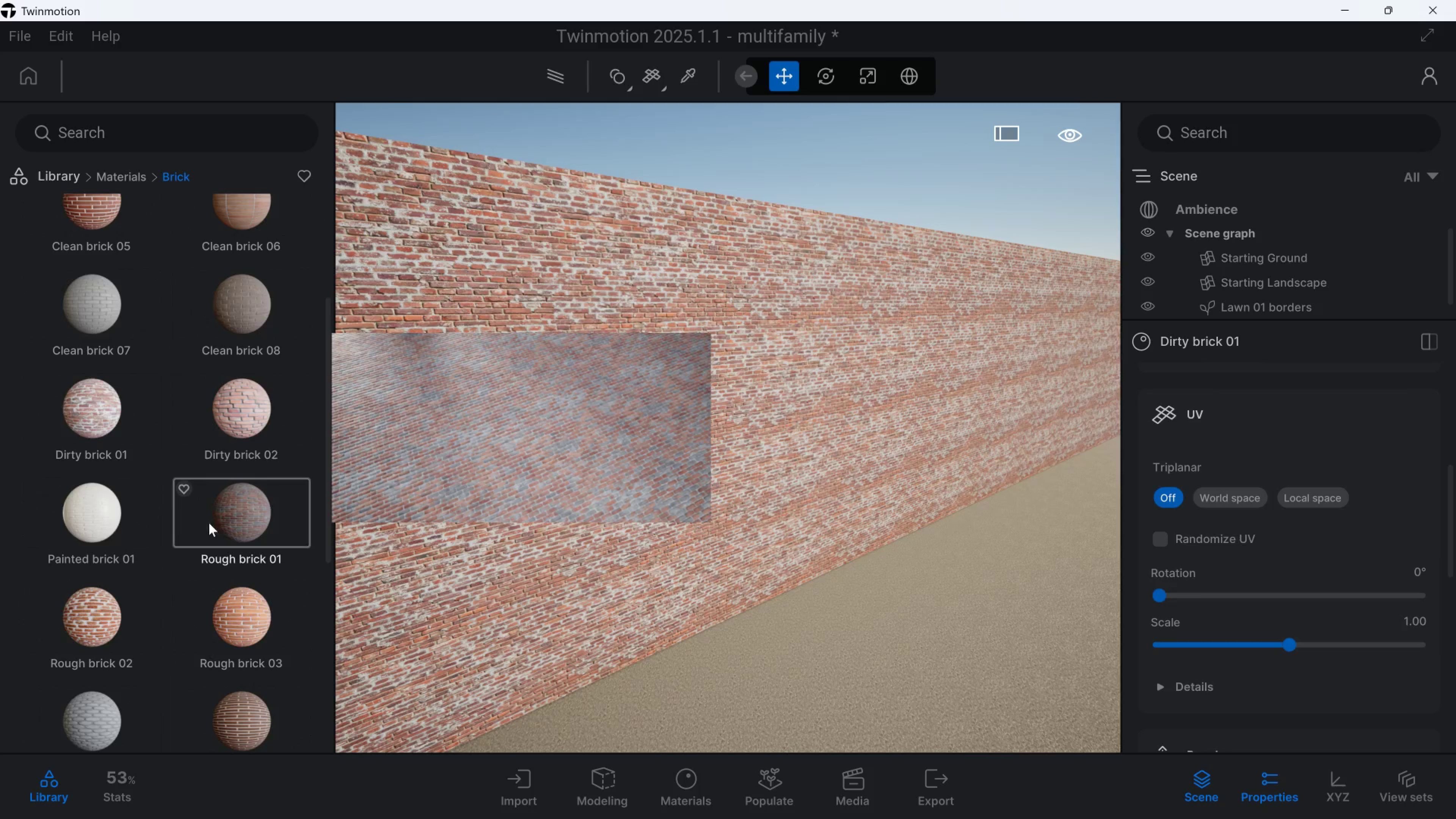 
left_click_drag(start_coordinate=[220, 517], to_coordinate=[499, 411])
 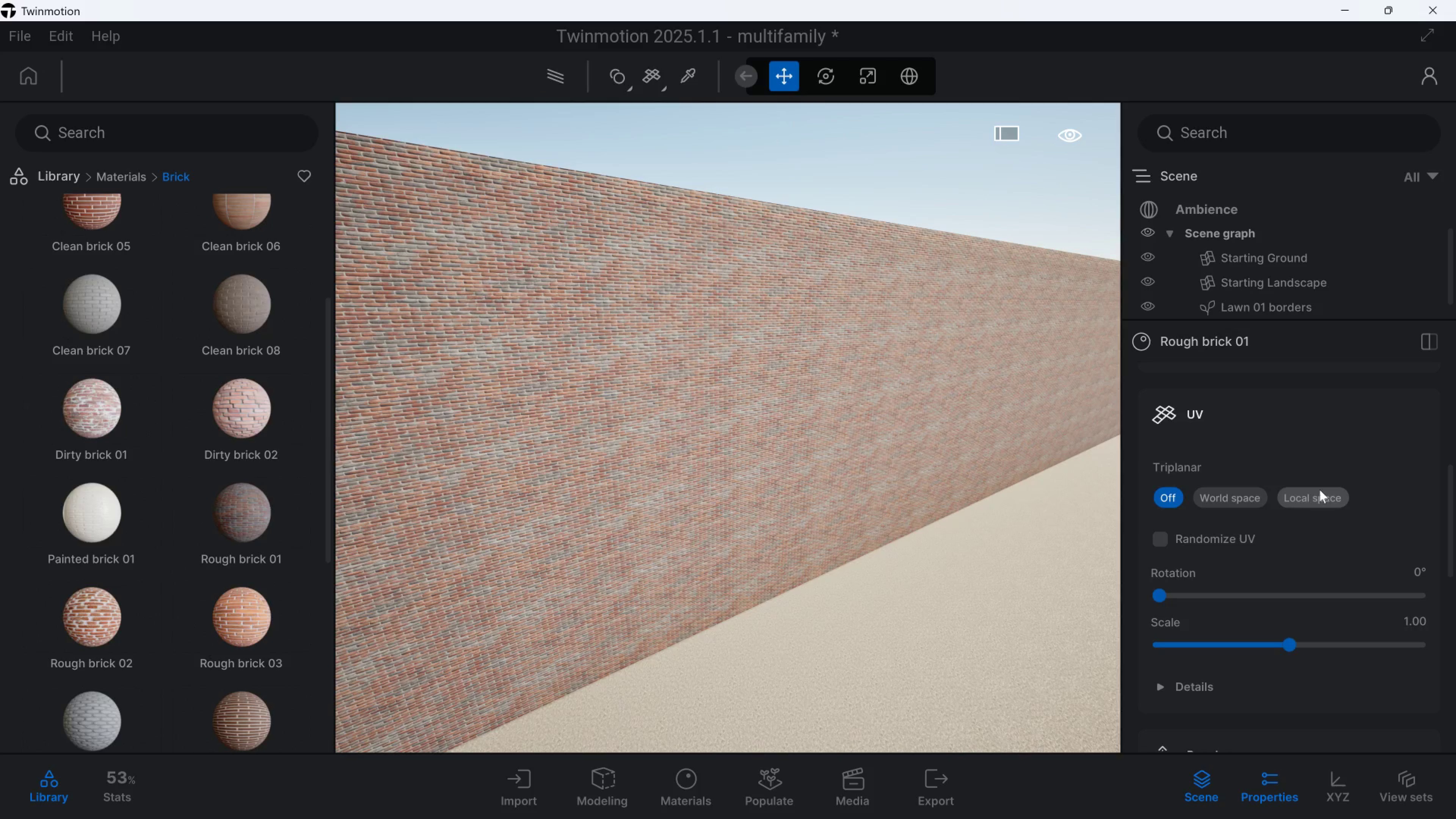 
left_click([1316, 490])
 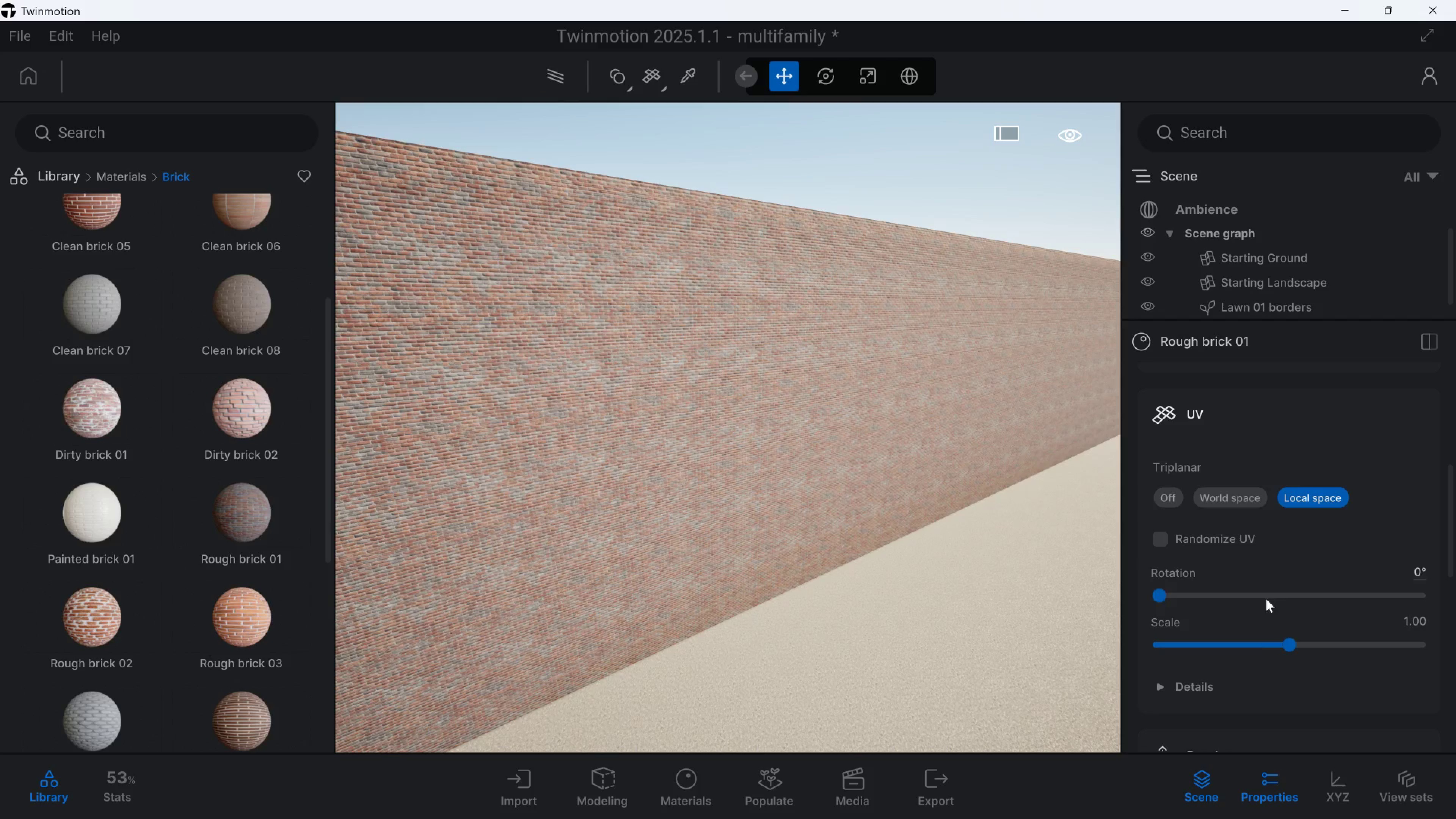 
scroll: coordinate [1272, 652], scroll_direction: down, amount: 4.0
 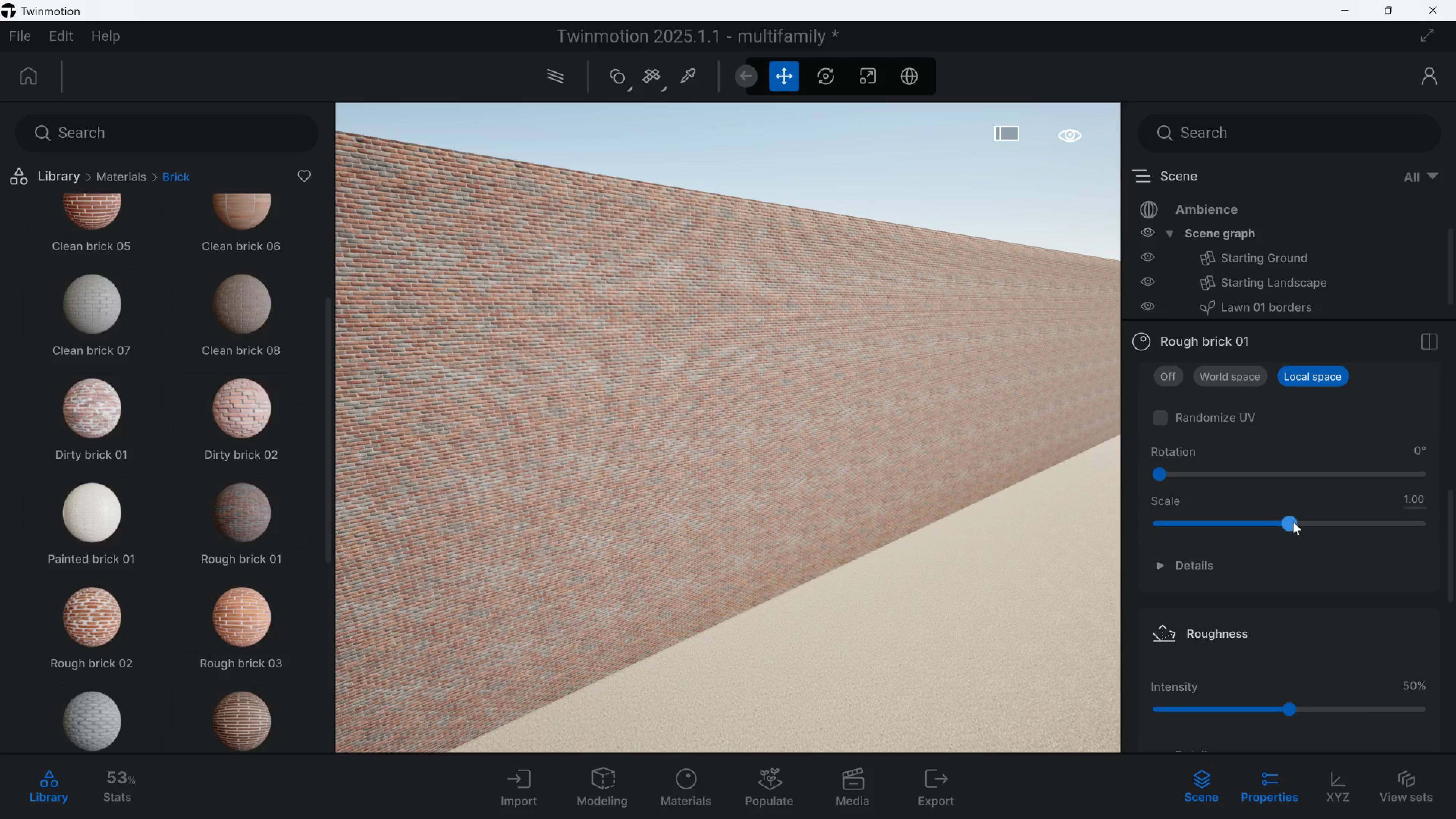 
left_click_drag(start_coordinate=[1293, 521], to_coordinate=[1332, 521])
 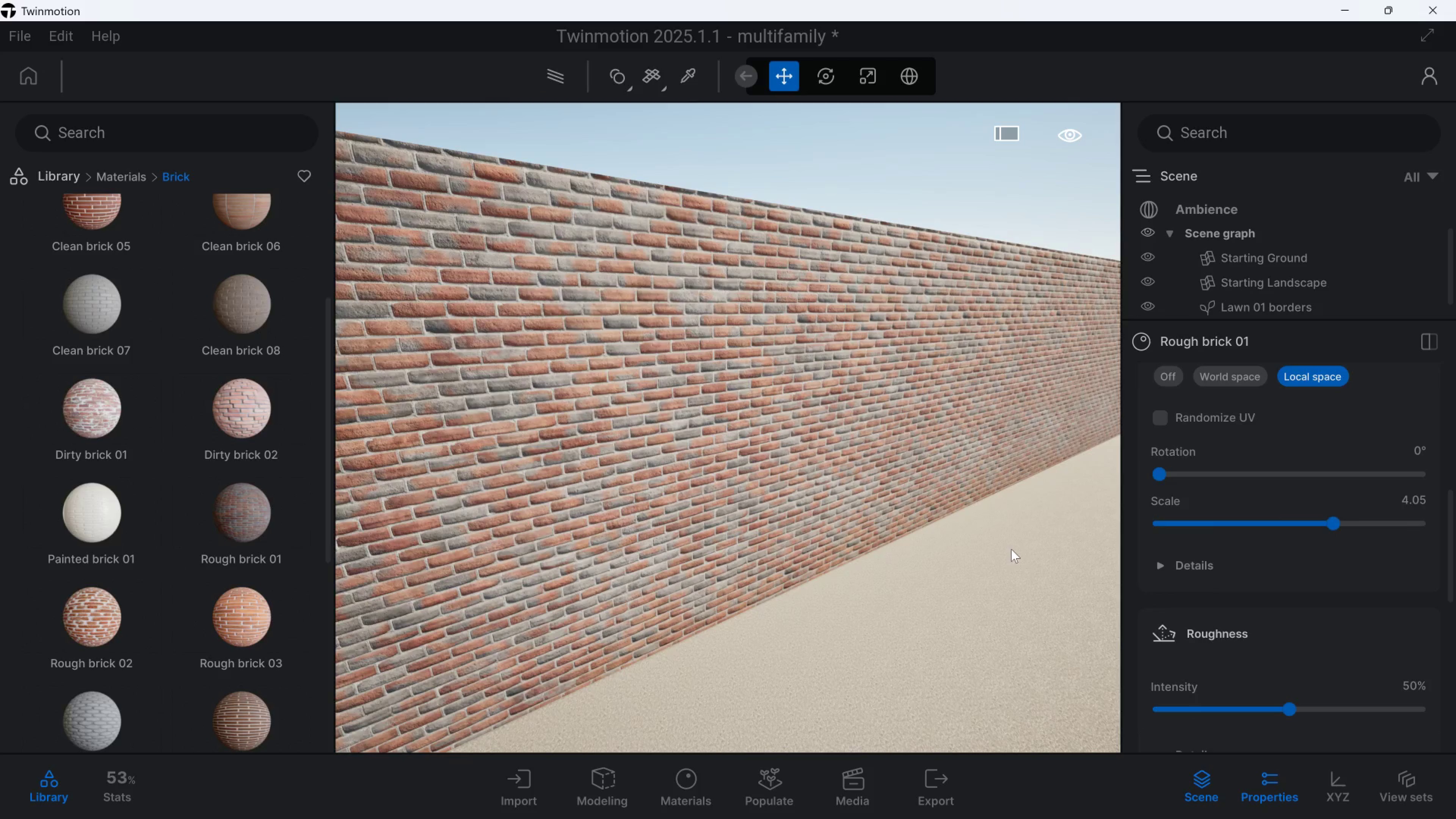 
scroll: coordinate [1277, 734], scroll_direction: down, amount: 5.0
 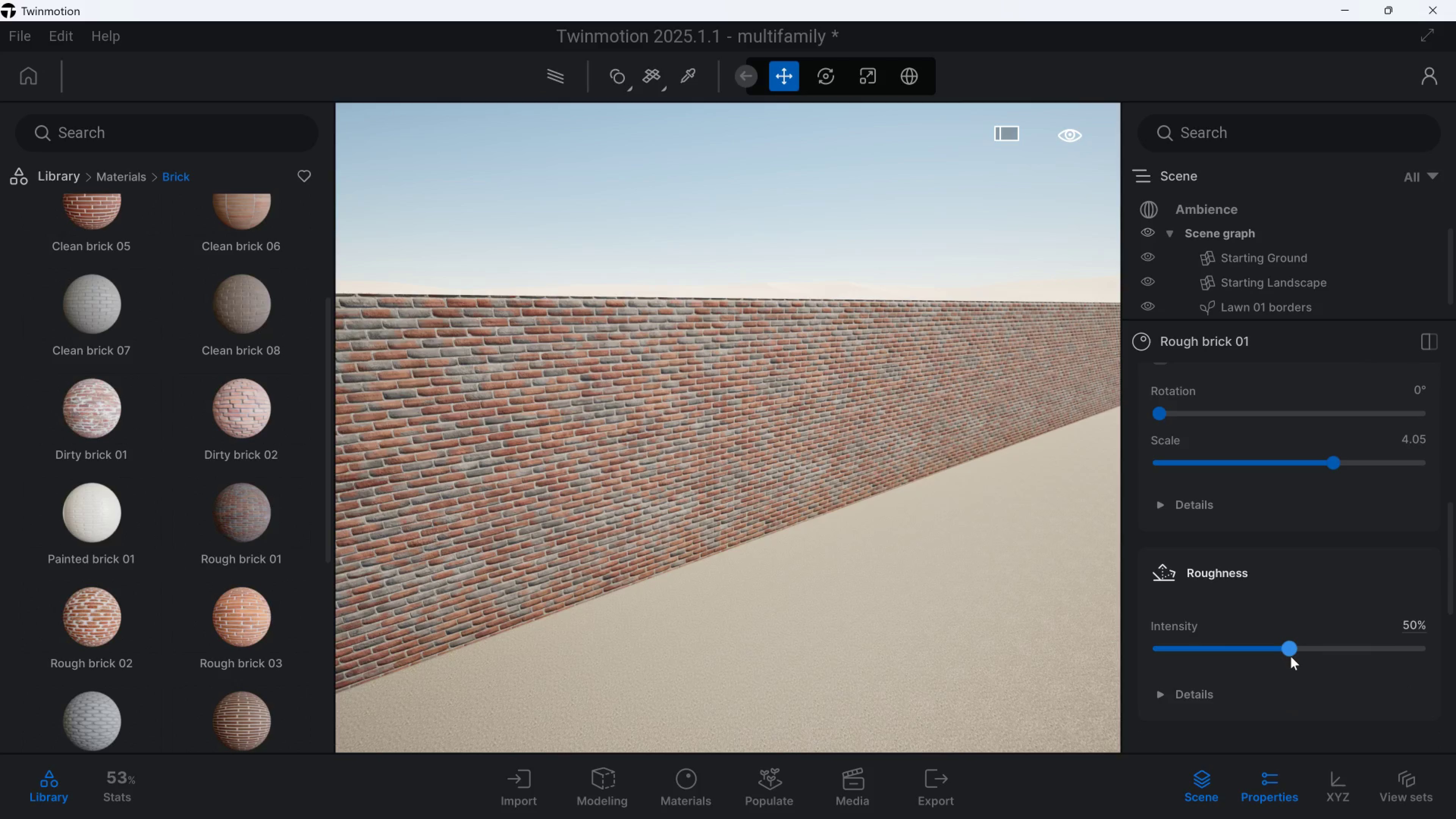 
left_click_drag(start_coordinate=[1291, 656], to_coordinate=[1456, 655])
 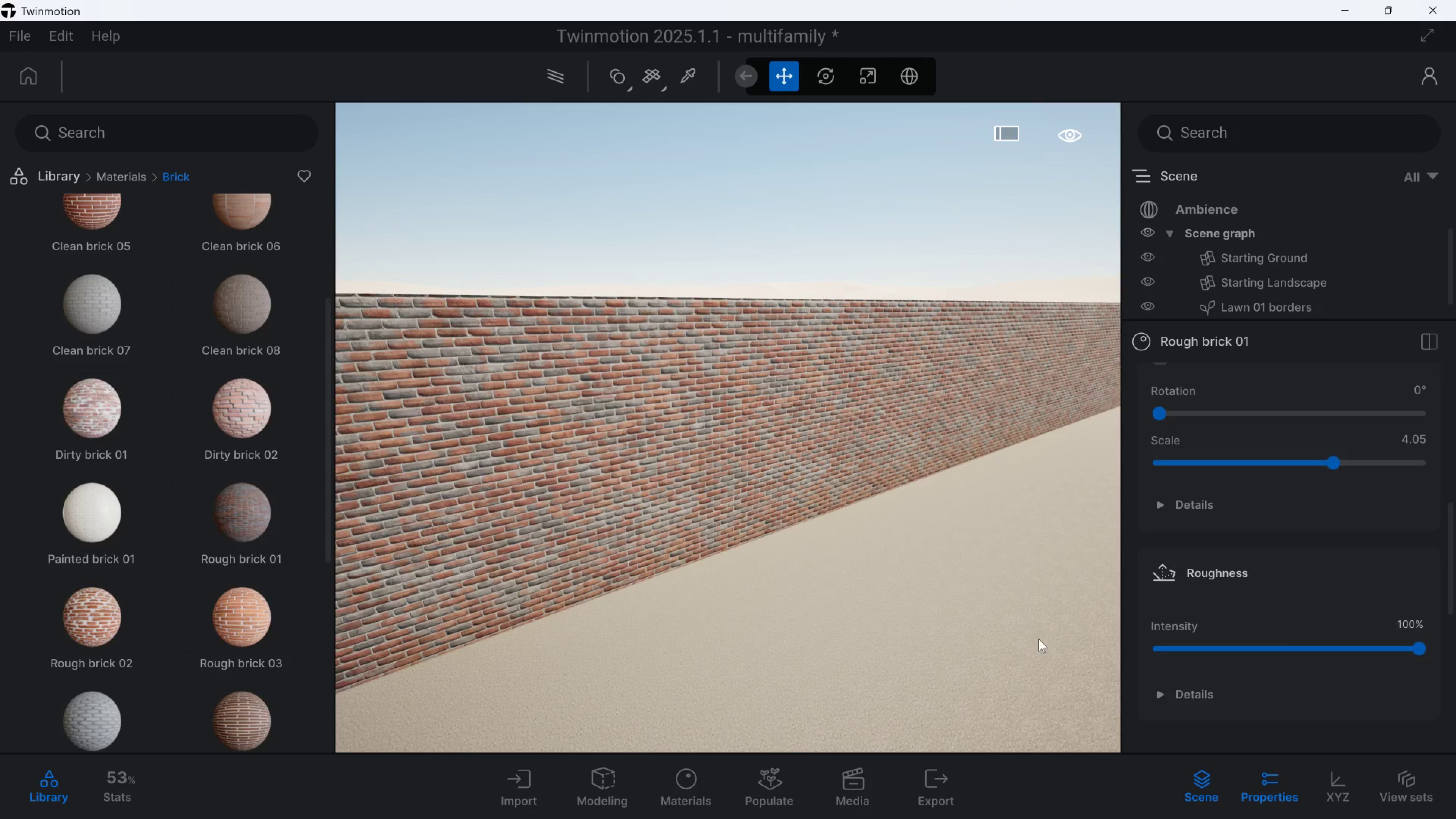 
scroll: coordinate [775, 532], scroll_direction: down, amount: 20.0
 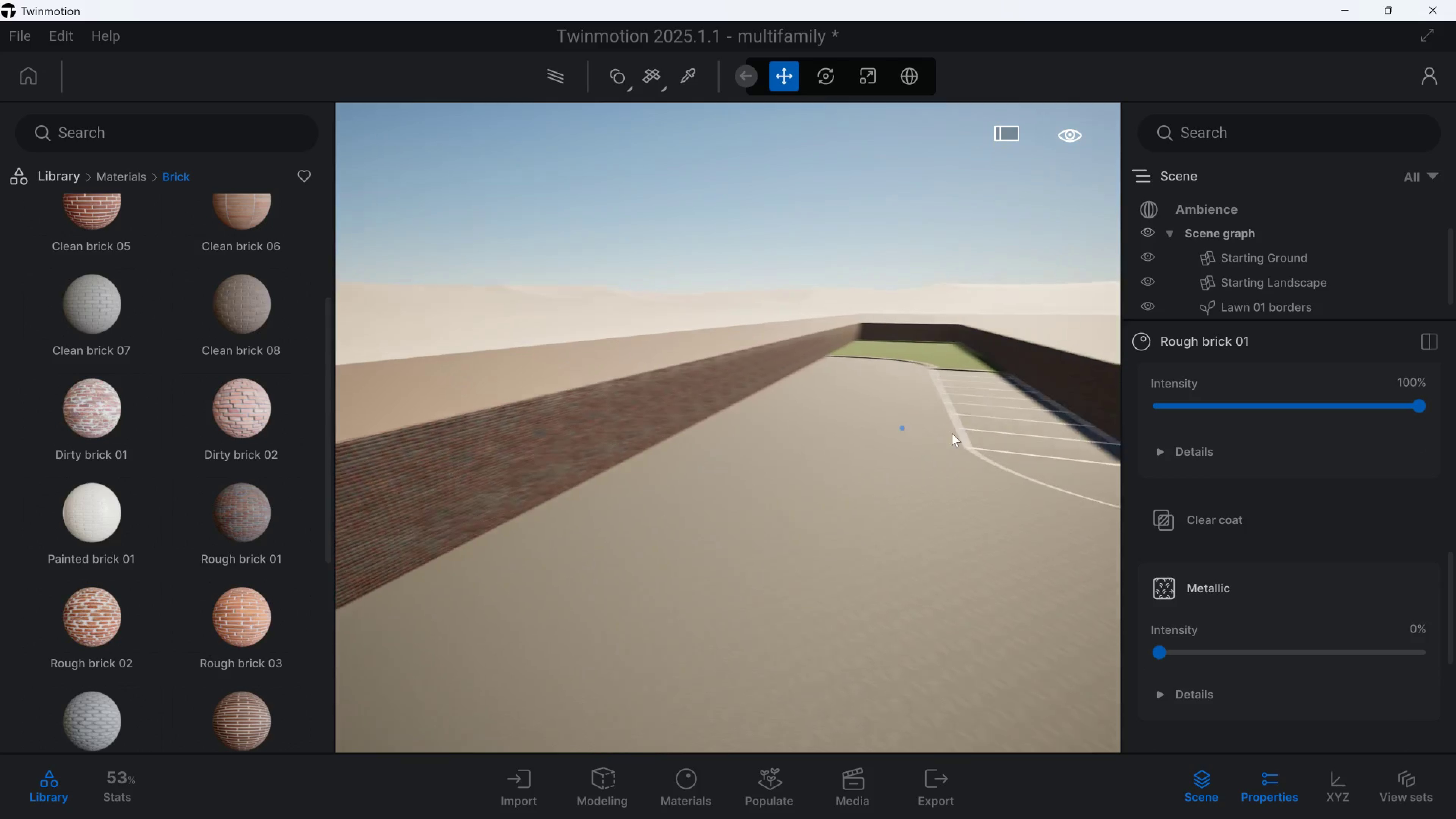 
hold_key(key=S, duration=1.01)
 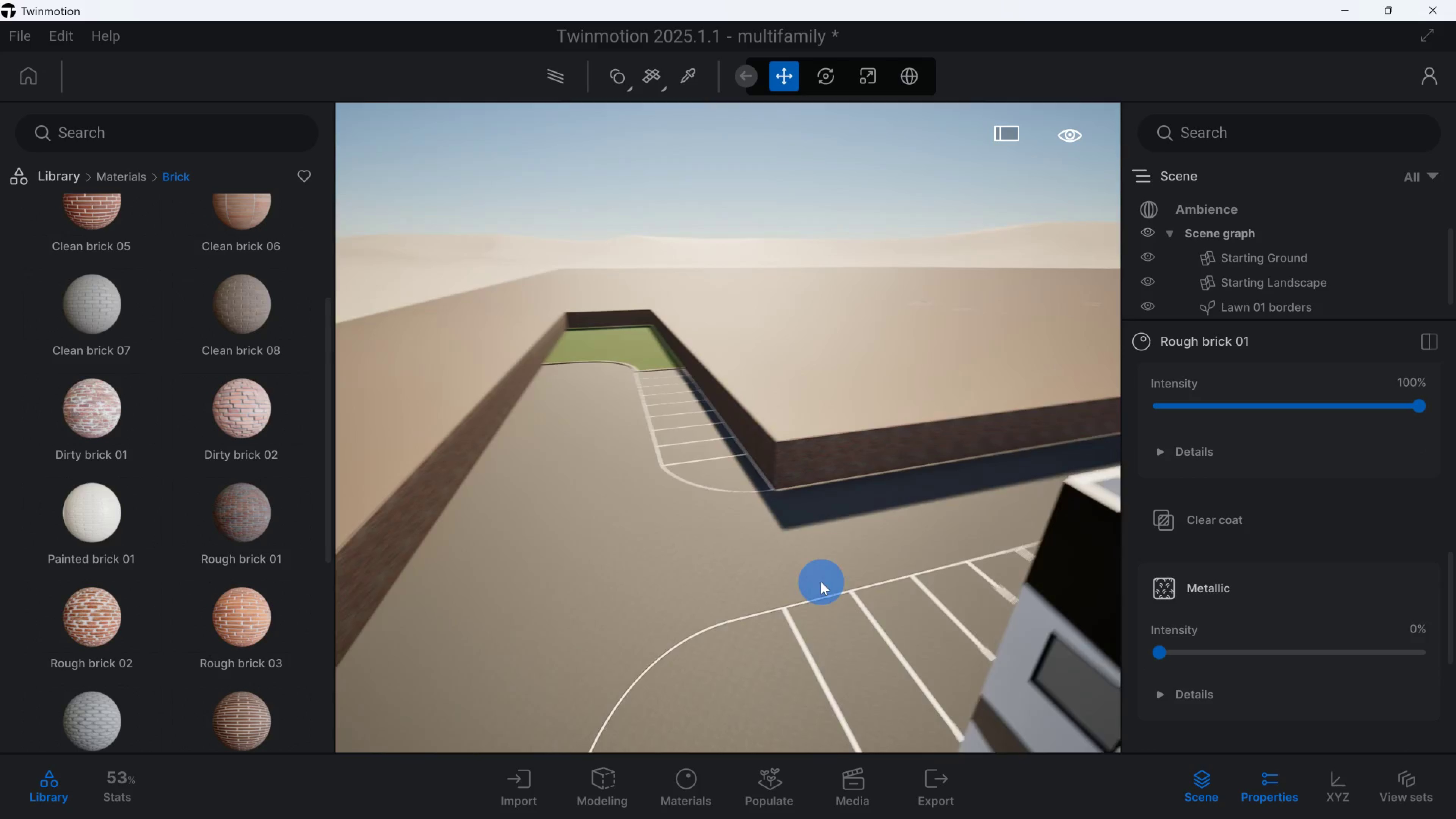 
hold_key(key=Q, duration=0.97)
 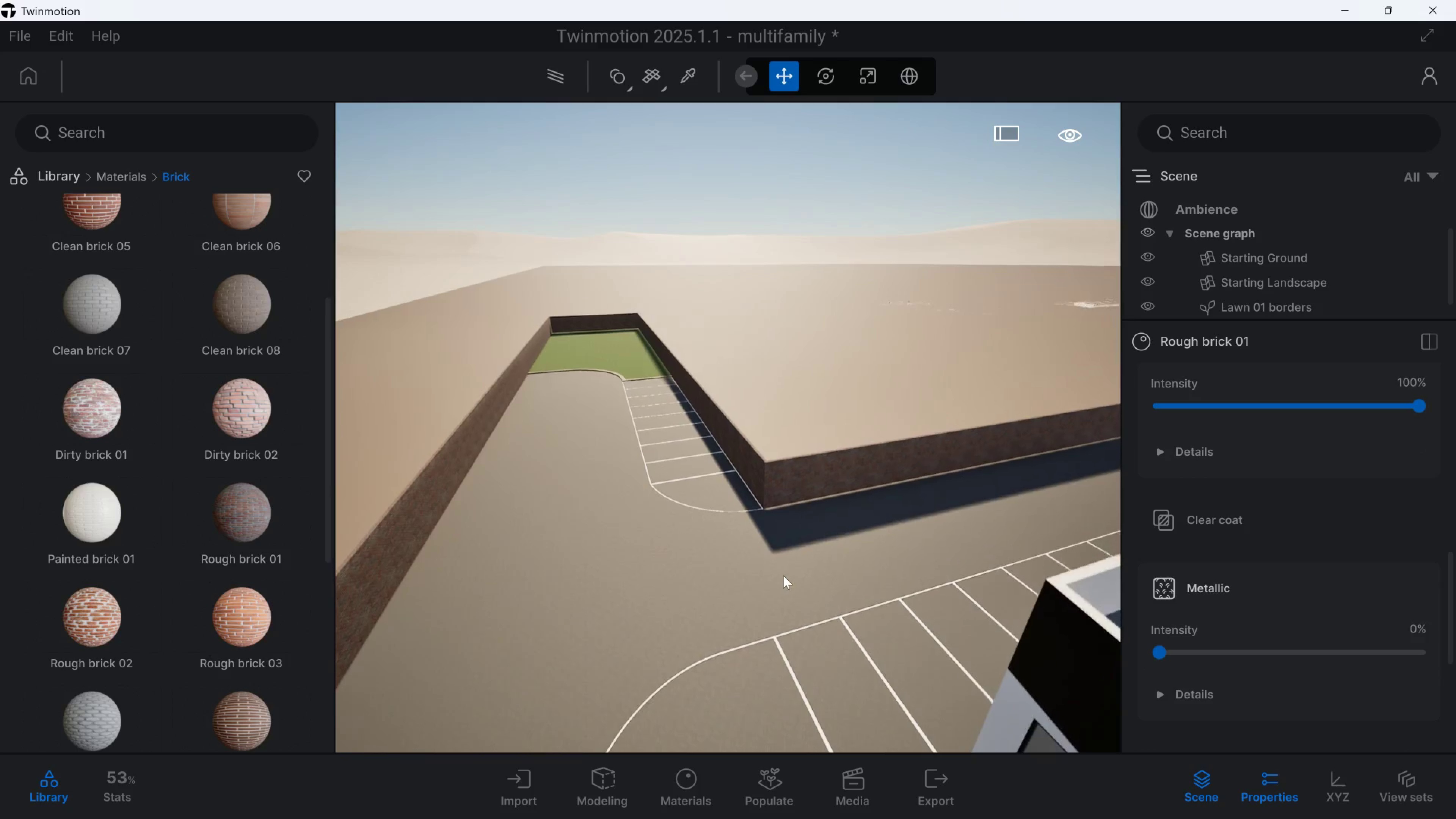 
hold_key(key=W, duration=3.55)
 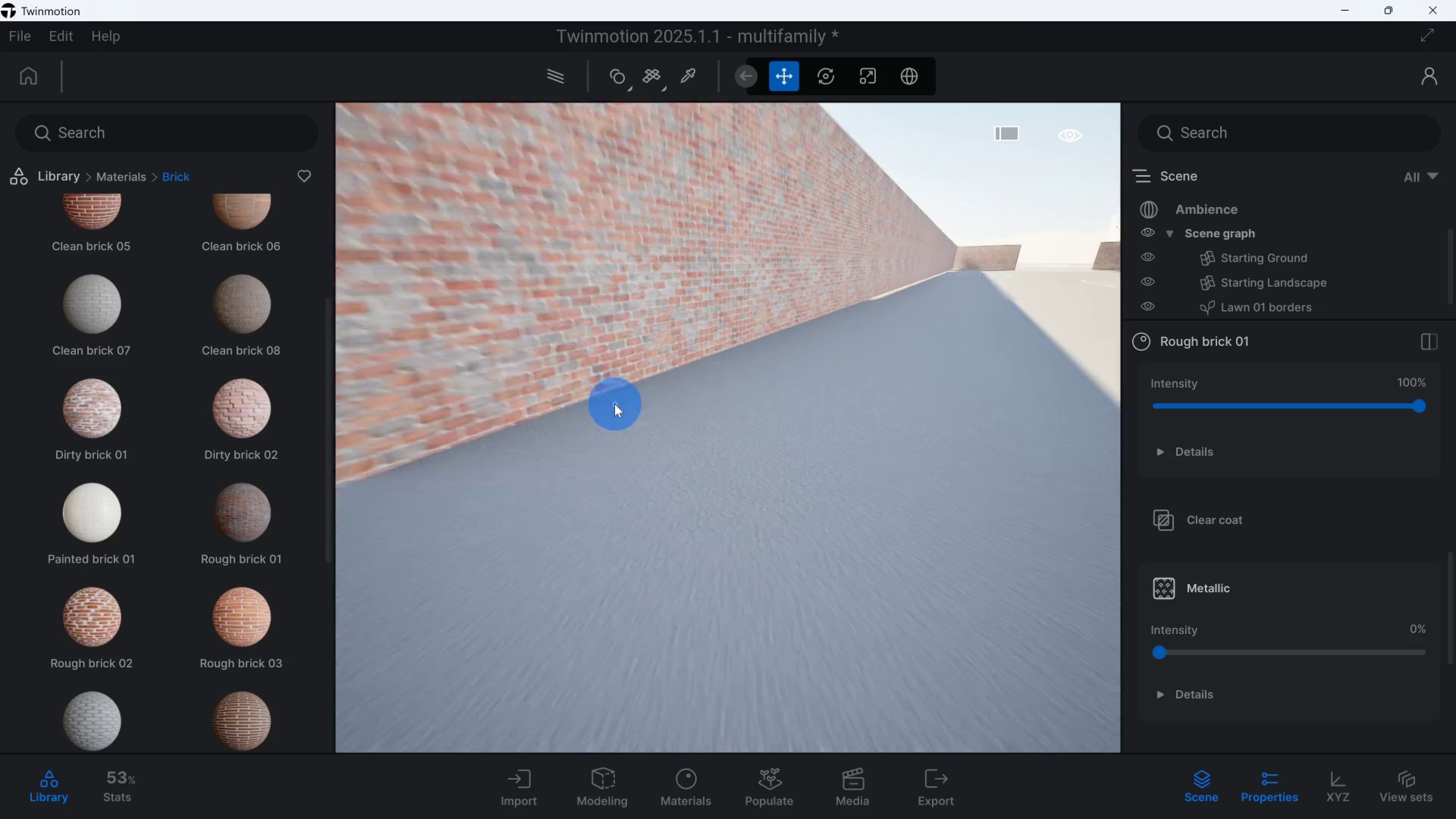 
hold_key(key=A, duration=1.02)
 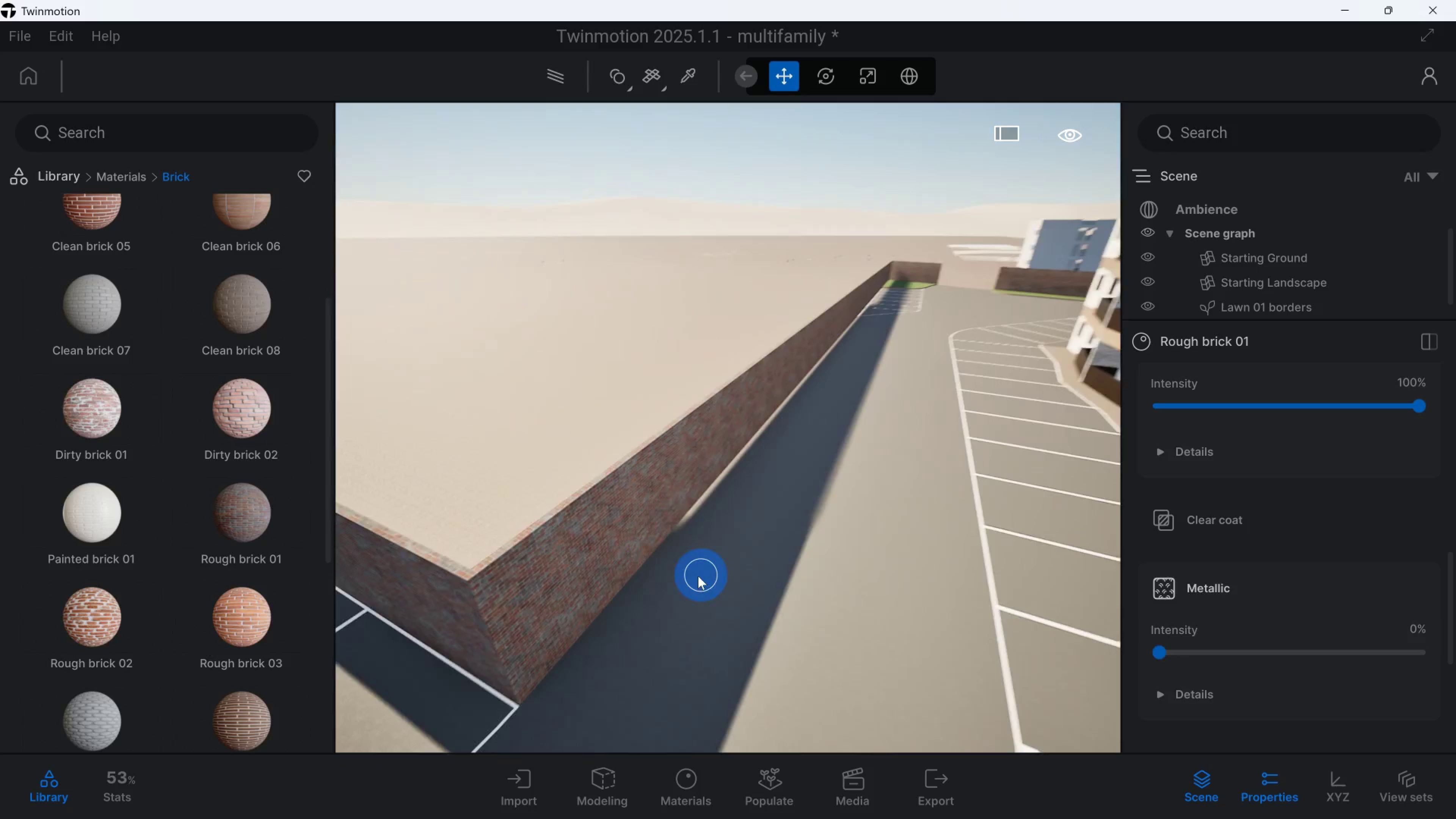 
hold_key(key=E, duration=0.48)
 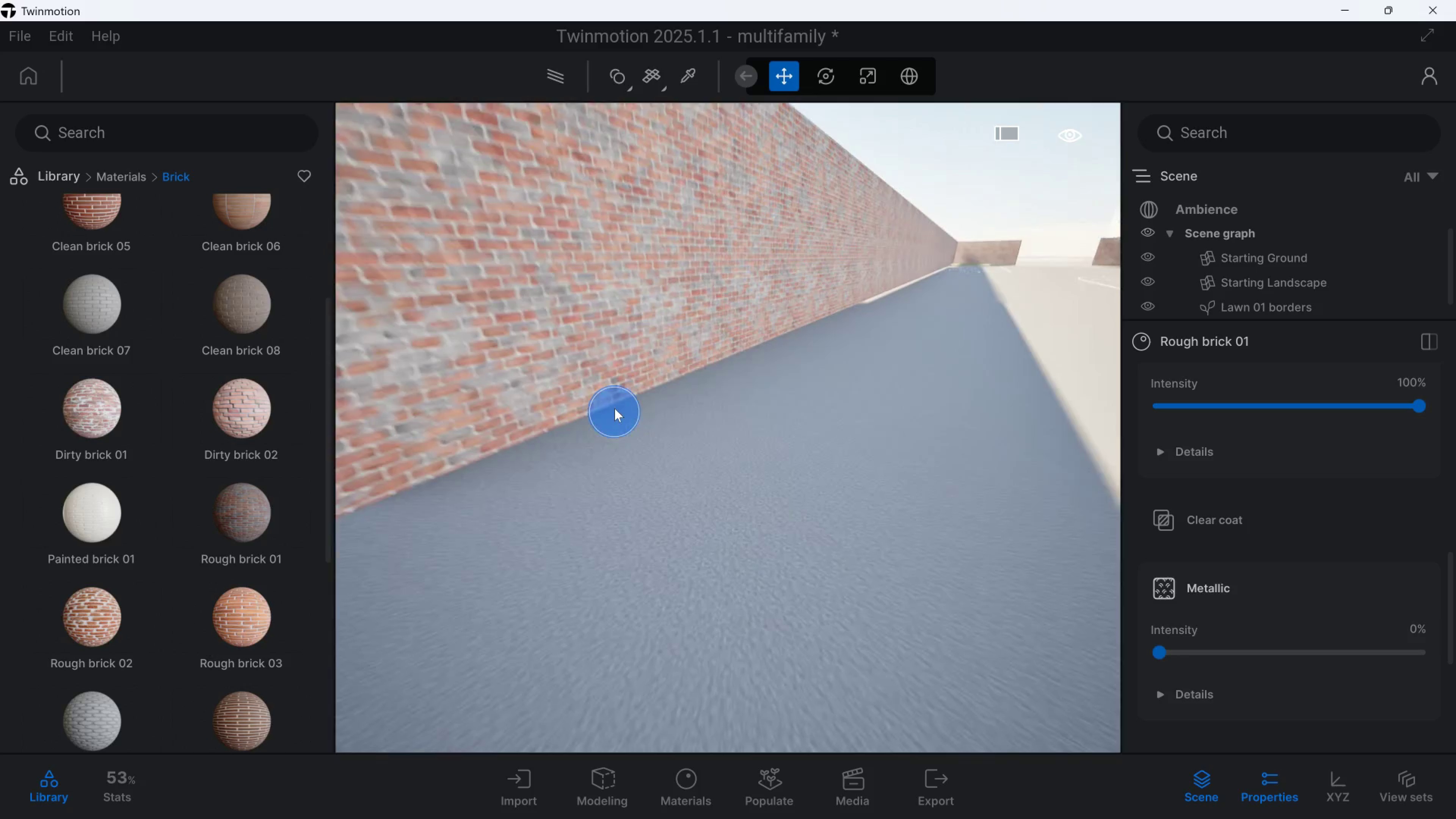 
type(waeeaqw)
 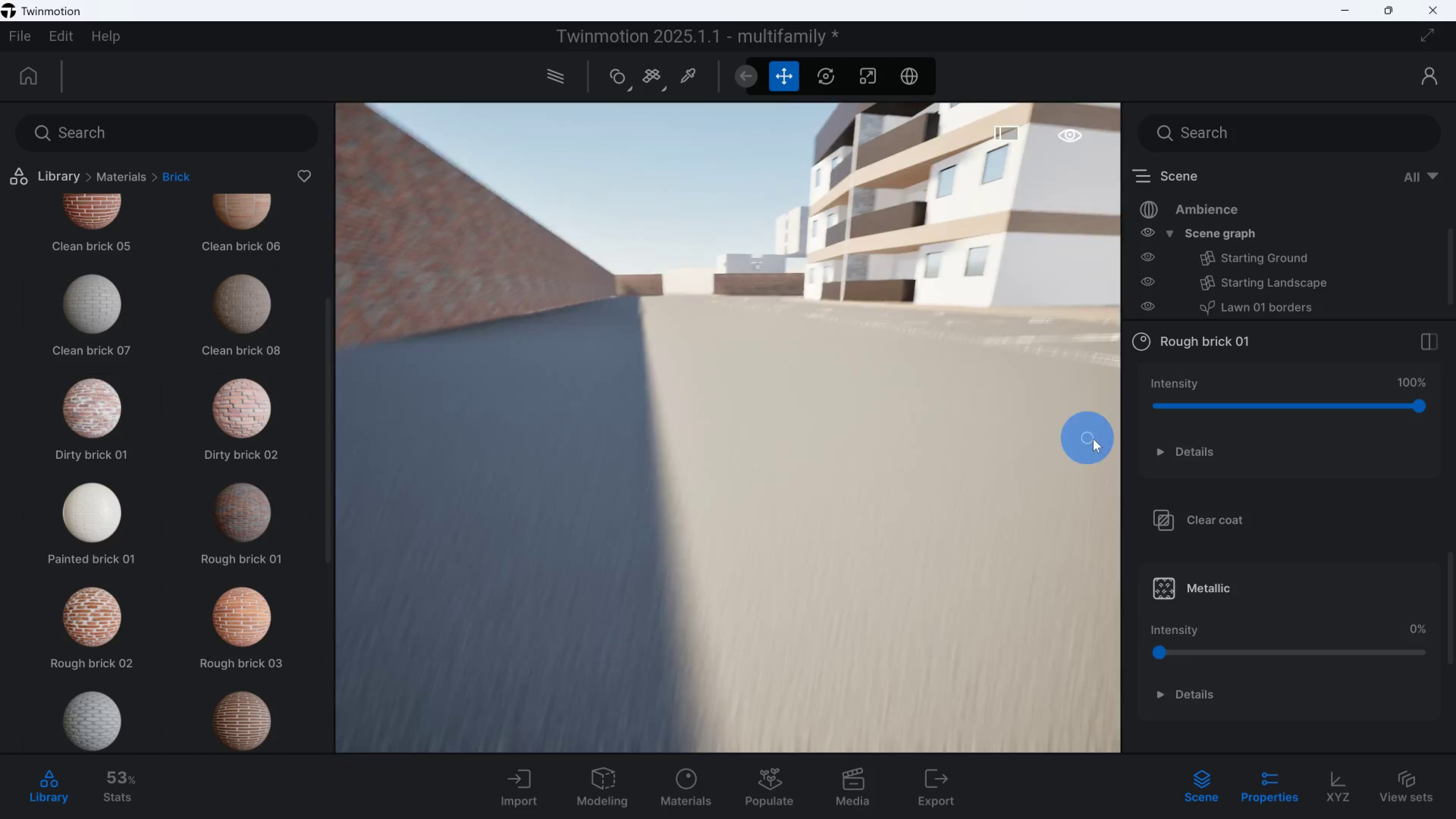 
hold_key(key=D, duration=0.49)
 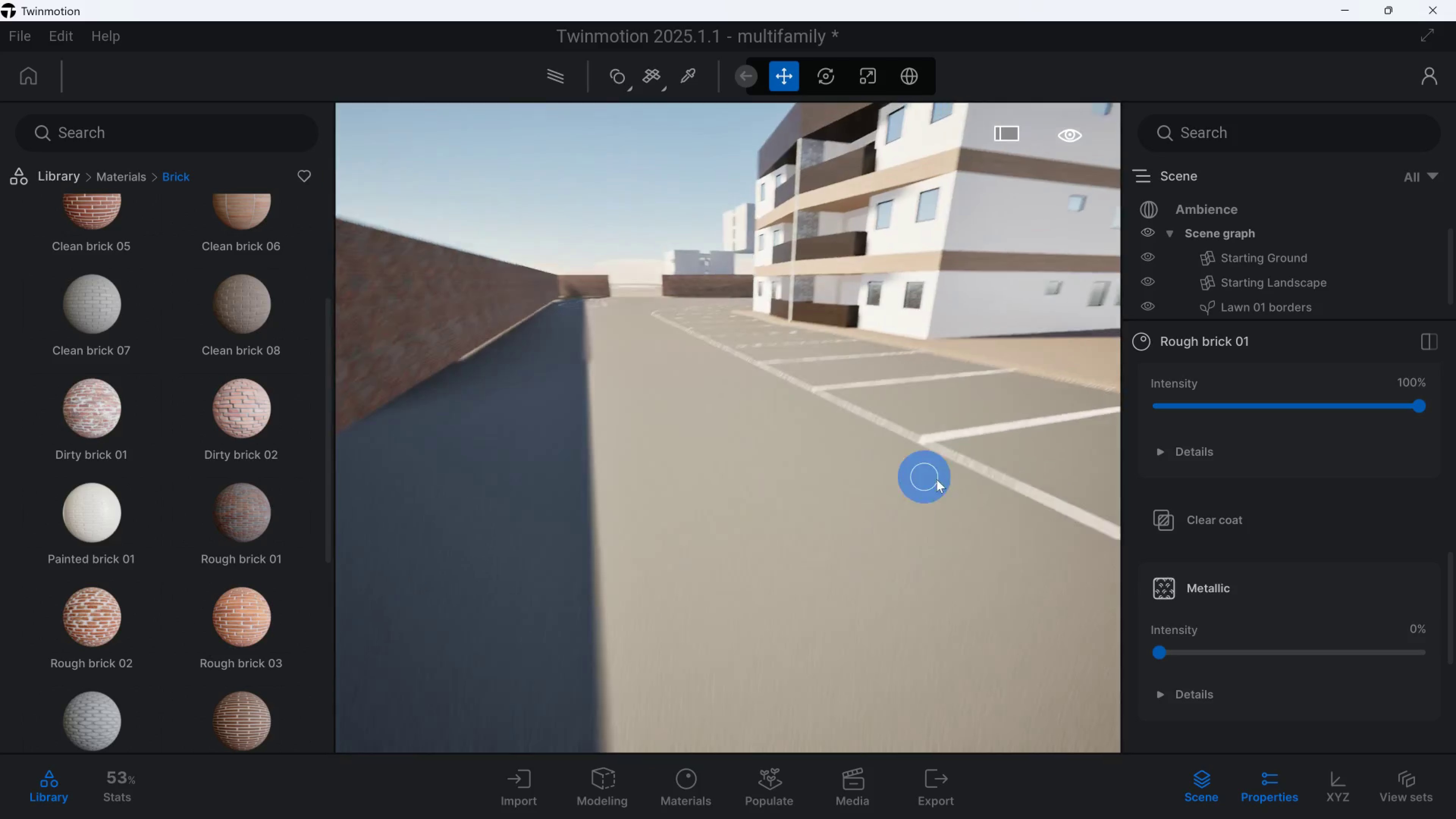 
hold_key(key=Q, duration=1.27)
 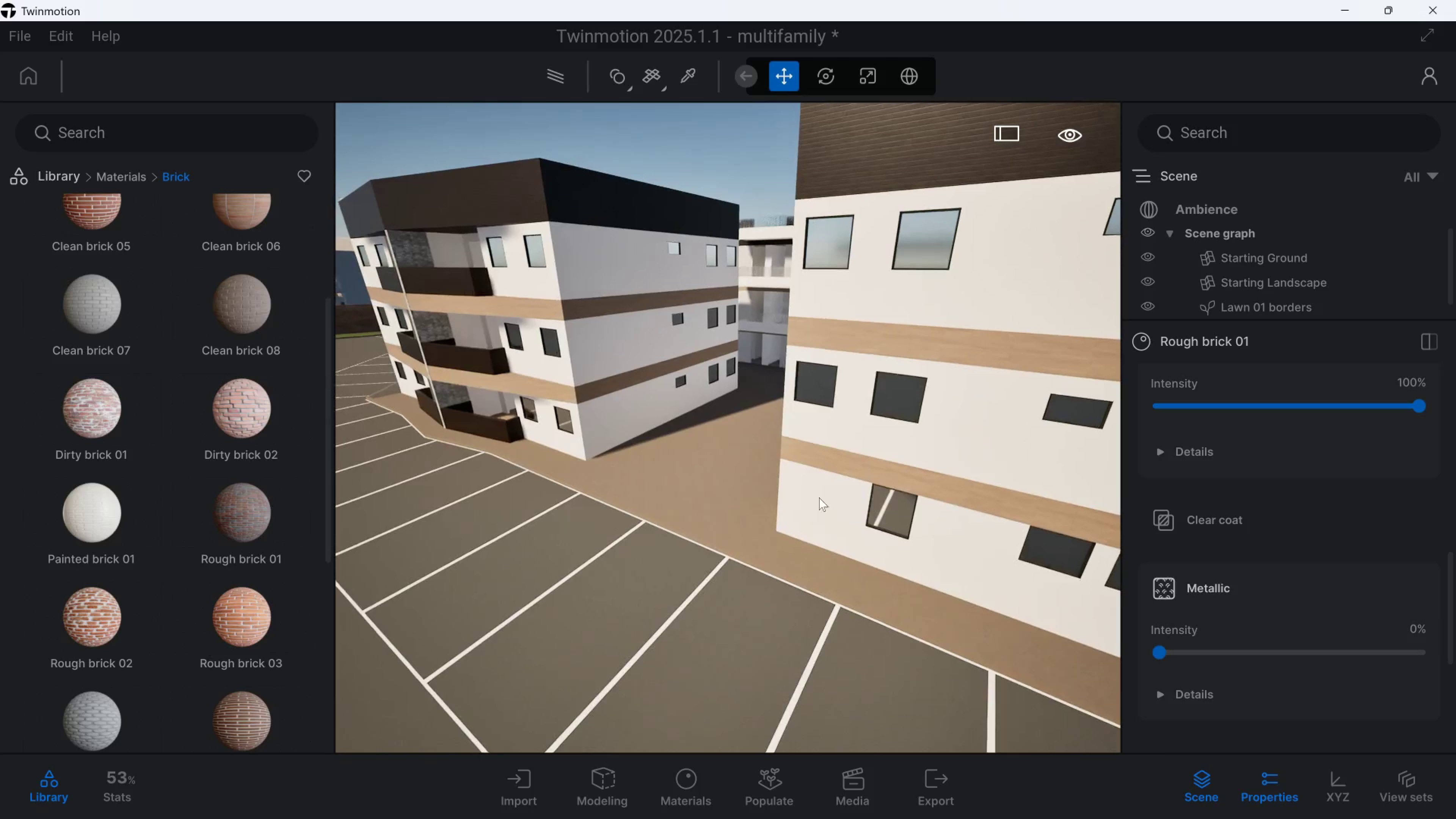 
hold_key(key=D, duration=0.47)
 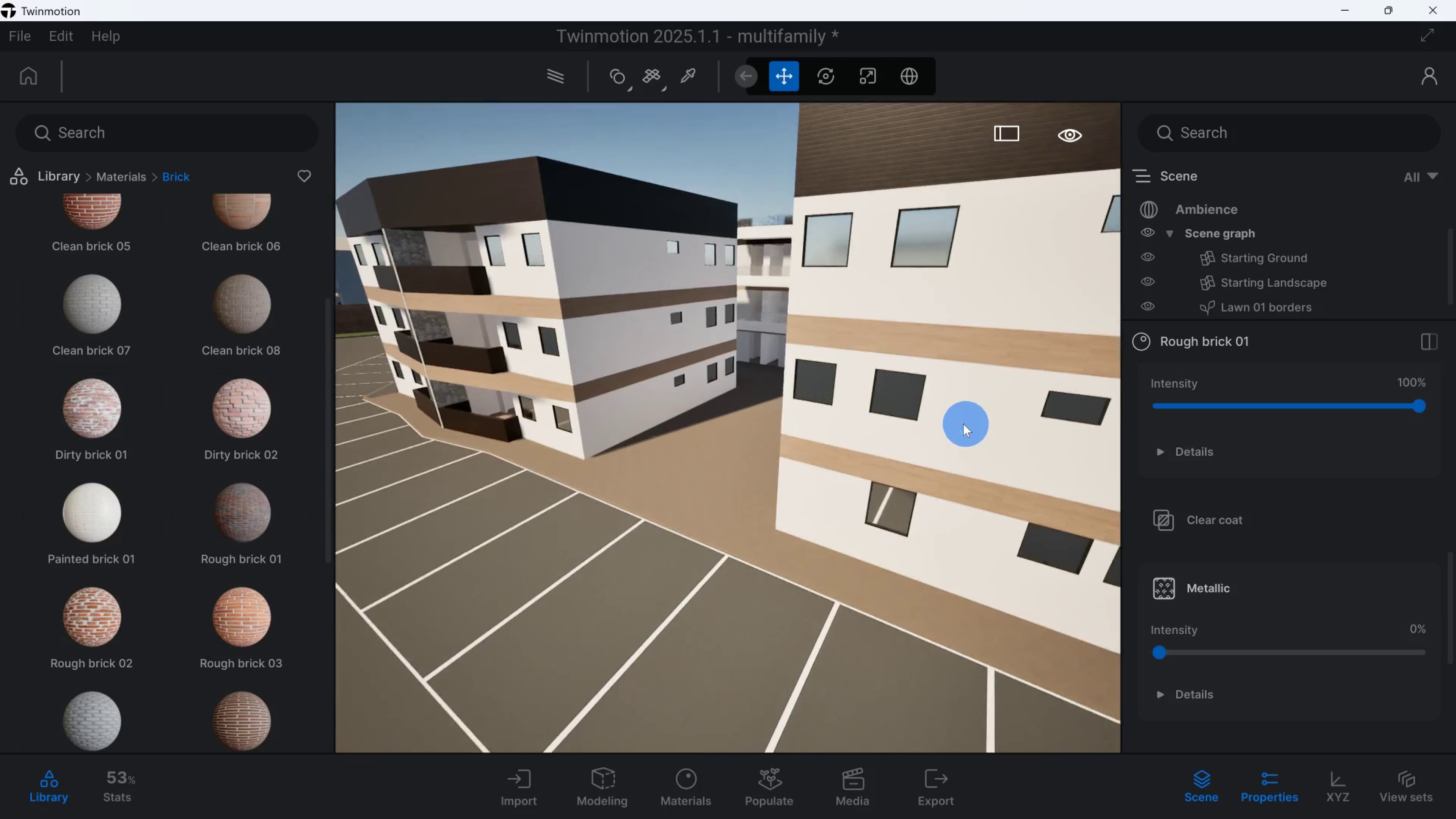 
hold_key(key=S, duration=0.6)
 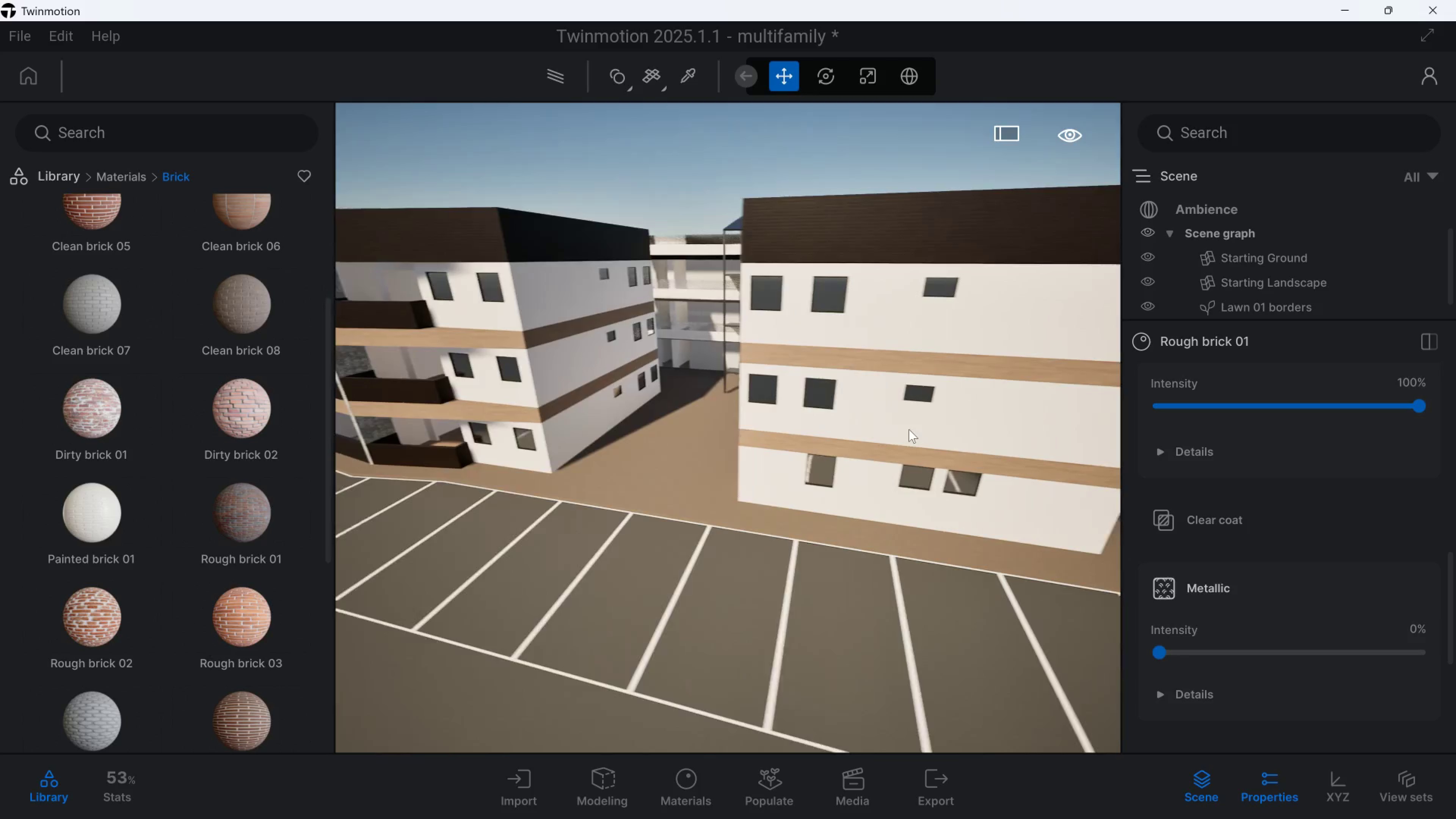 
hold_key(key=A, duration=1.5)
 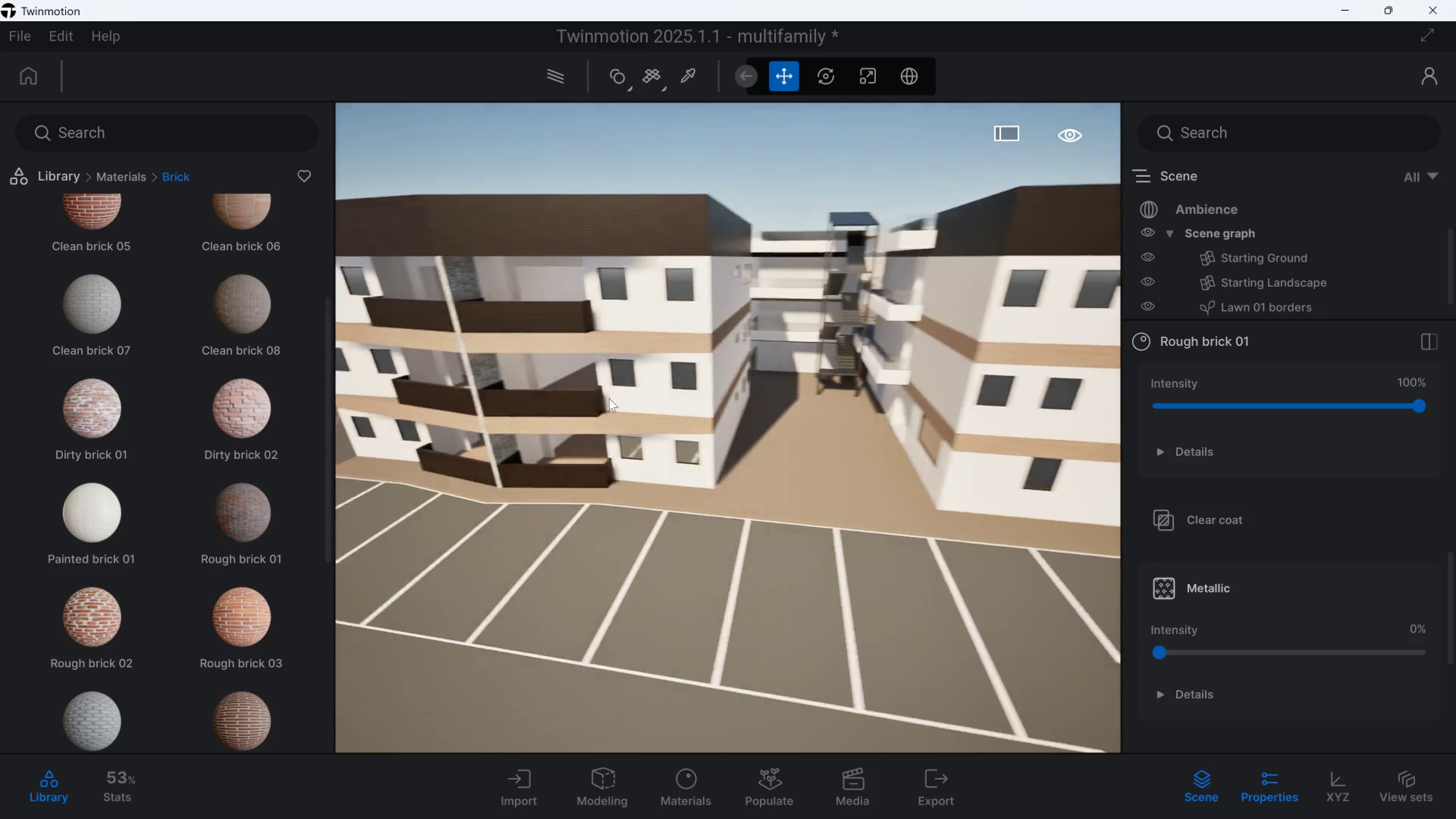 
hold_key(key=A, duration=3.31)
 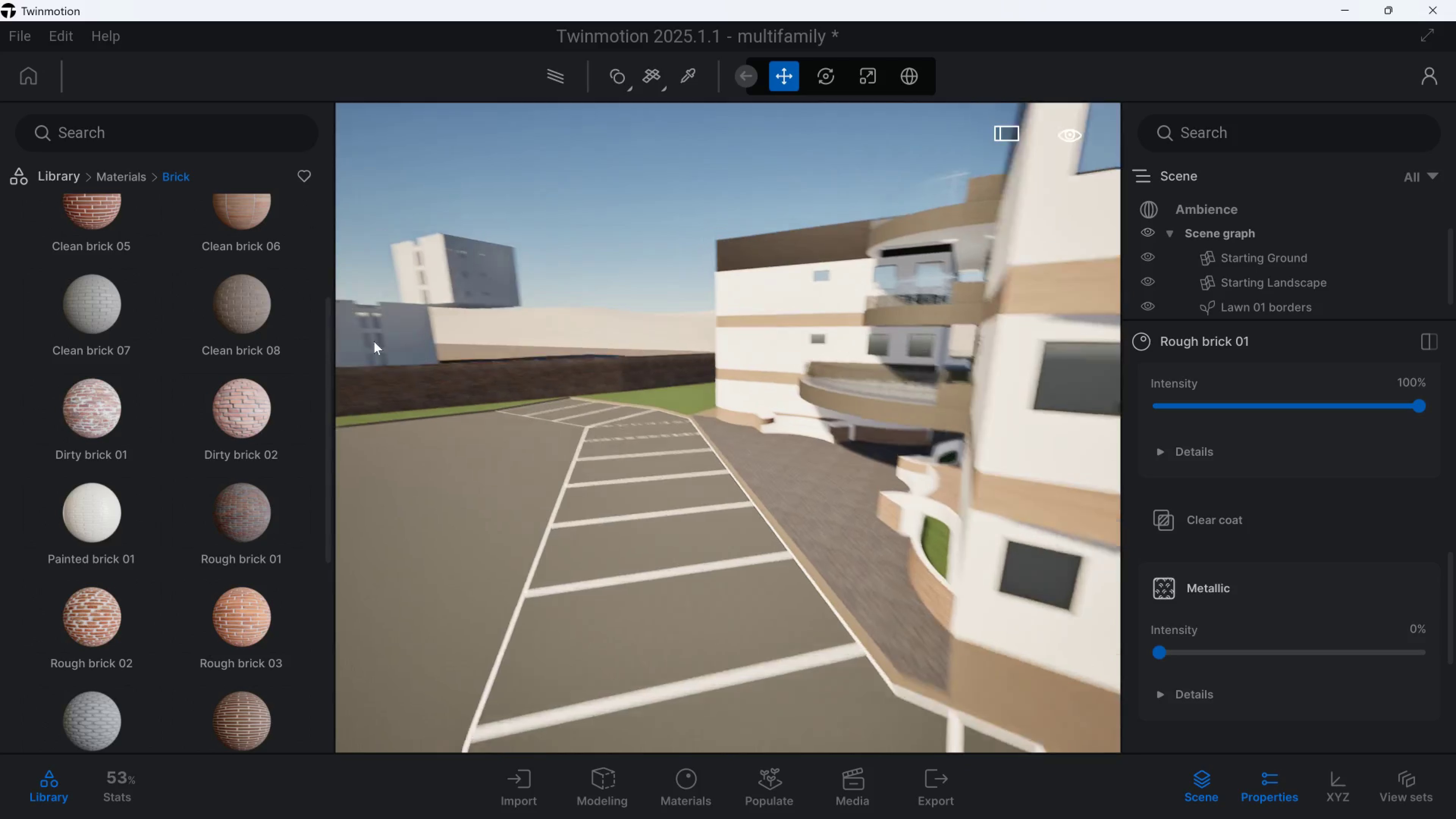 
type(ww)
 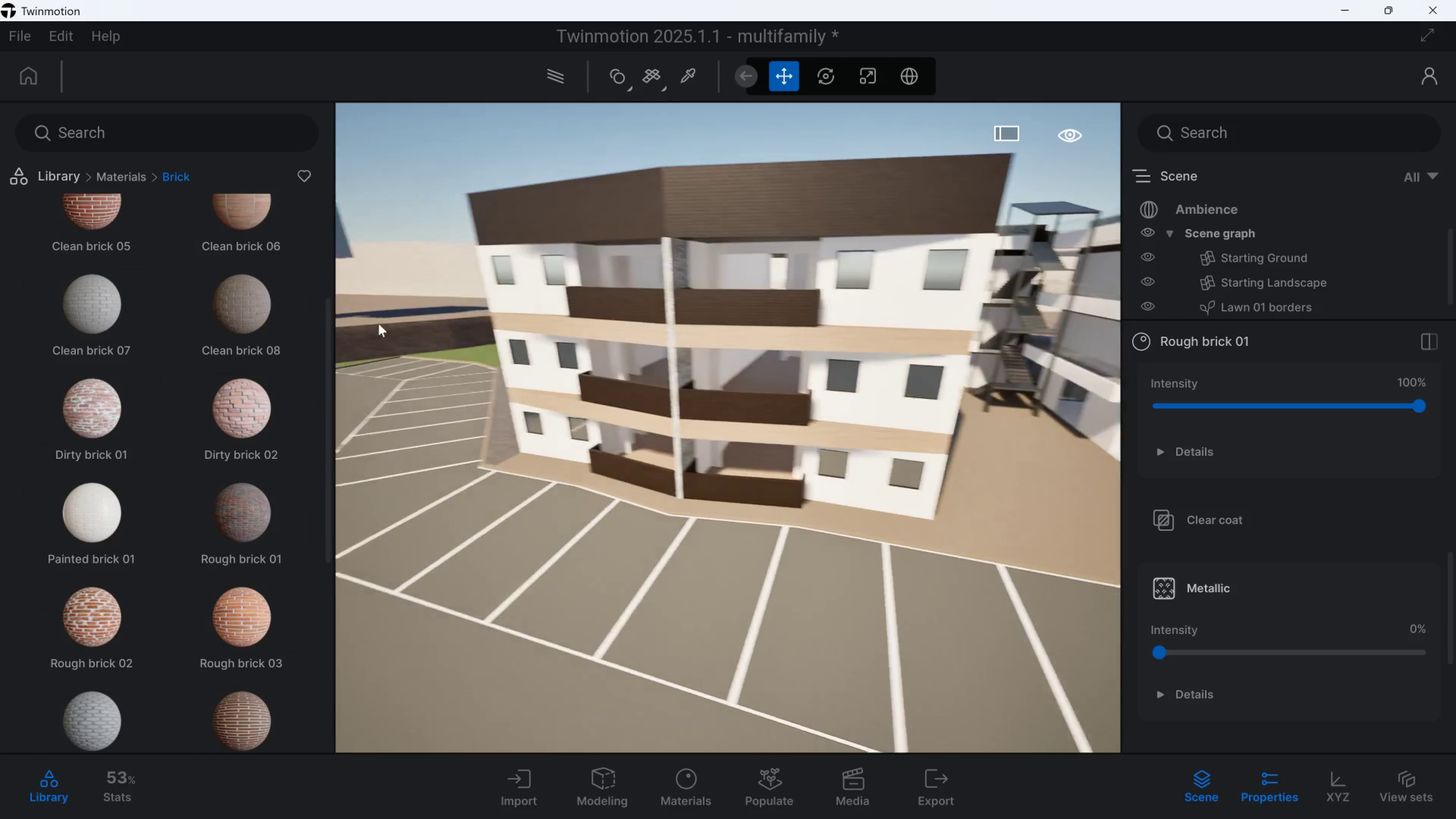 
hold_key(key=W, duration=1.22)
 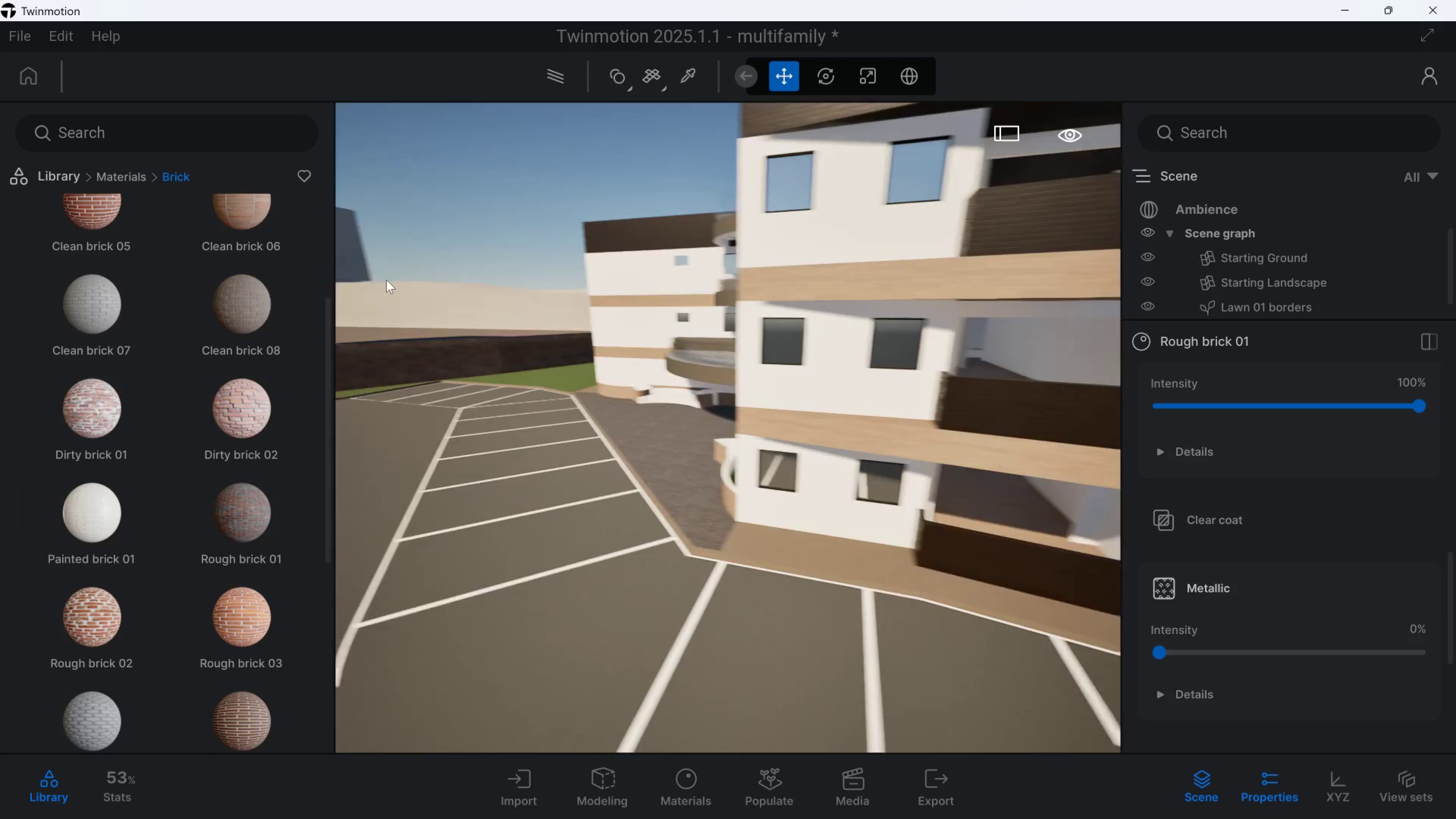 
hold_key(key=W, duration=5.77)
 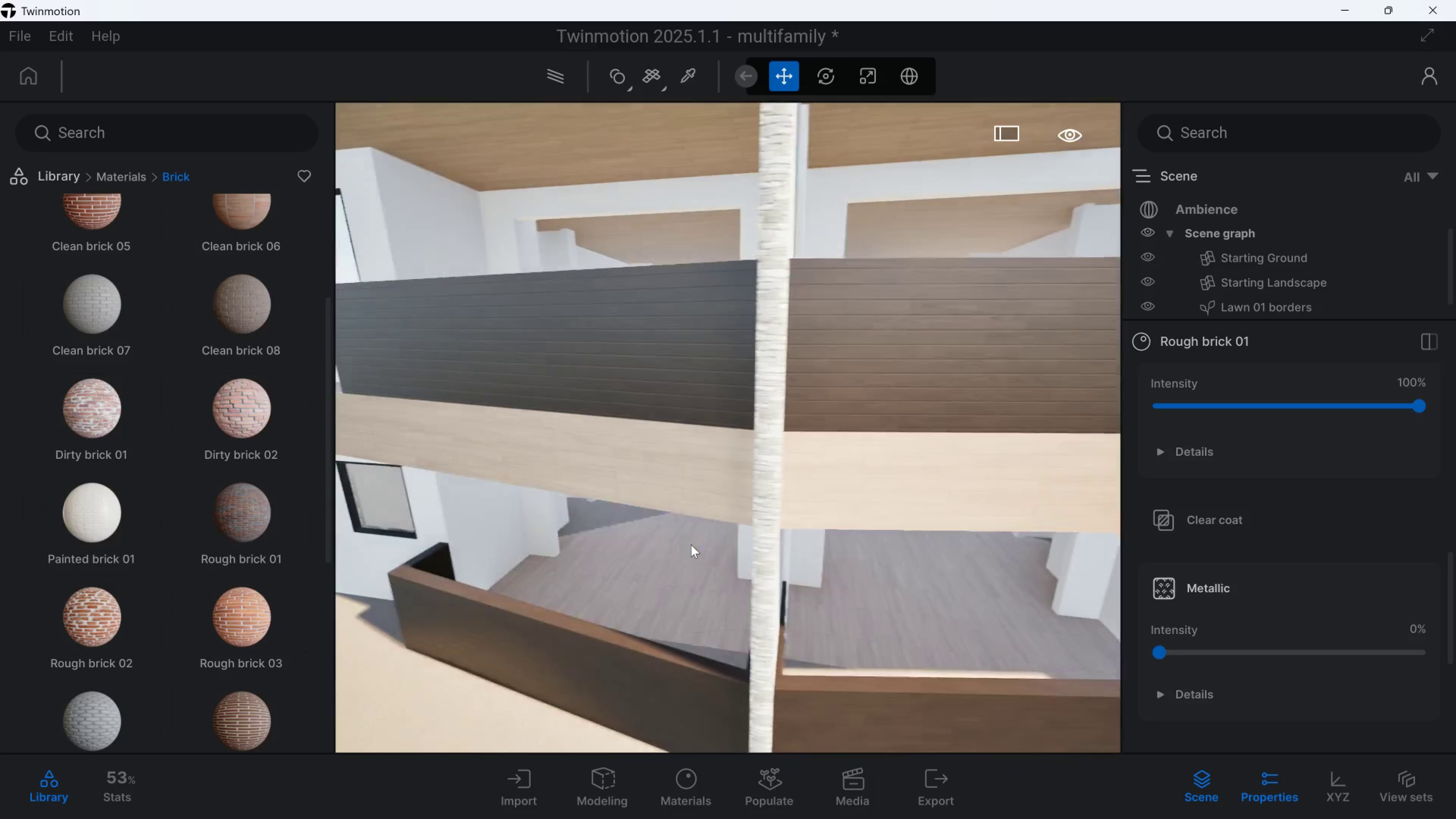 
hold_key(key=Q, duration=0.59)
 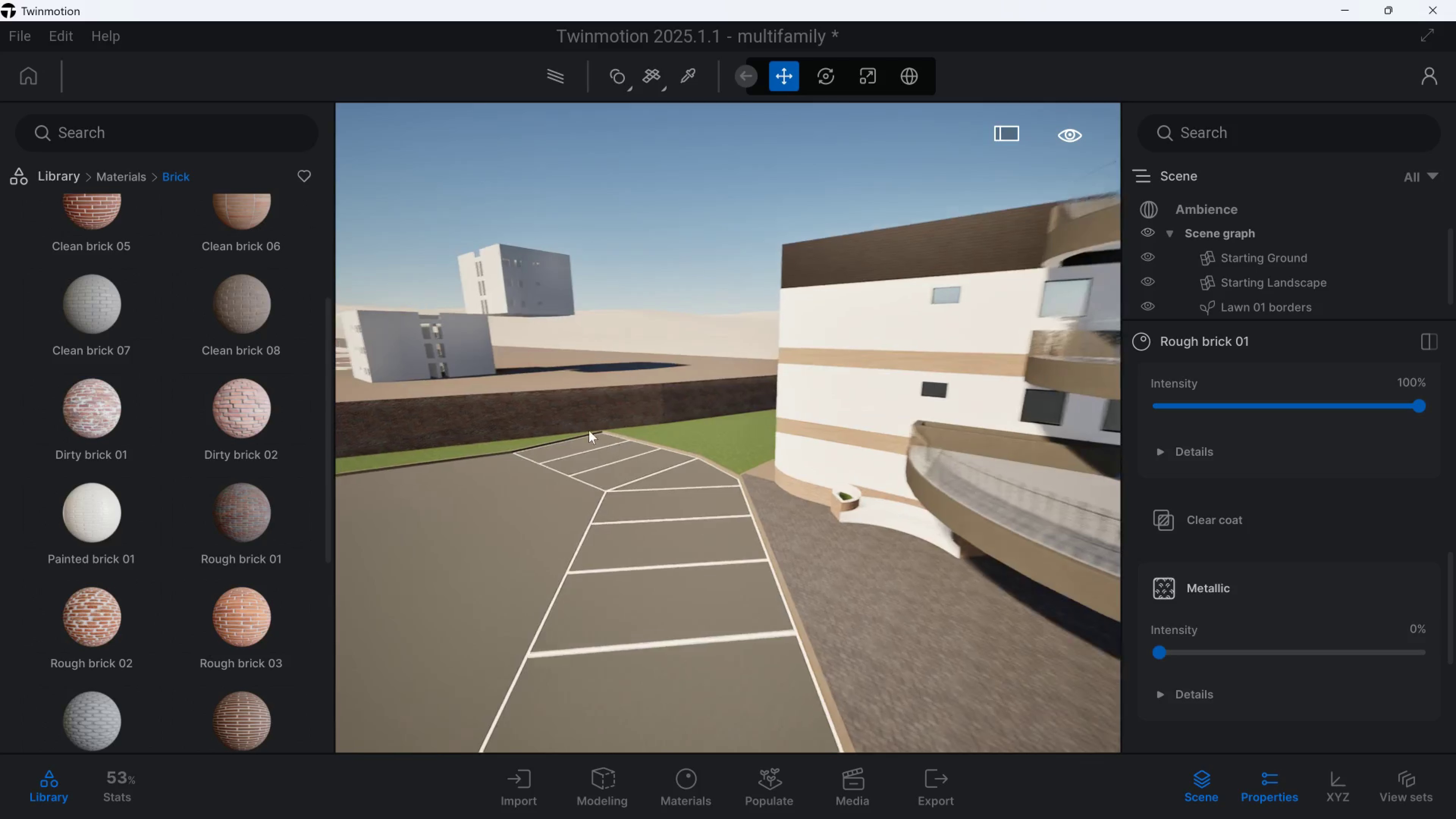 
hold_key(key=Q, duration=0.5)
 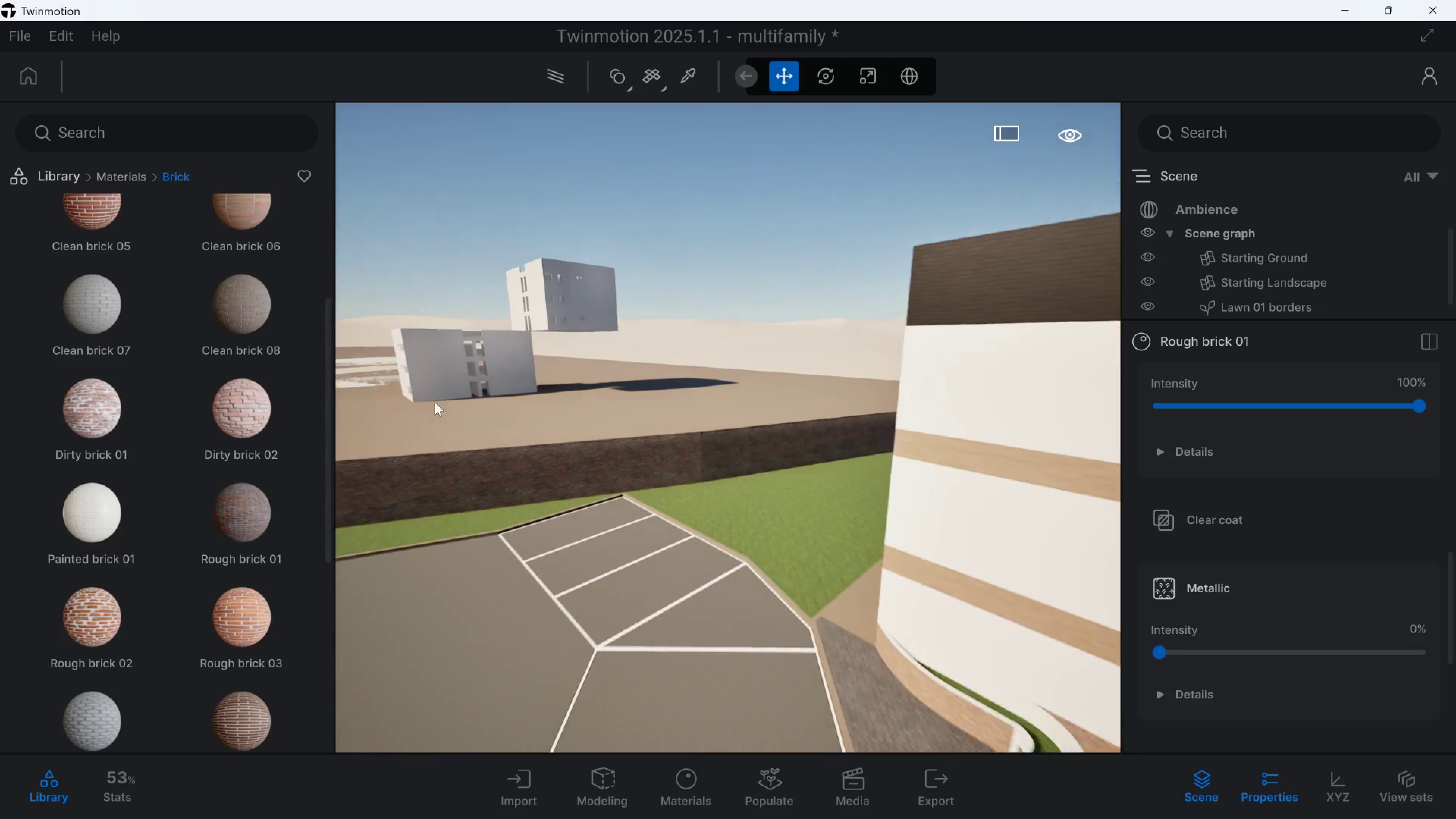 
hold_key(key=A, duration=1.29)
 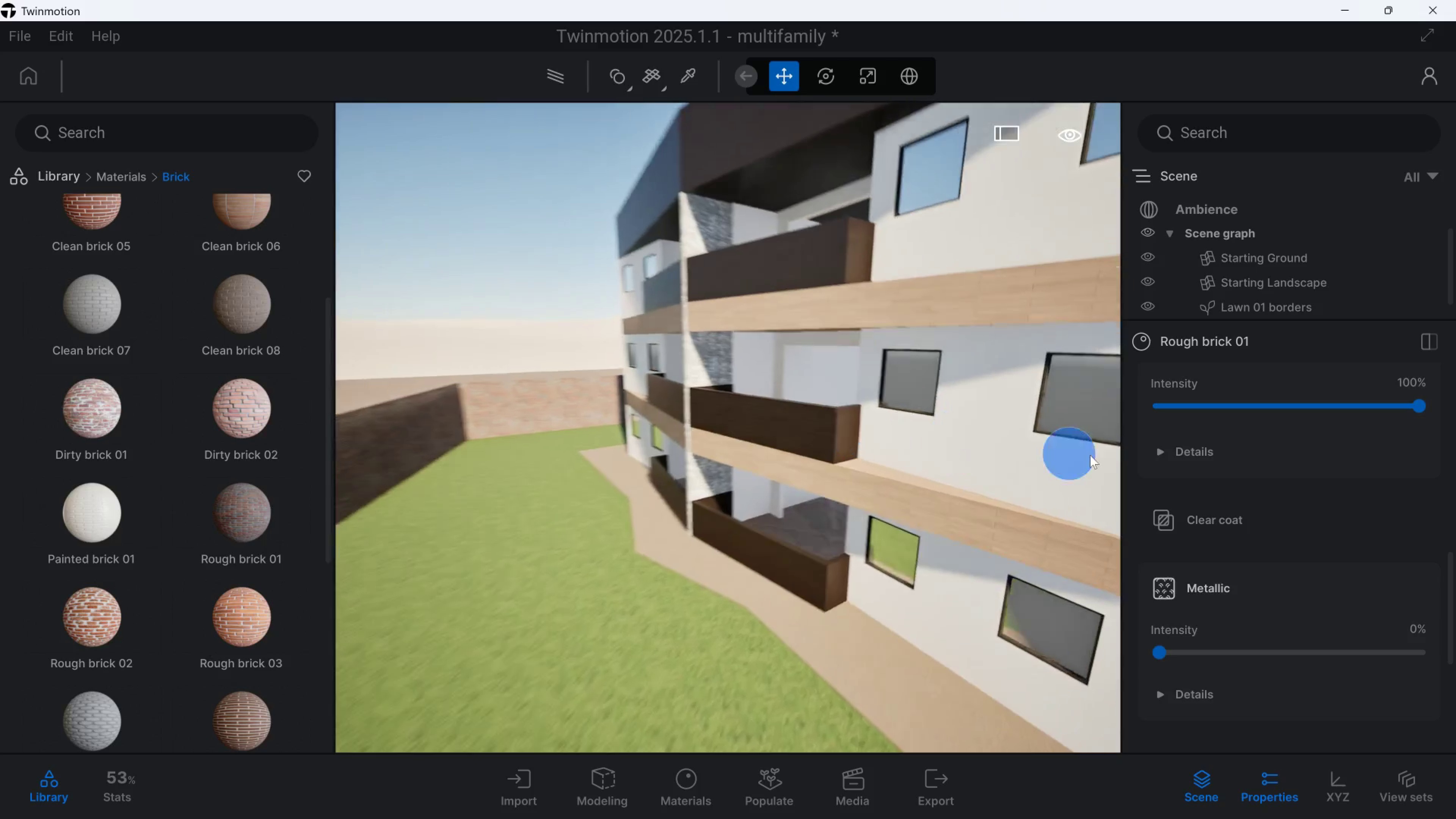 
hold_key(key=A, duration=0.93)
 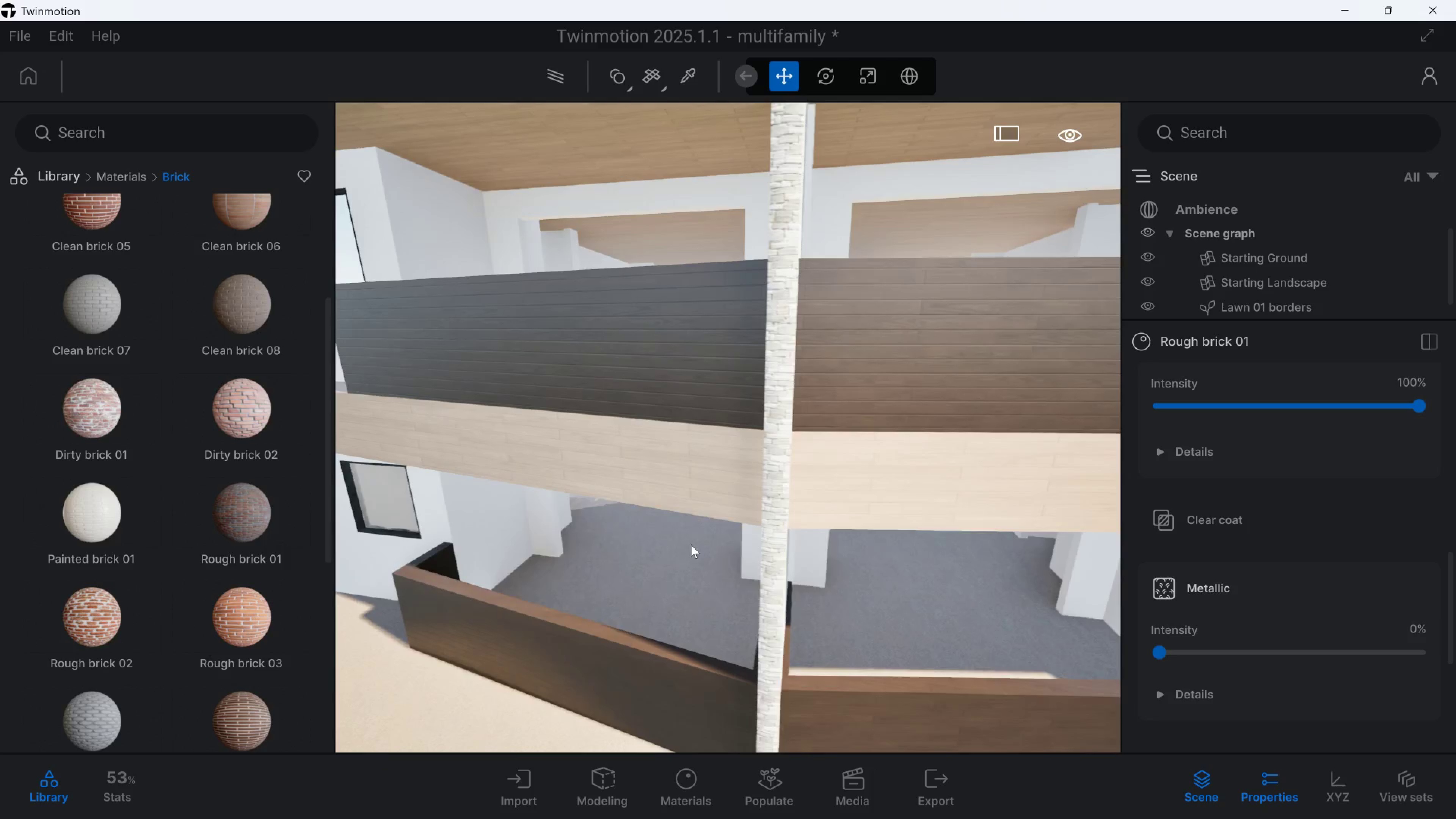 
key(S)
 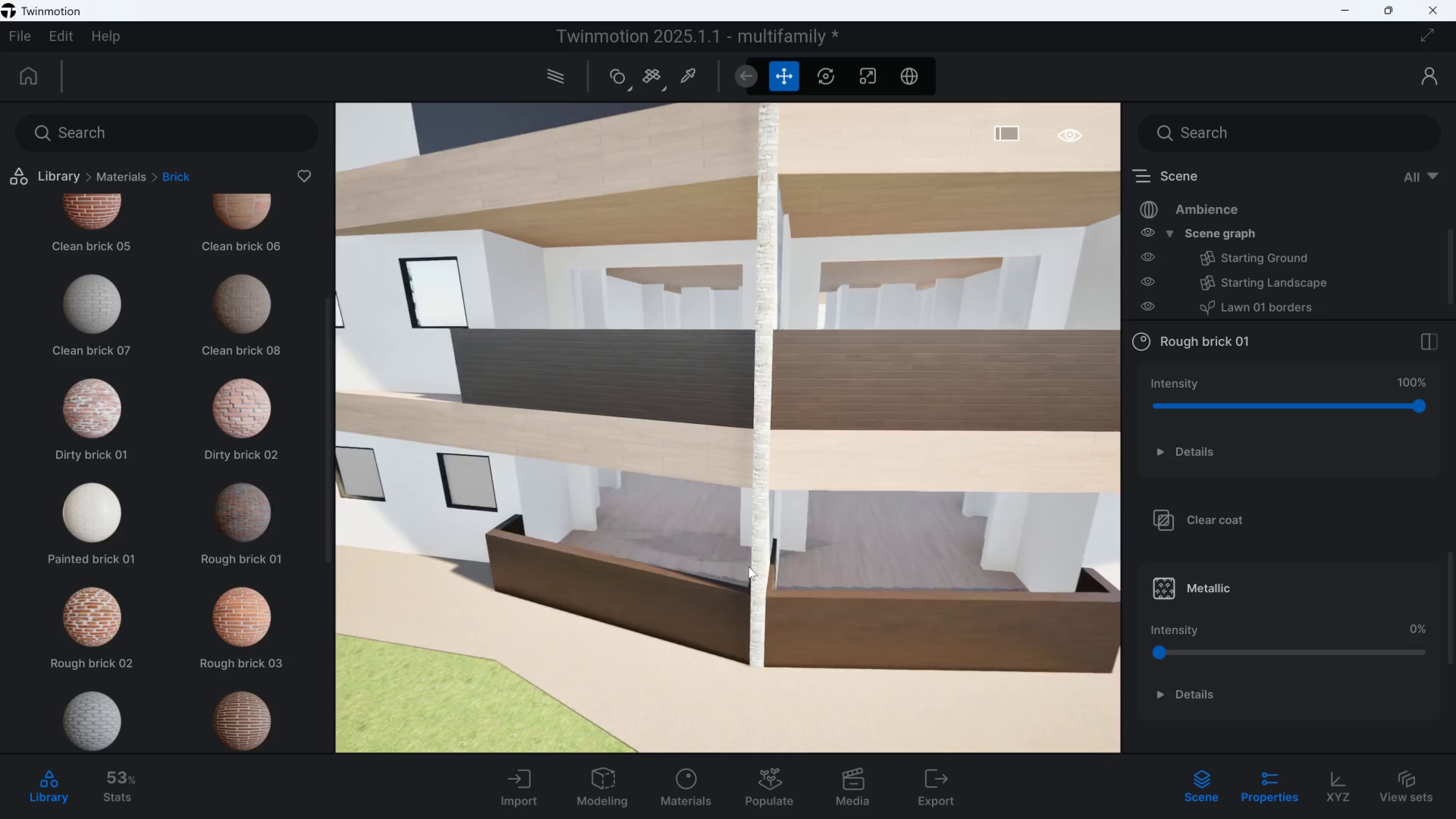 
hold_key(key=S, duration=0.53)
 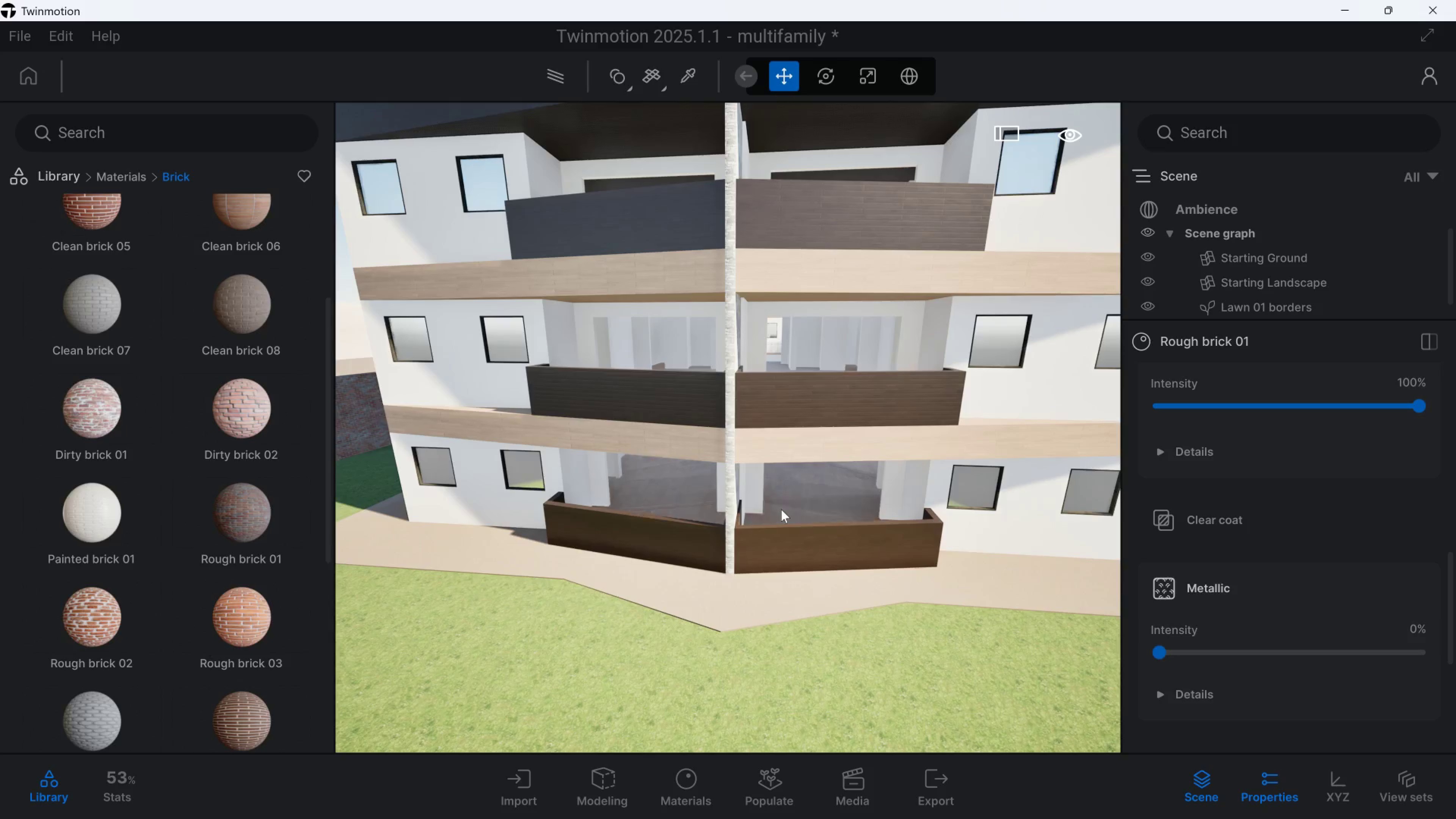 
key(Meta+MetaLeft)
 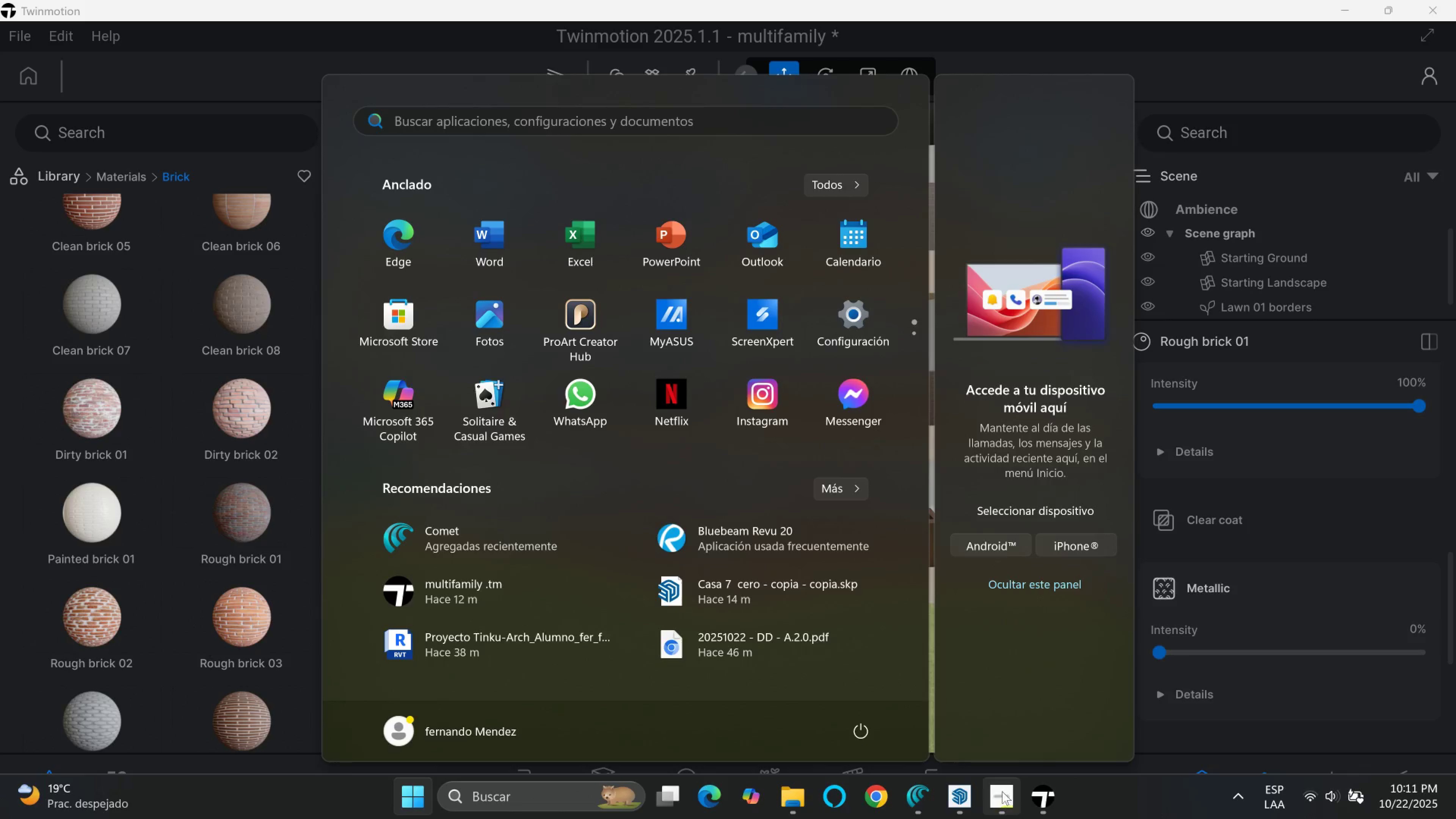 
left_click([967, 791])
 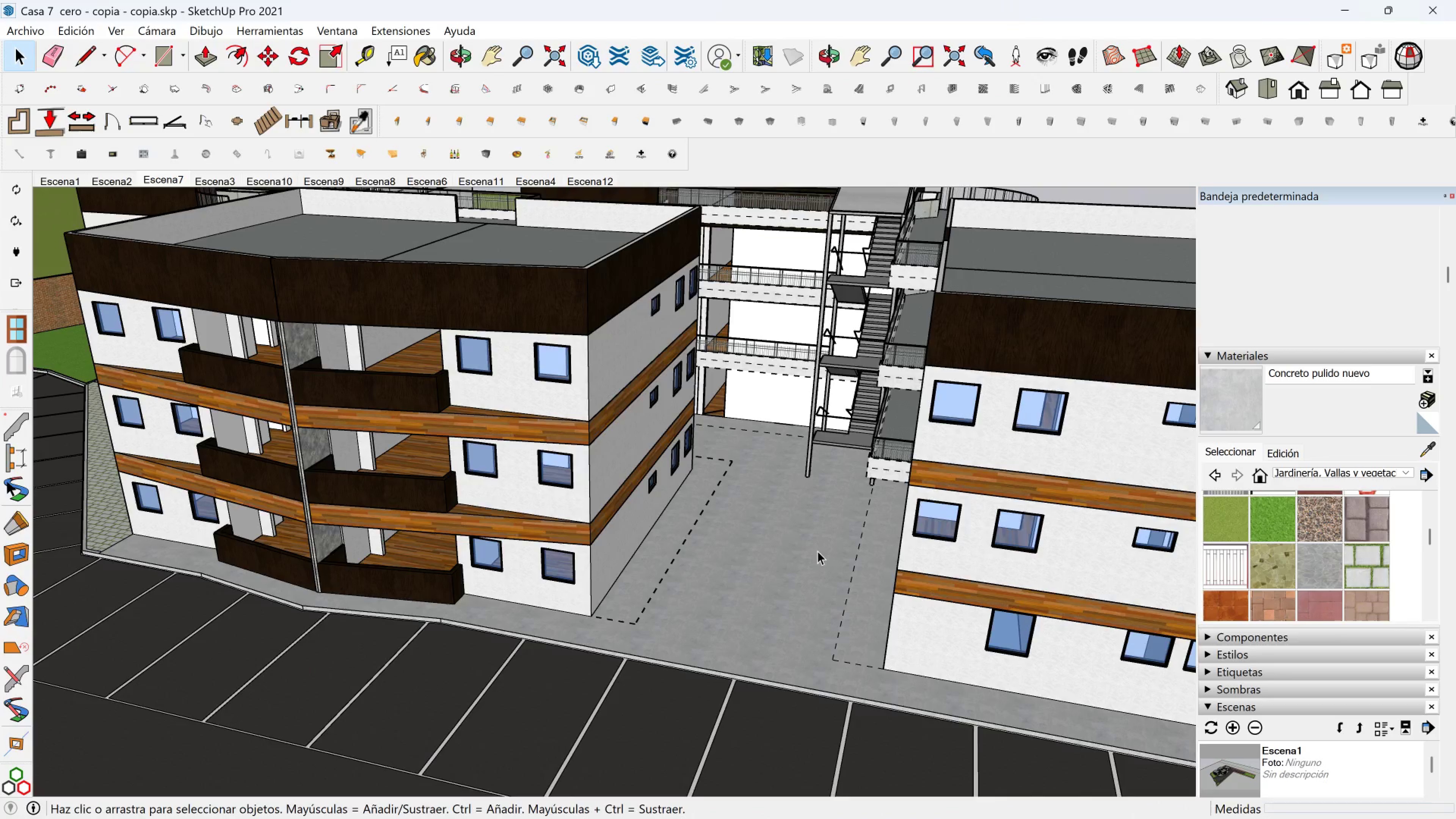 
scroll: coordinate [744, 546], scroll_direction: down, amount: 3.0
 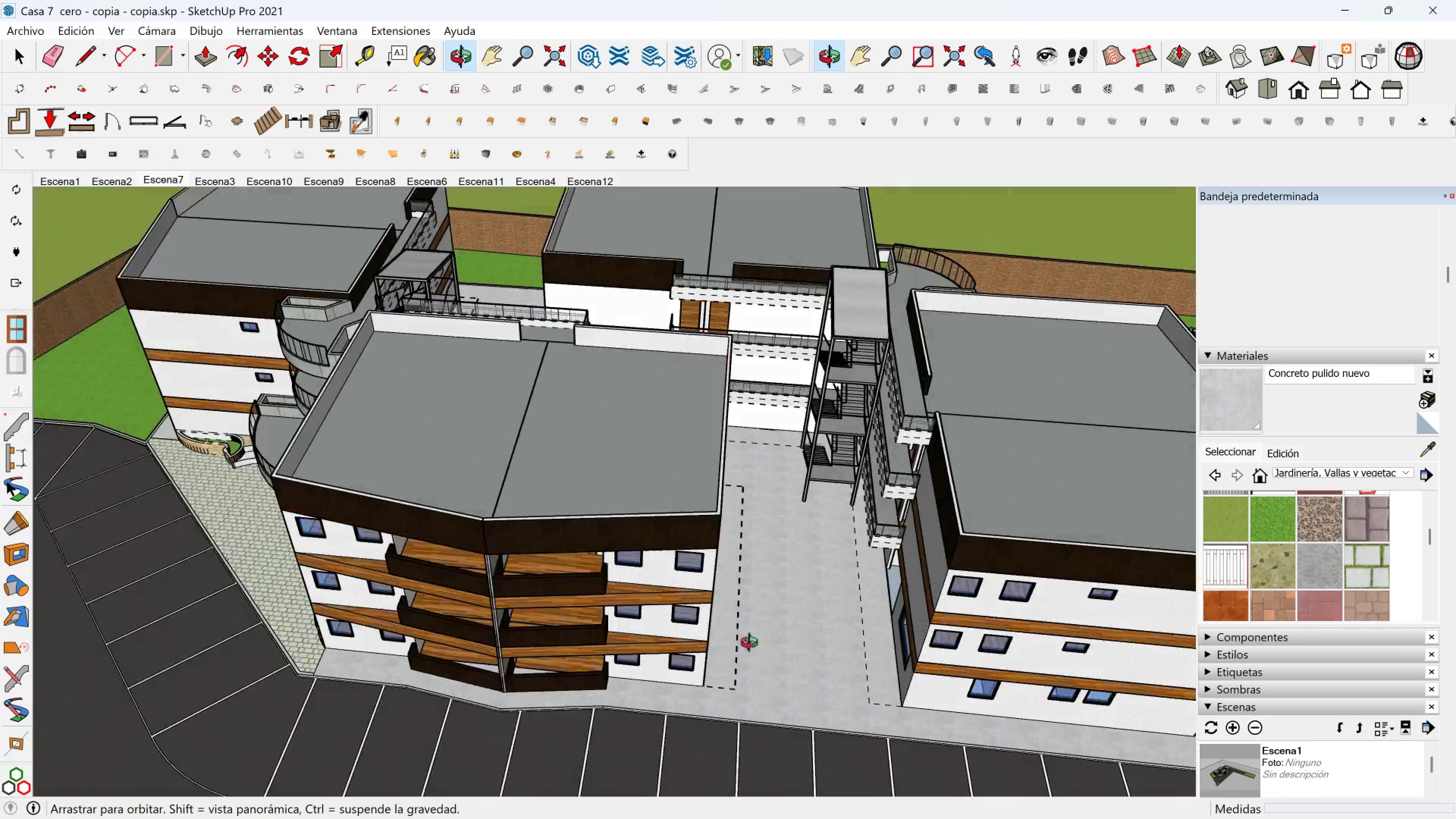 
hold_key(key=ShiftLeft, duration=0.32)
 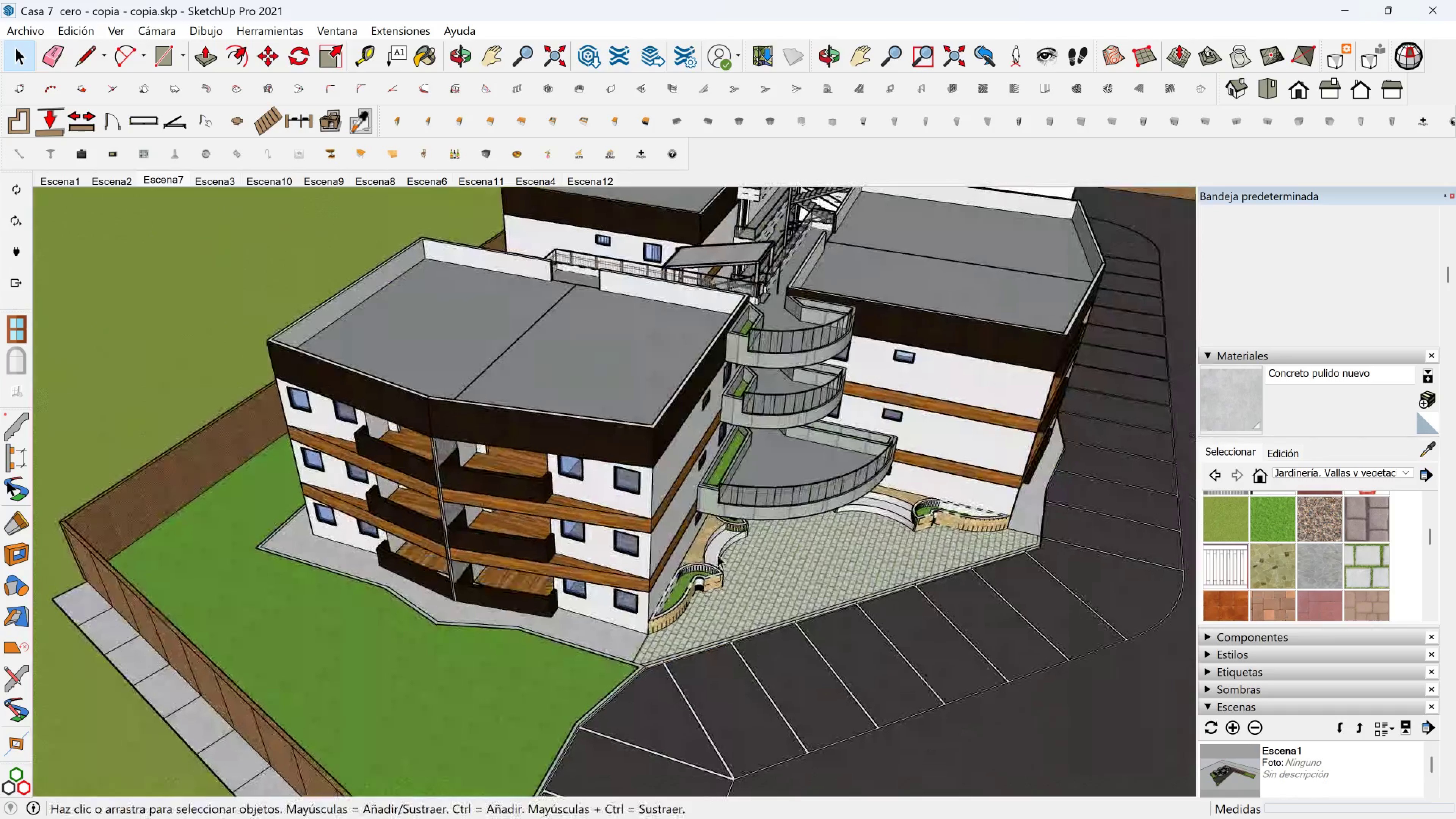 
scroll: coordinate [490, 573], scroll_direction: up, amount: 6.0
 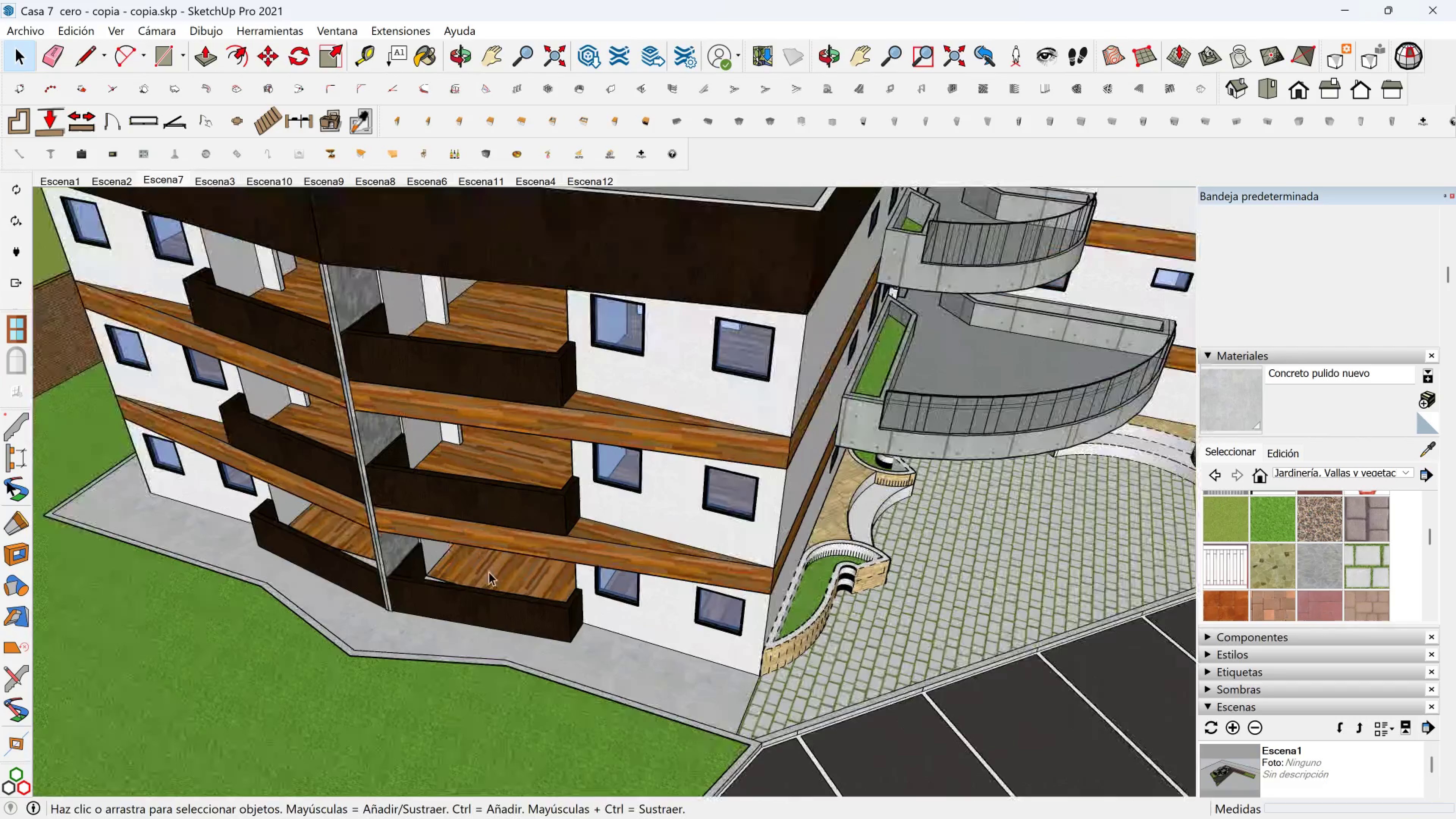 
left_click([489, 572])
 